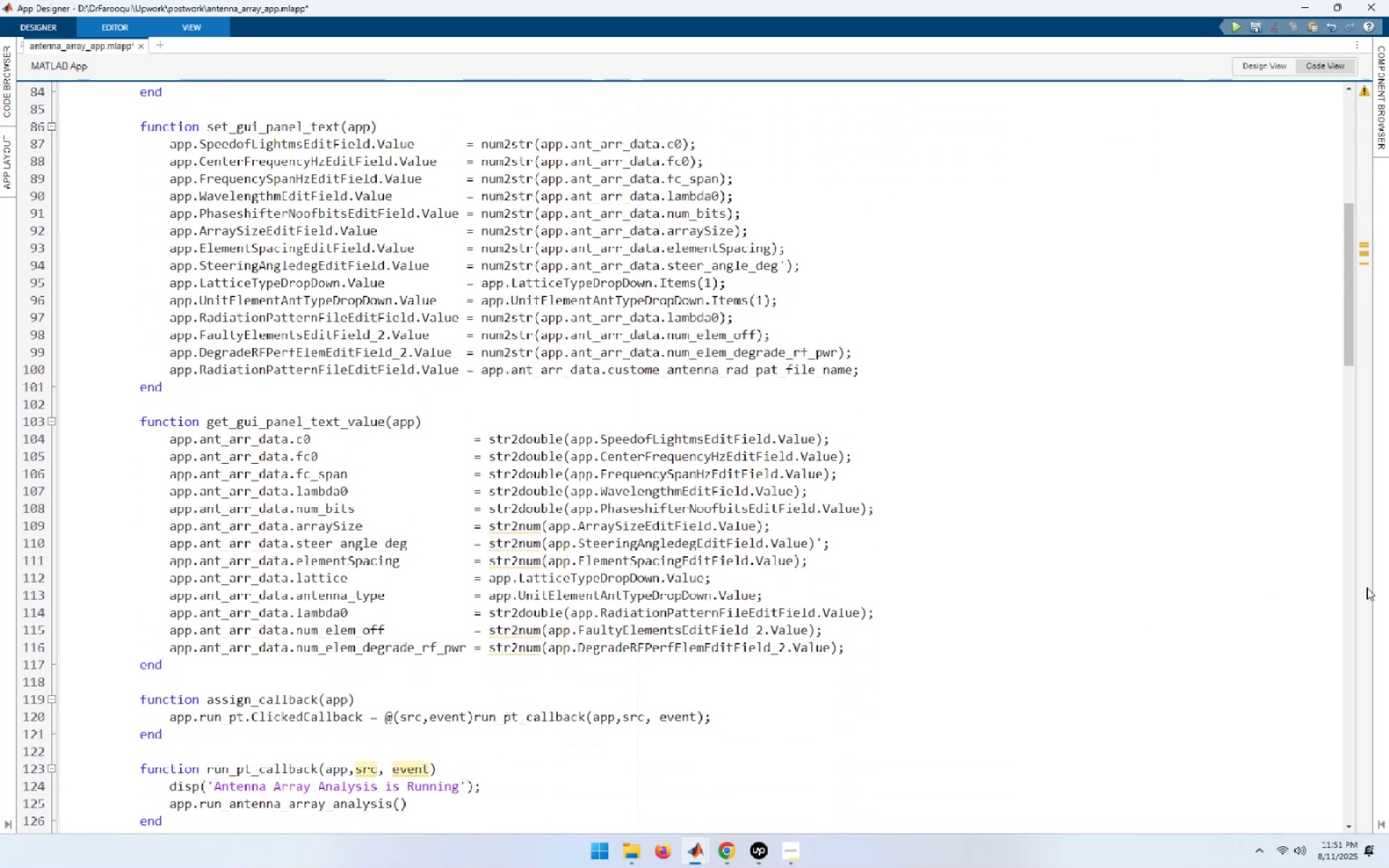 
key(Shift+Home)
 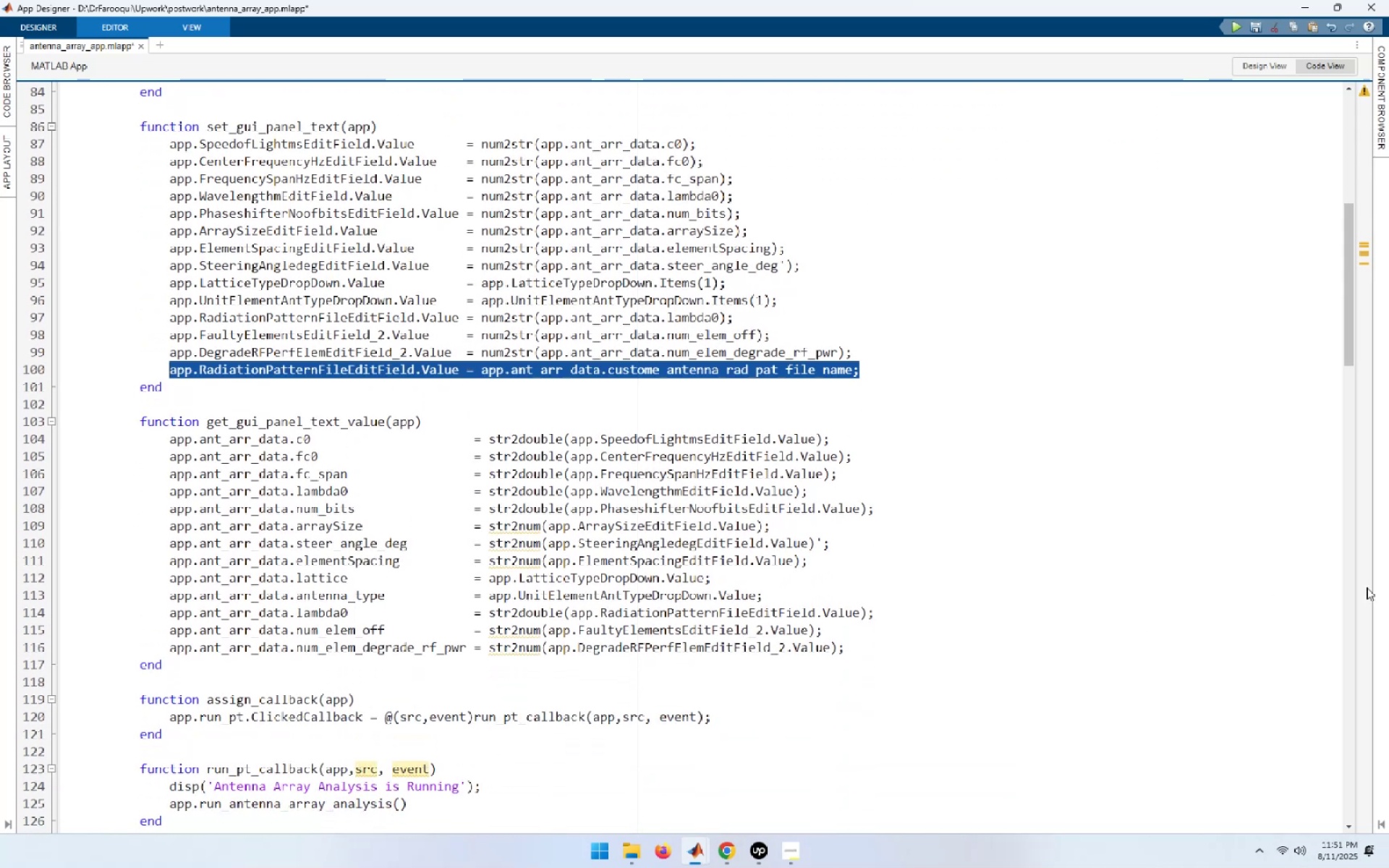 
key(Control+C)
 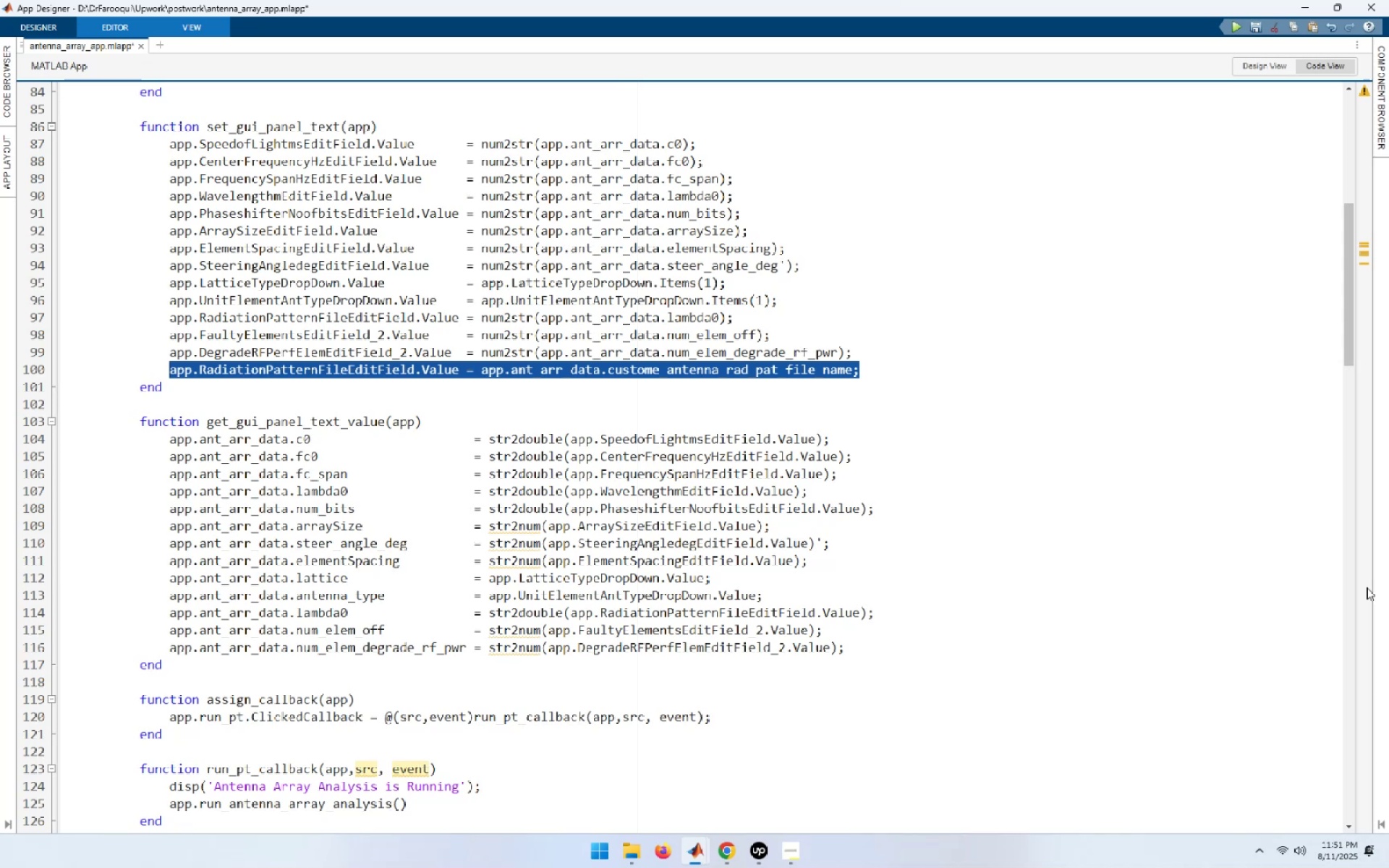 
hold_key(key=ArrowDown, duration=1.04)
 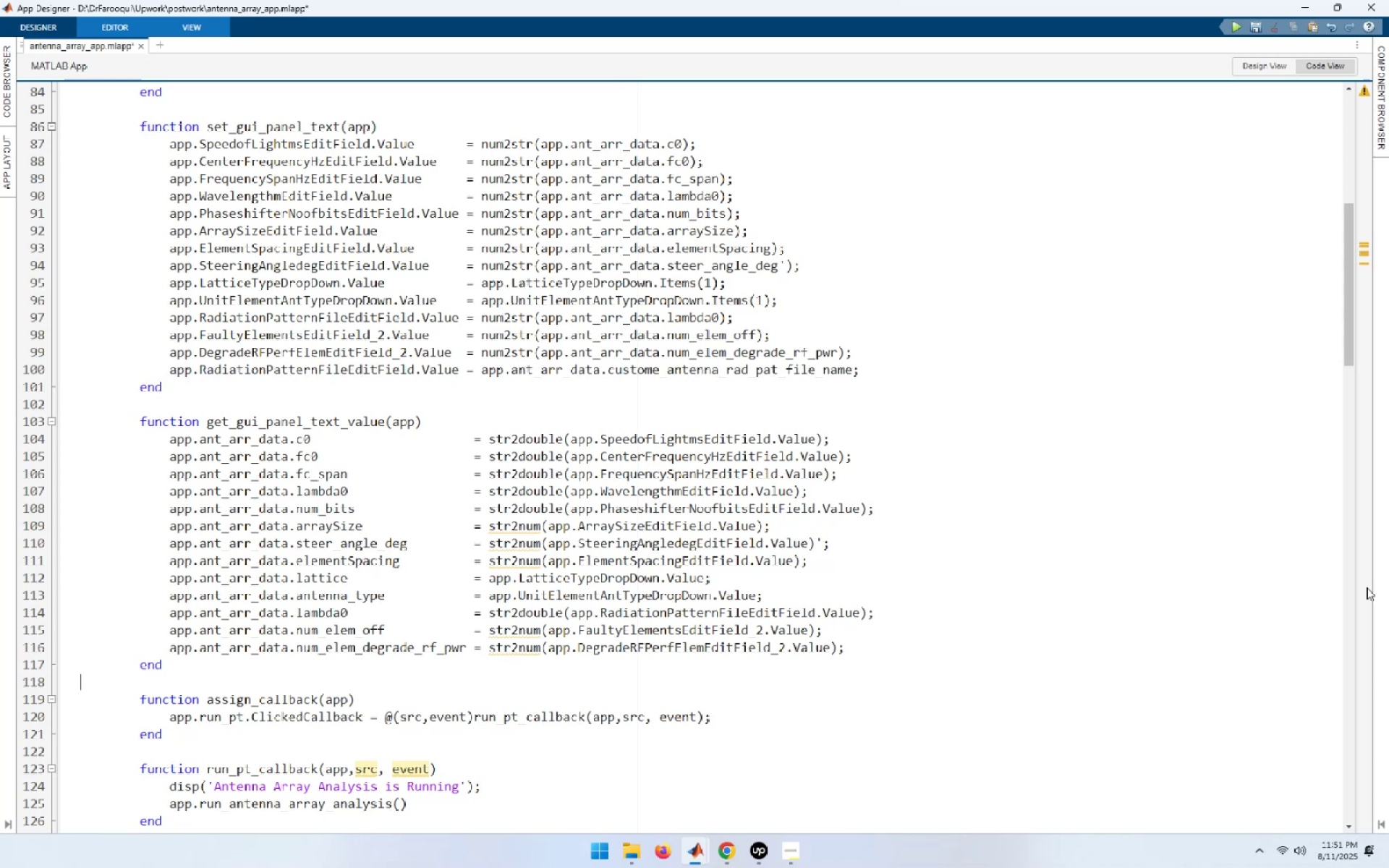 
key(ArrowDown)
 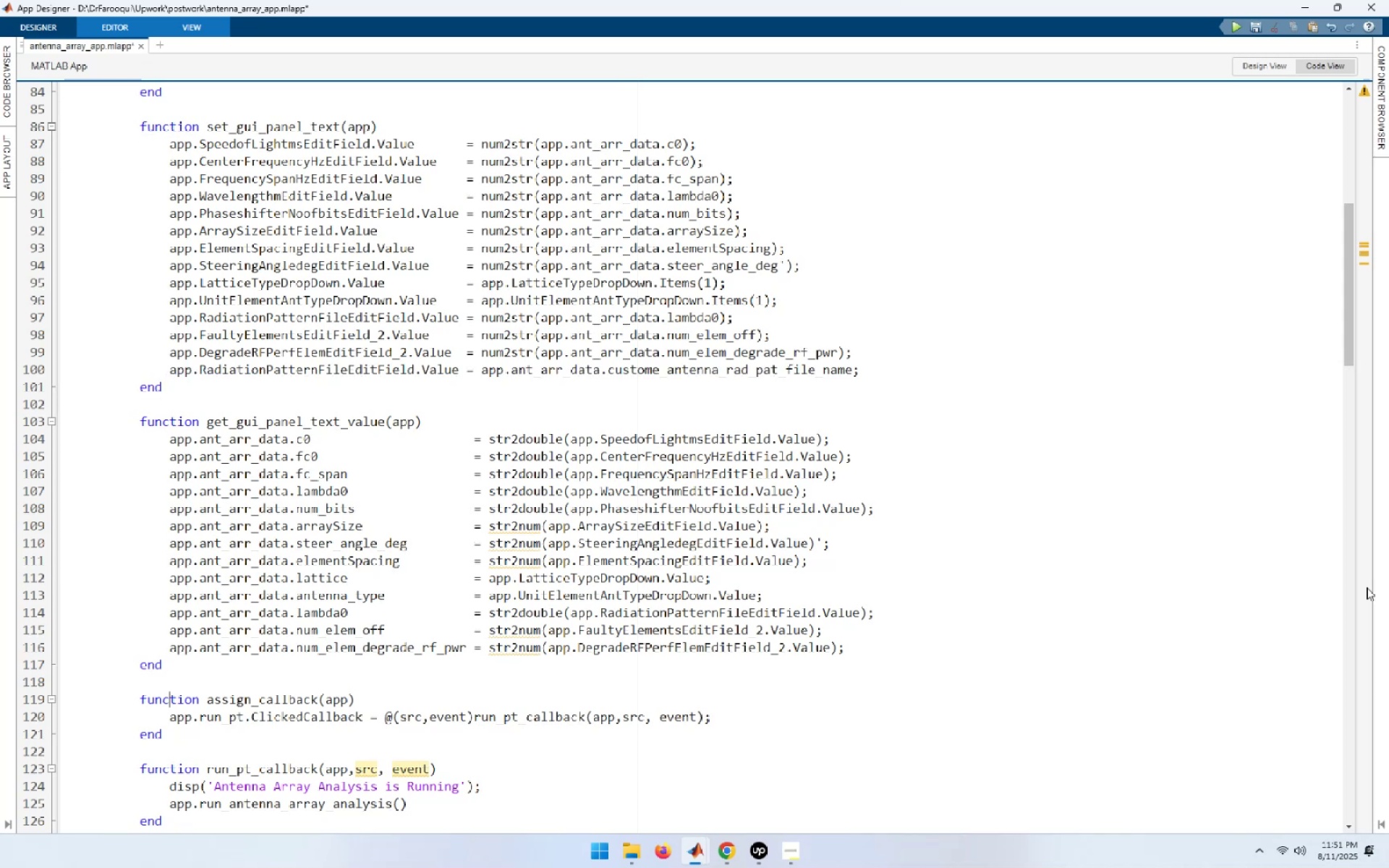 
key(ArrowDown)
 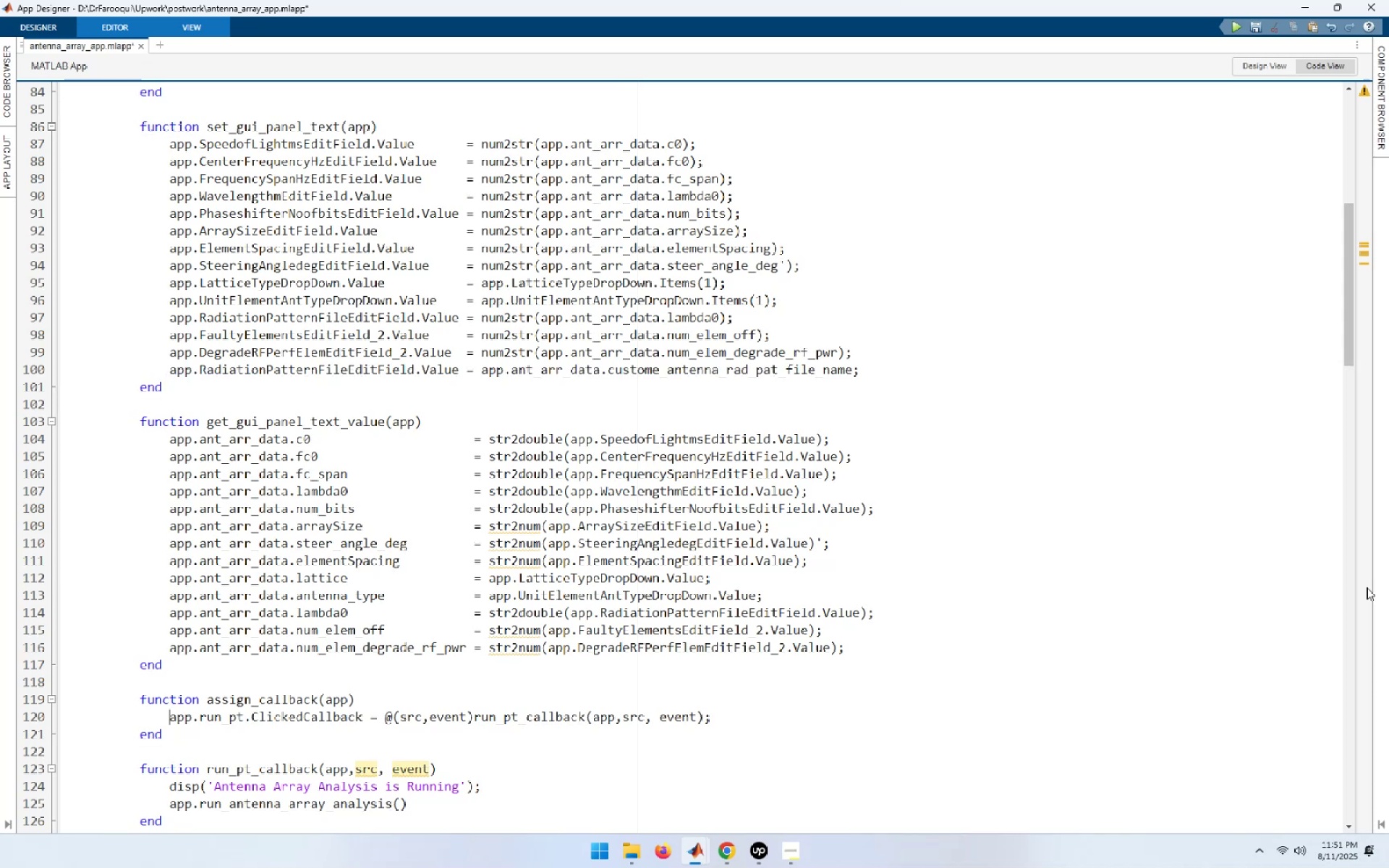 
key(ArrowUp)
 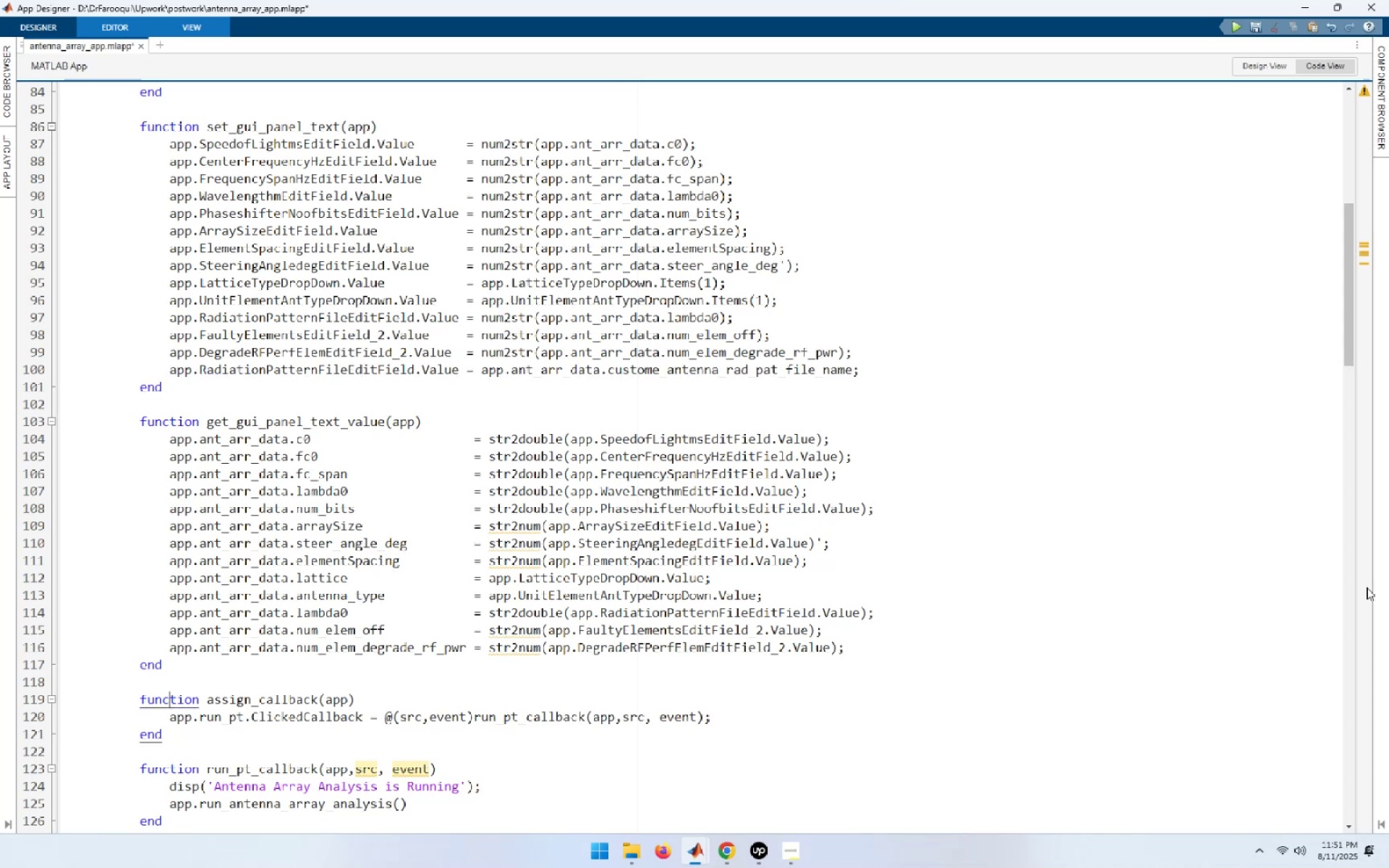 
key(ArrowUp)
 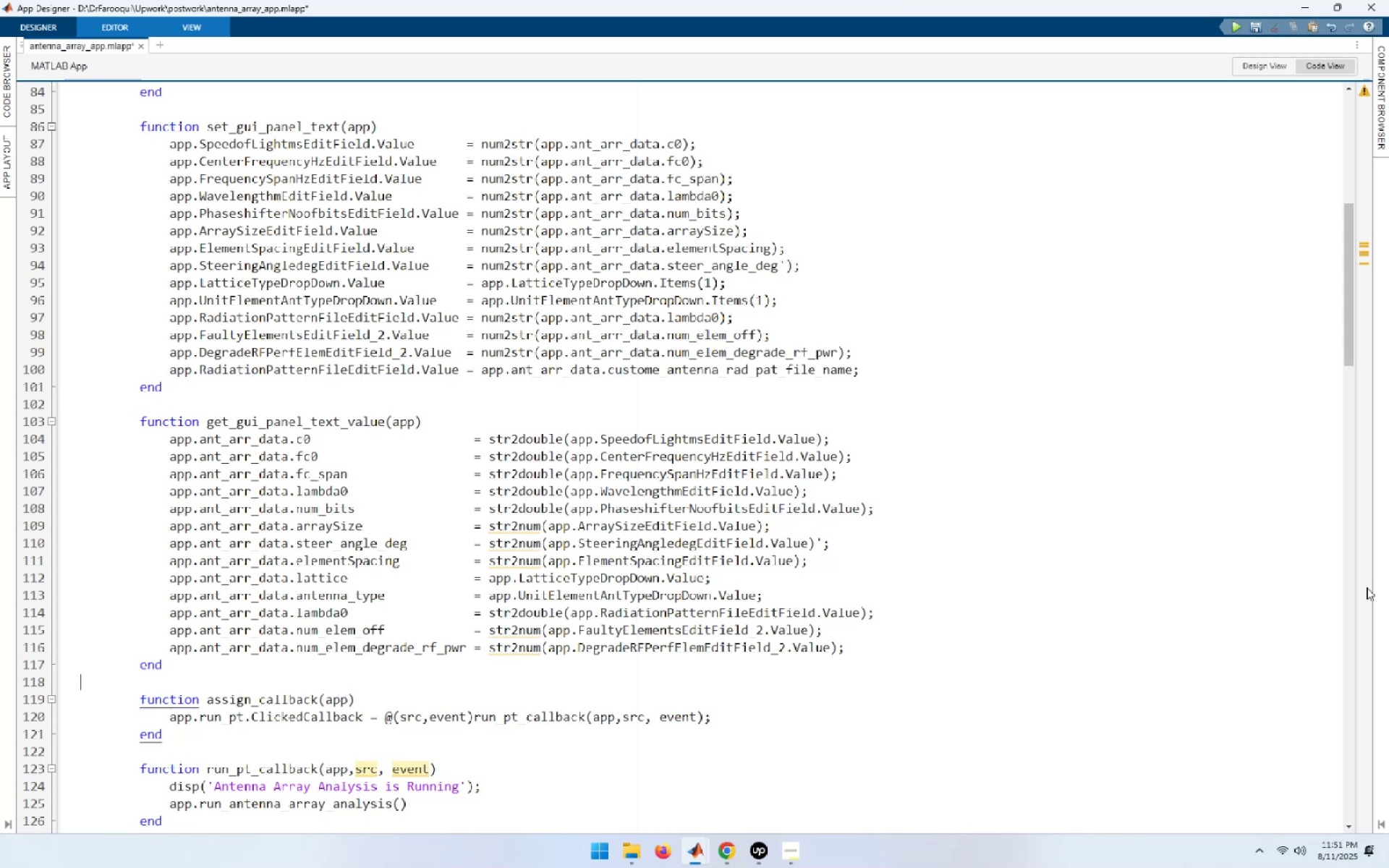 
key(ArrowUp)
 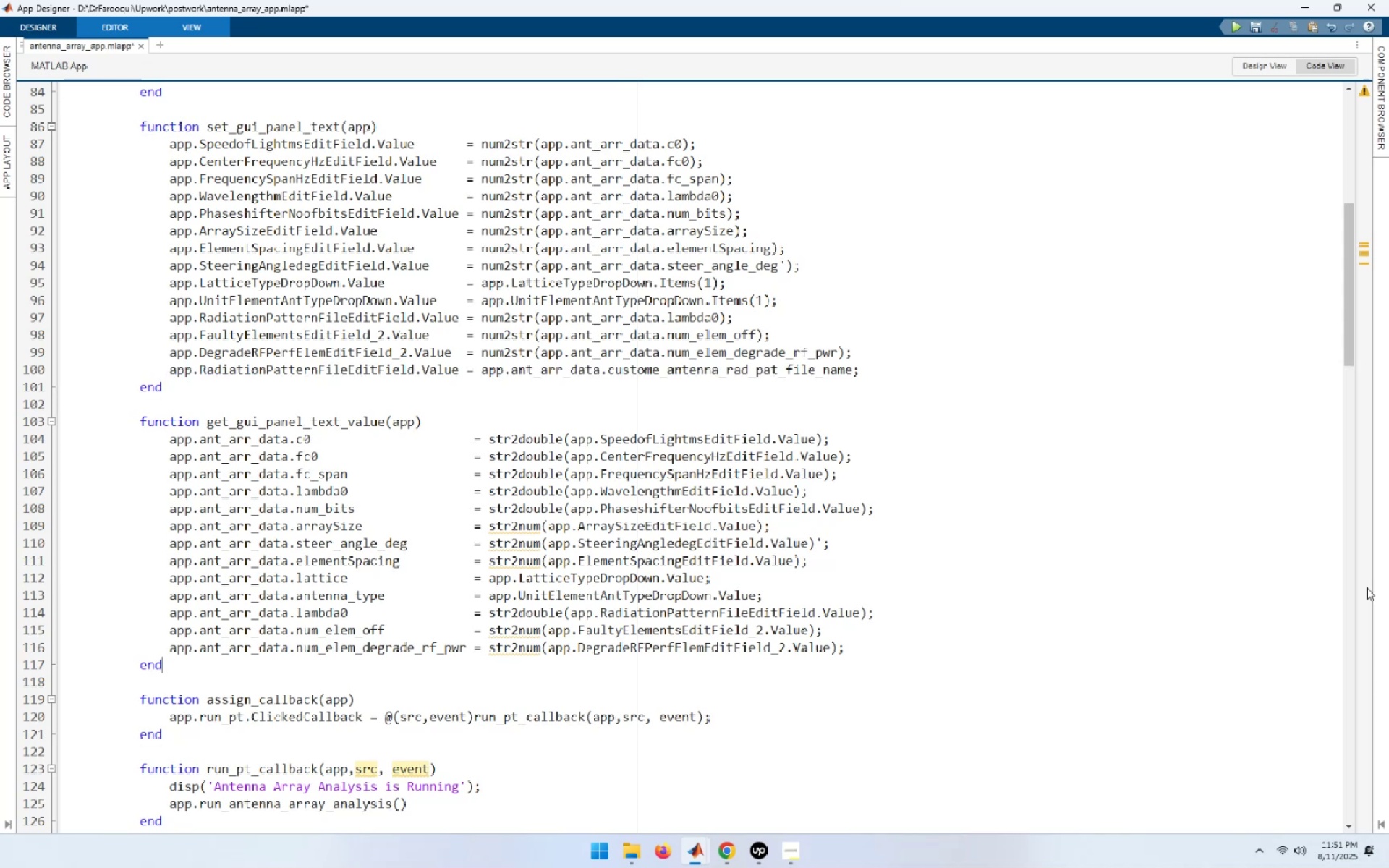 
key(ArrowUp)
 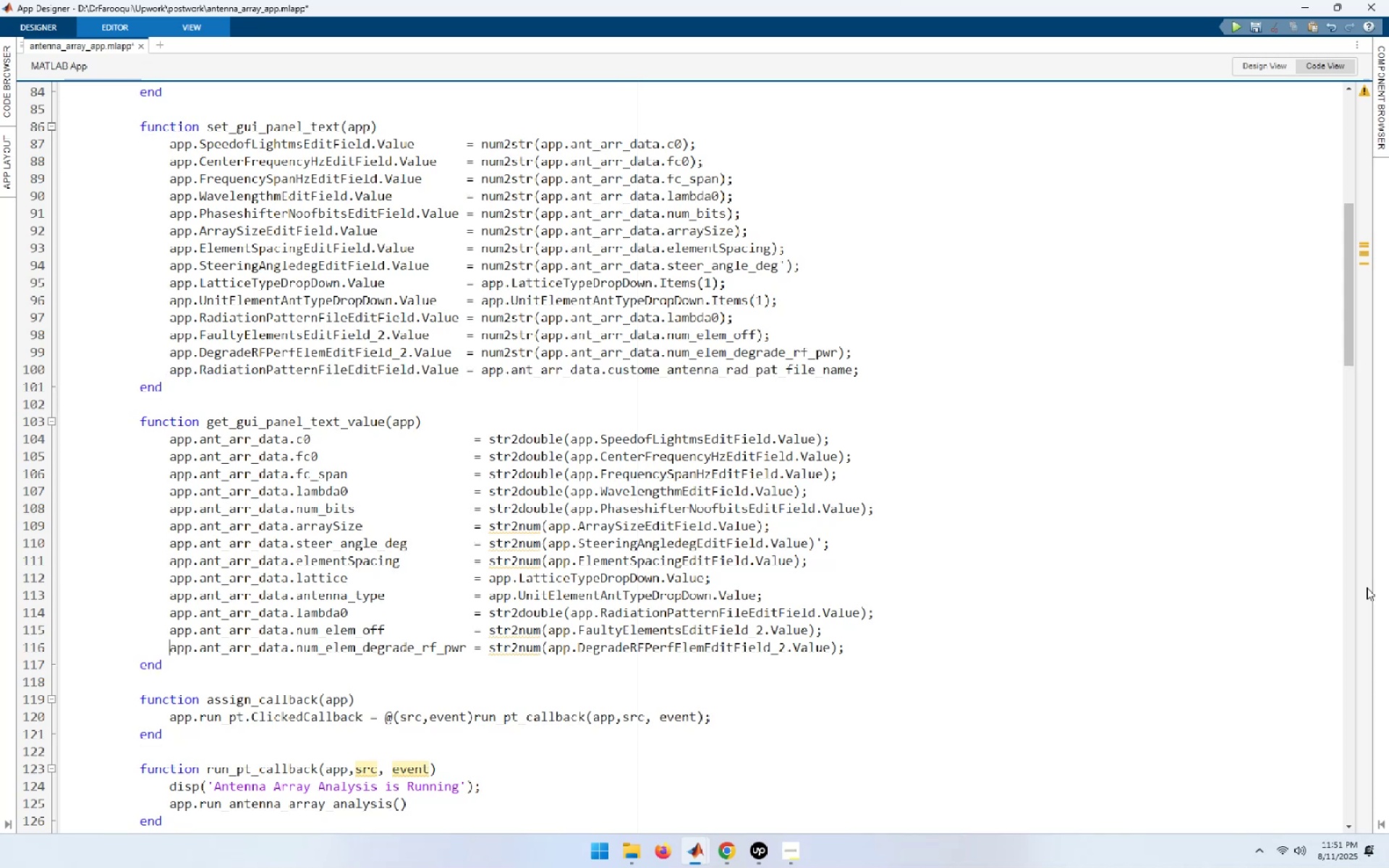 
key(End)
 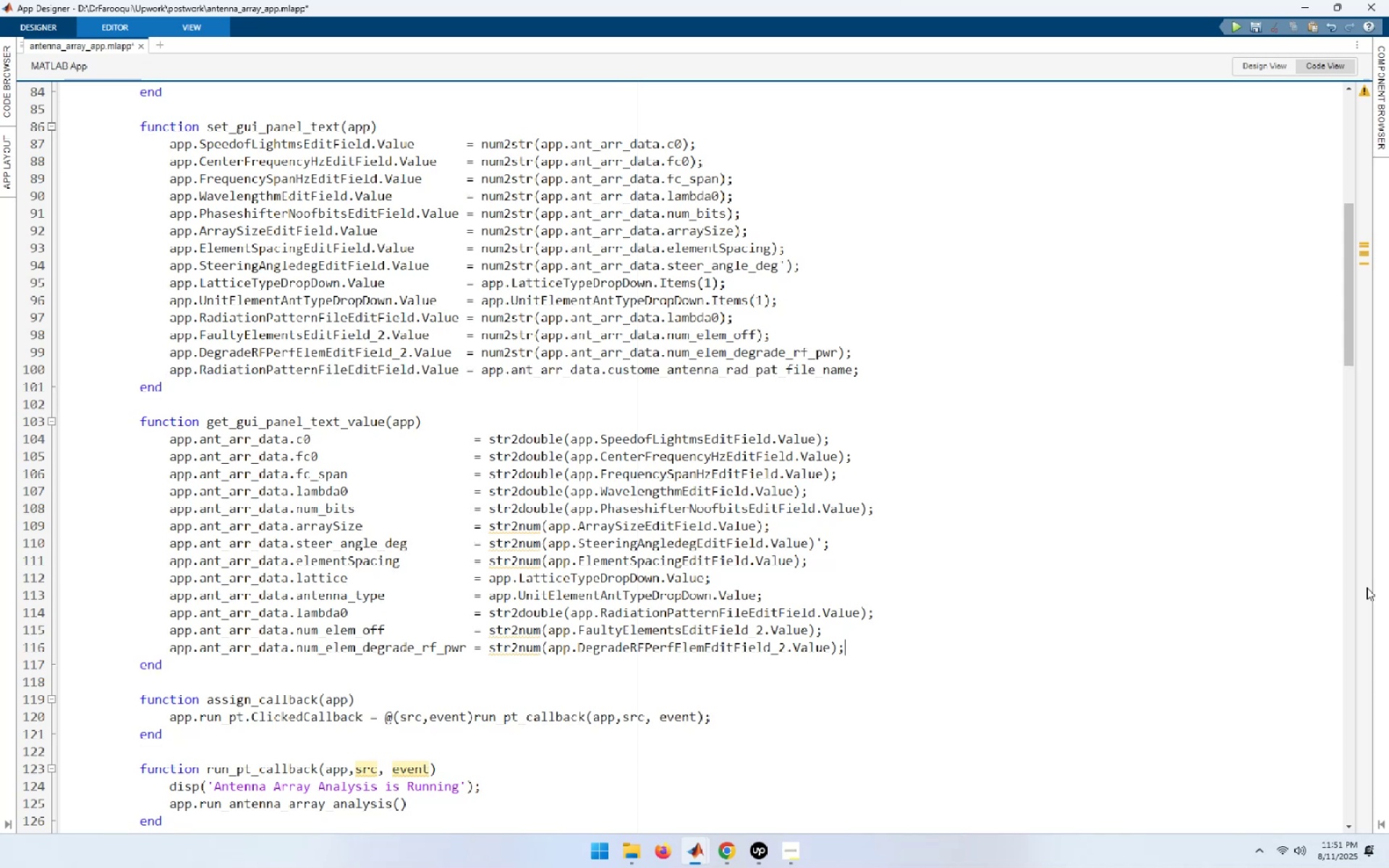 
key(NumpadEnter)
 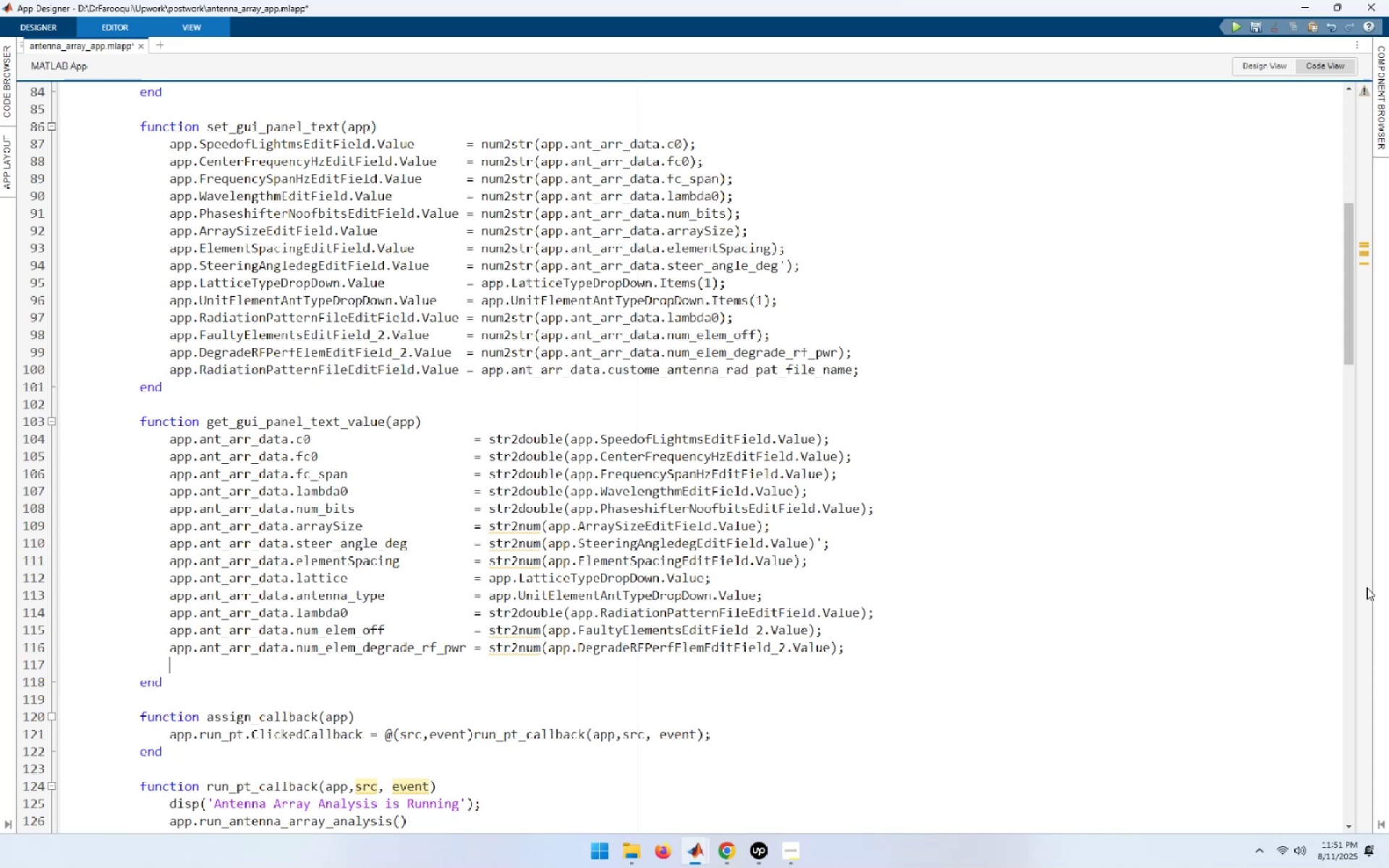 
key(NumpadEnter)
 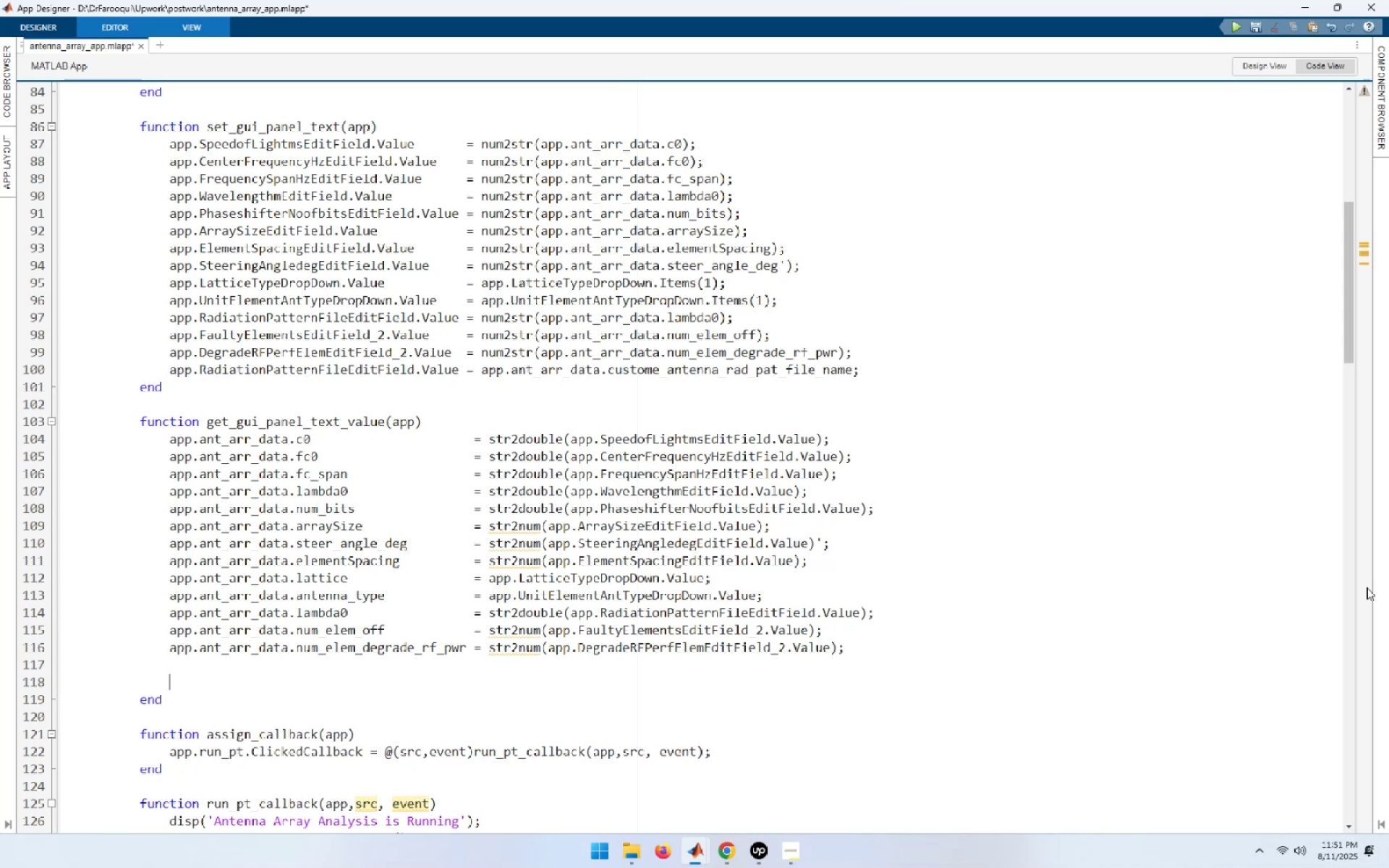 
key(Control+ControlLeft)
 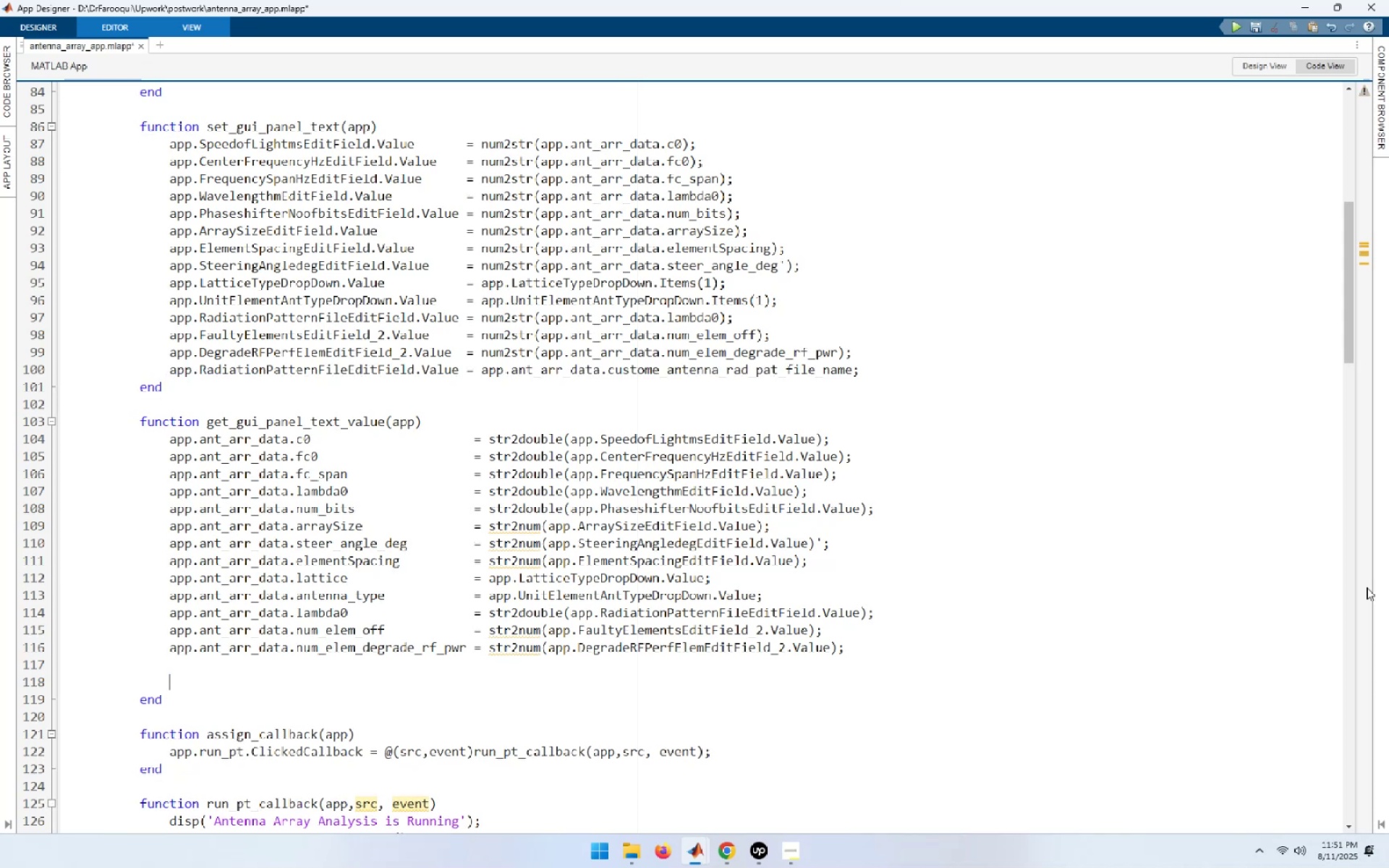 
key(Control+V)
 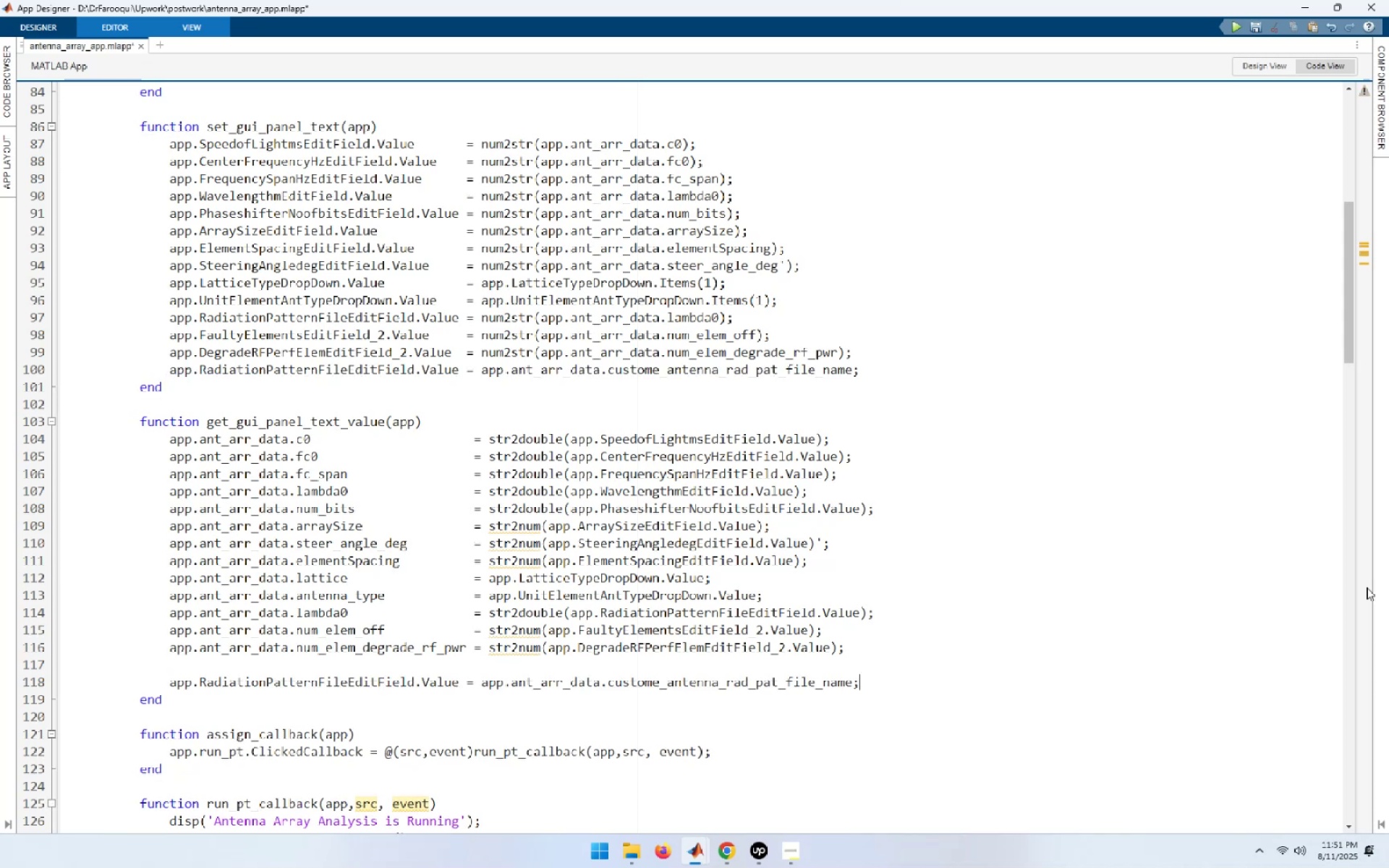 
hold_key(key=ArrowLeft, duration=1.53)
 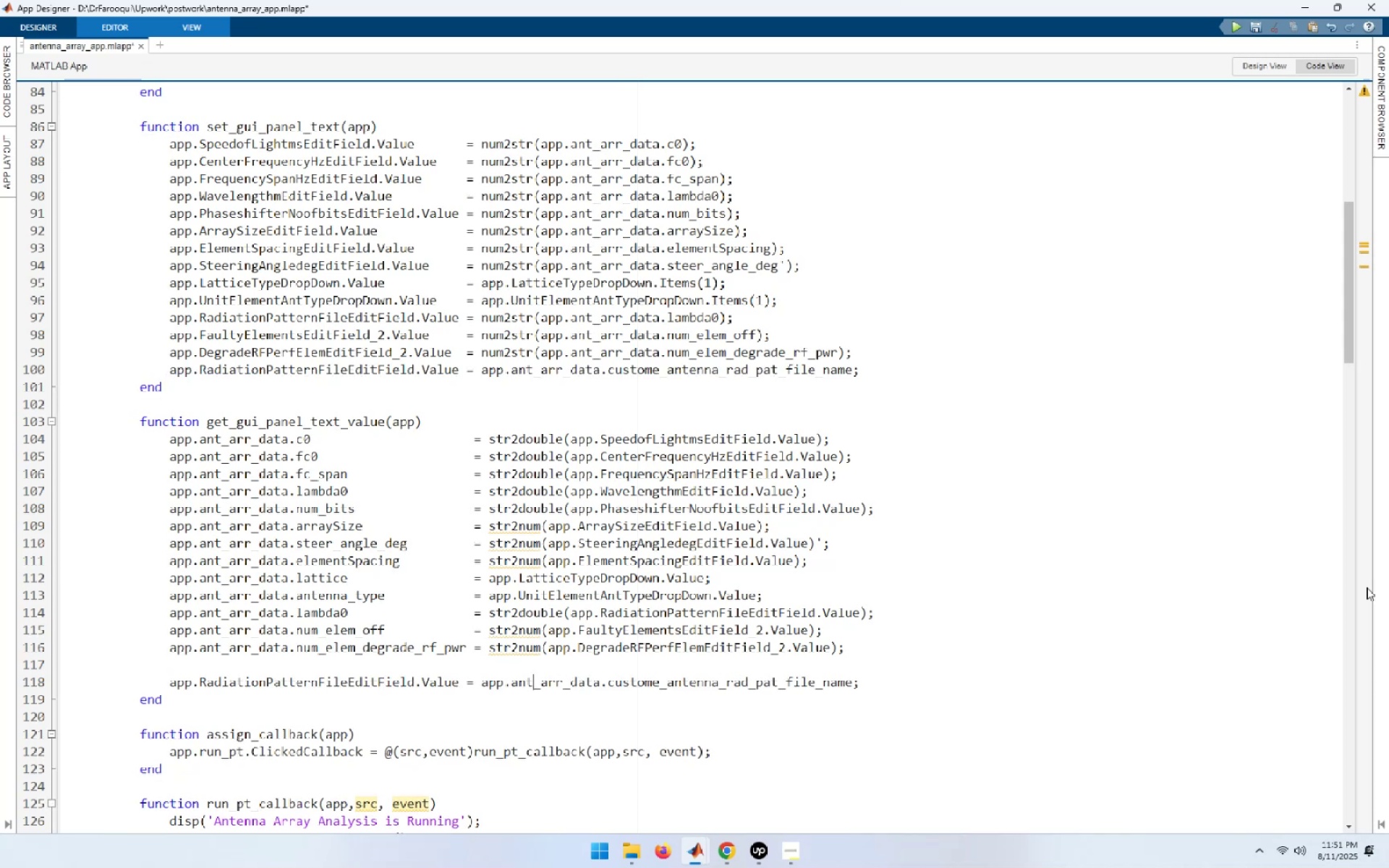 
hold_key(key=ArrowLeft, duration=0.54)
 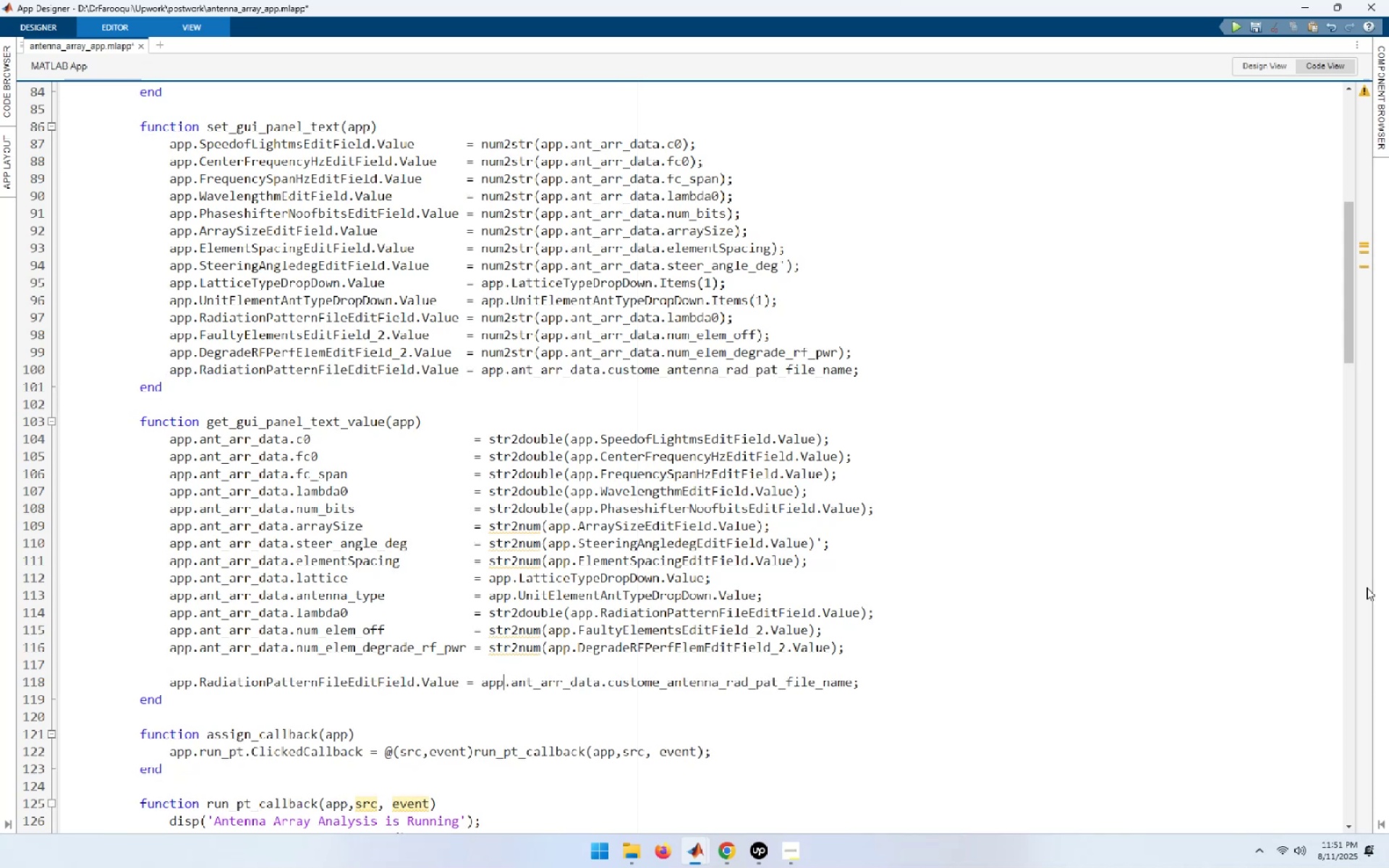 
key(ArrowLeft)
 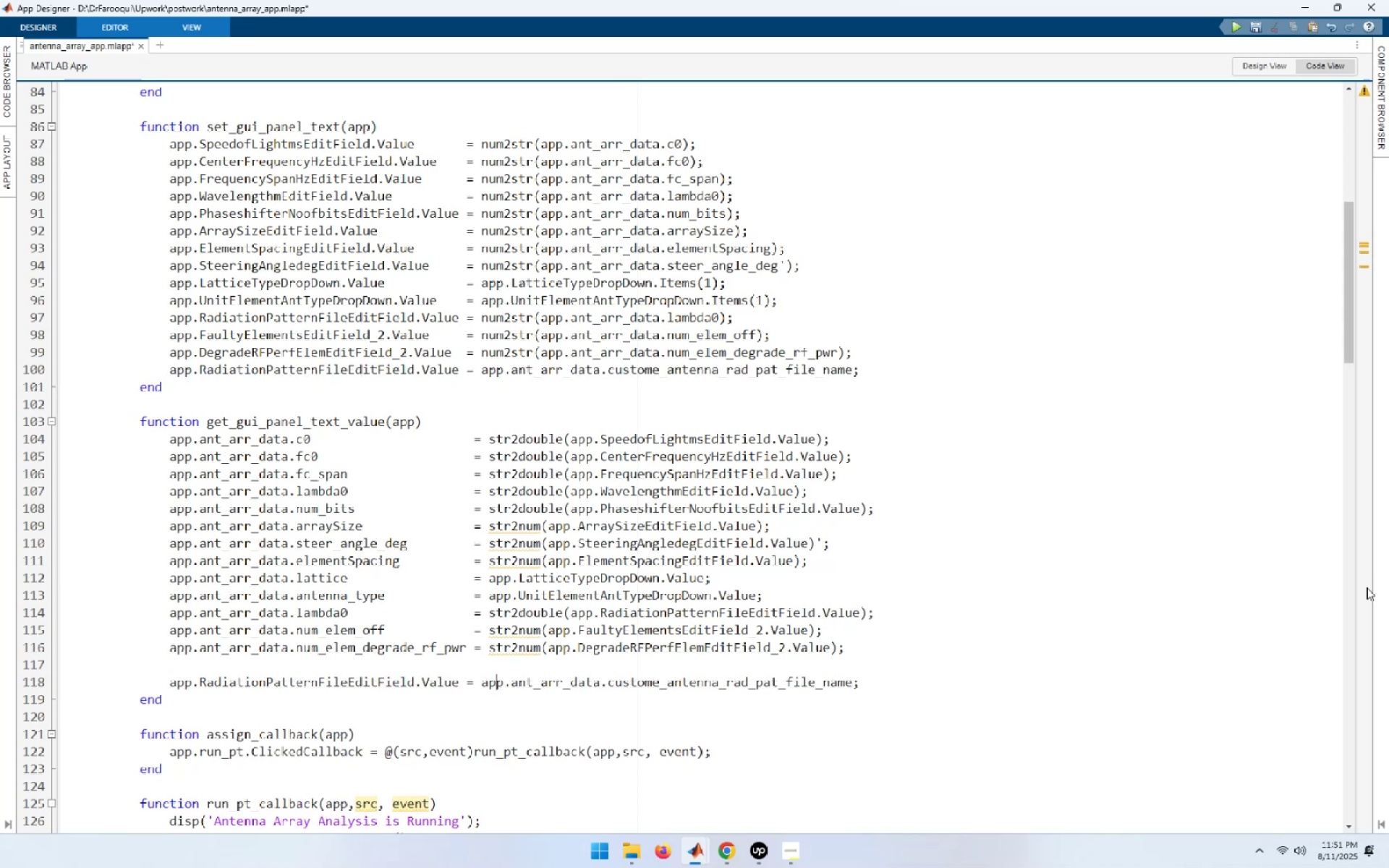 
key(ArrowLeft)
 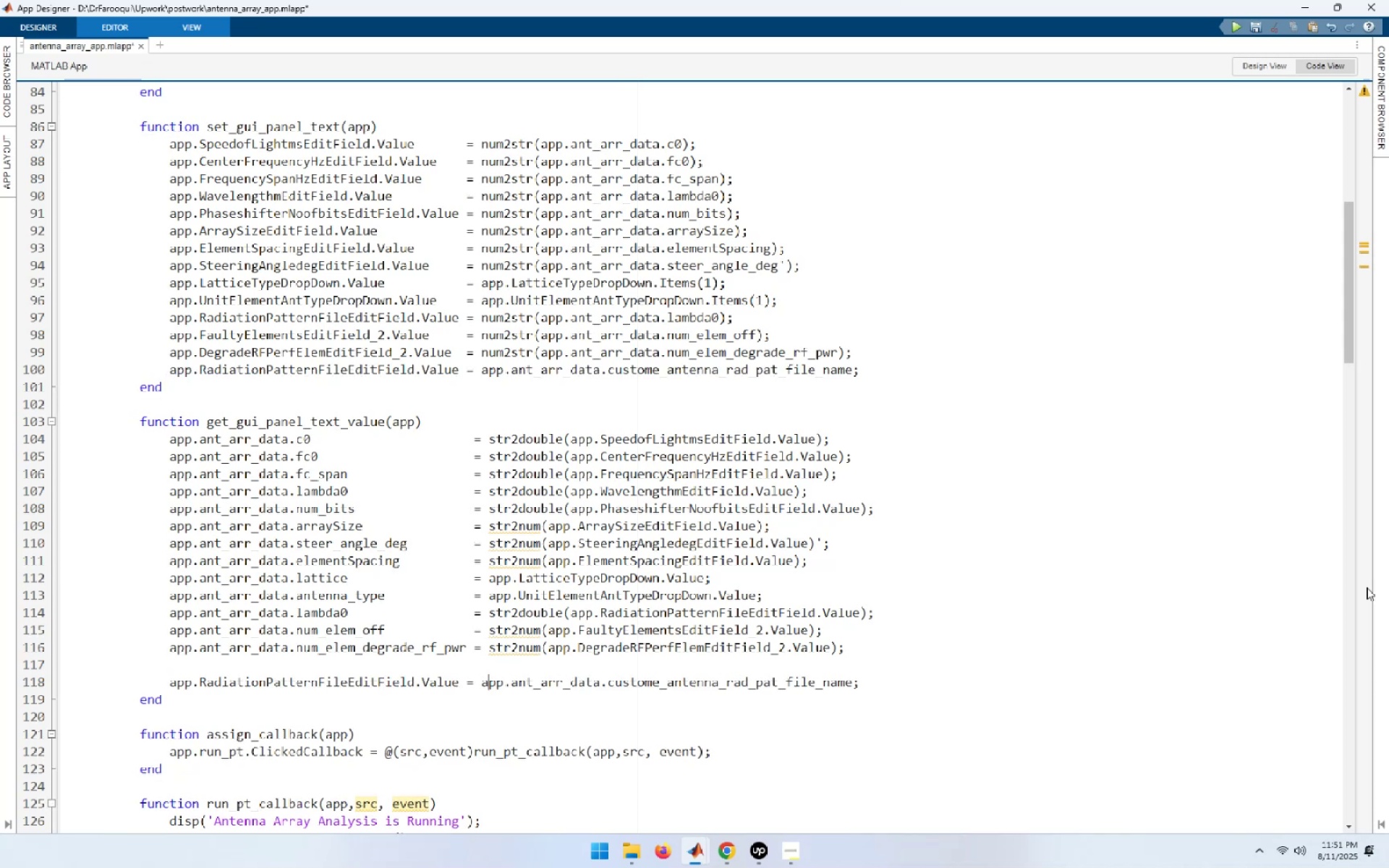 
key(ArrowLeft)
 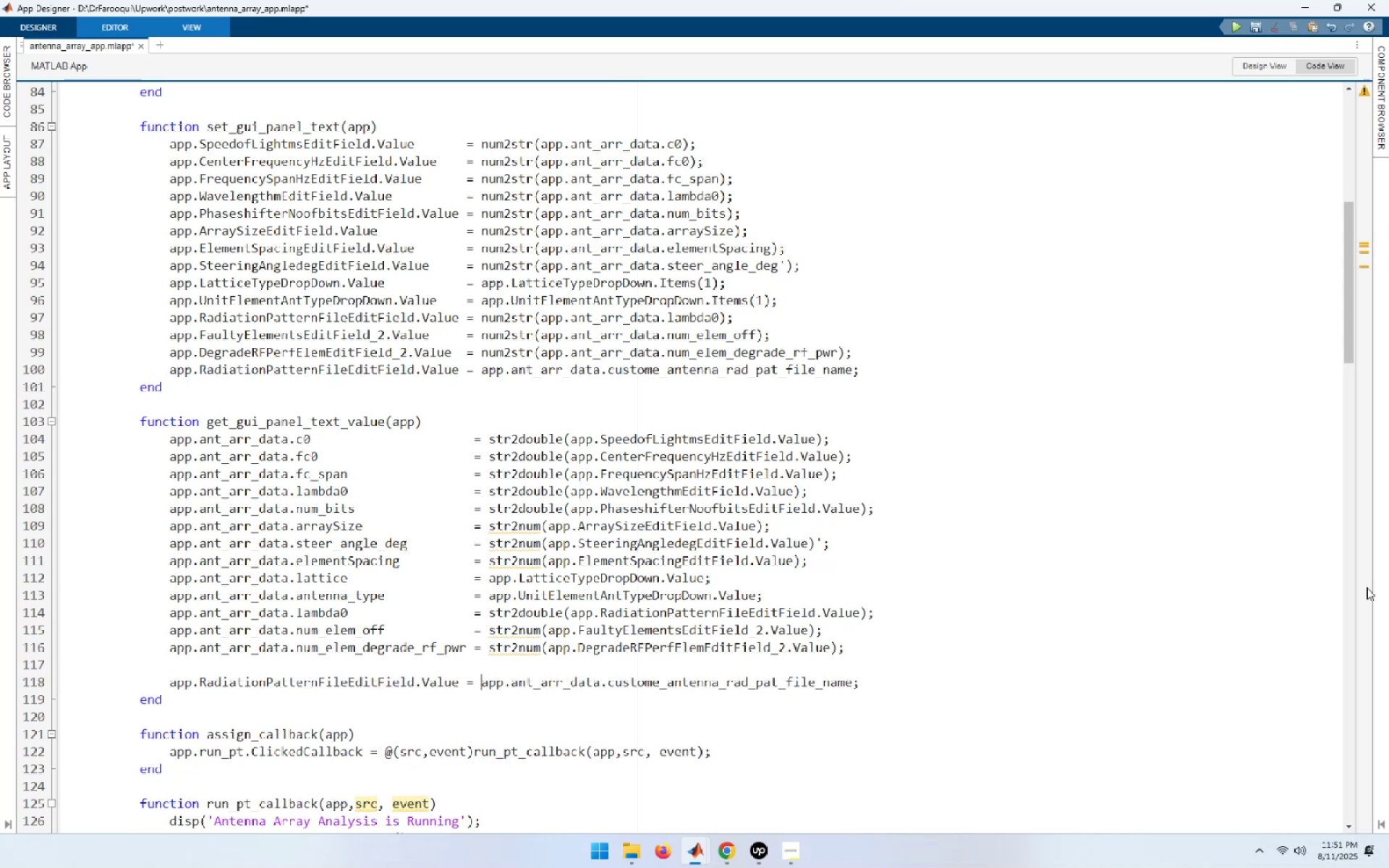 
key(Shift+End)
 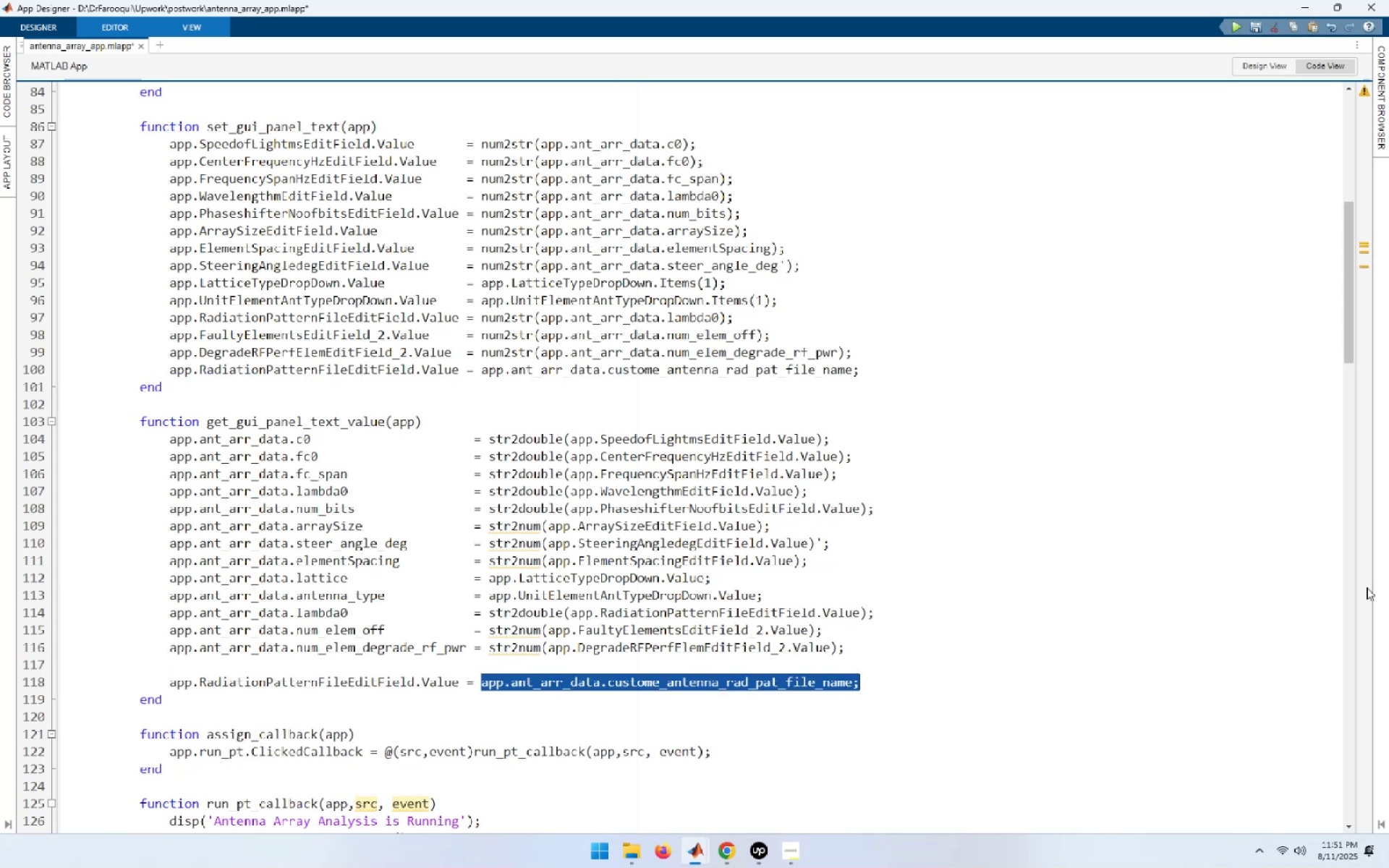 
key(Shift+ArrowLeft)
 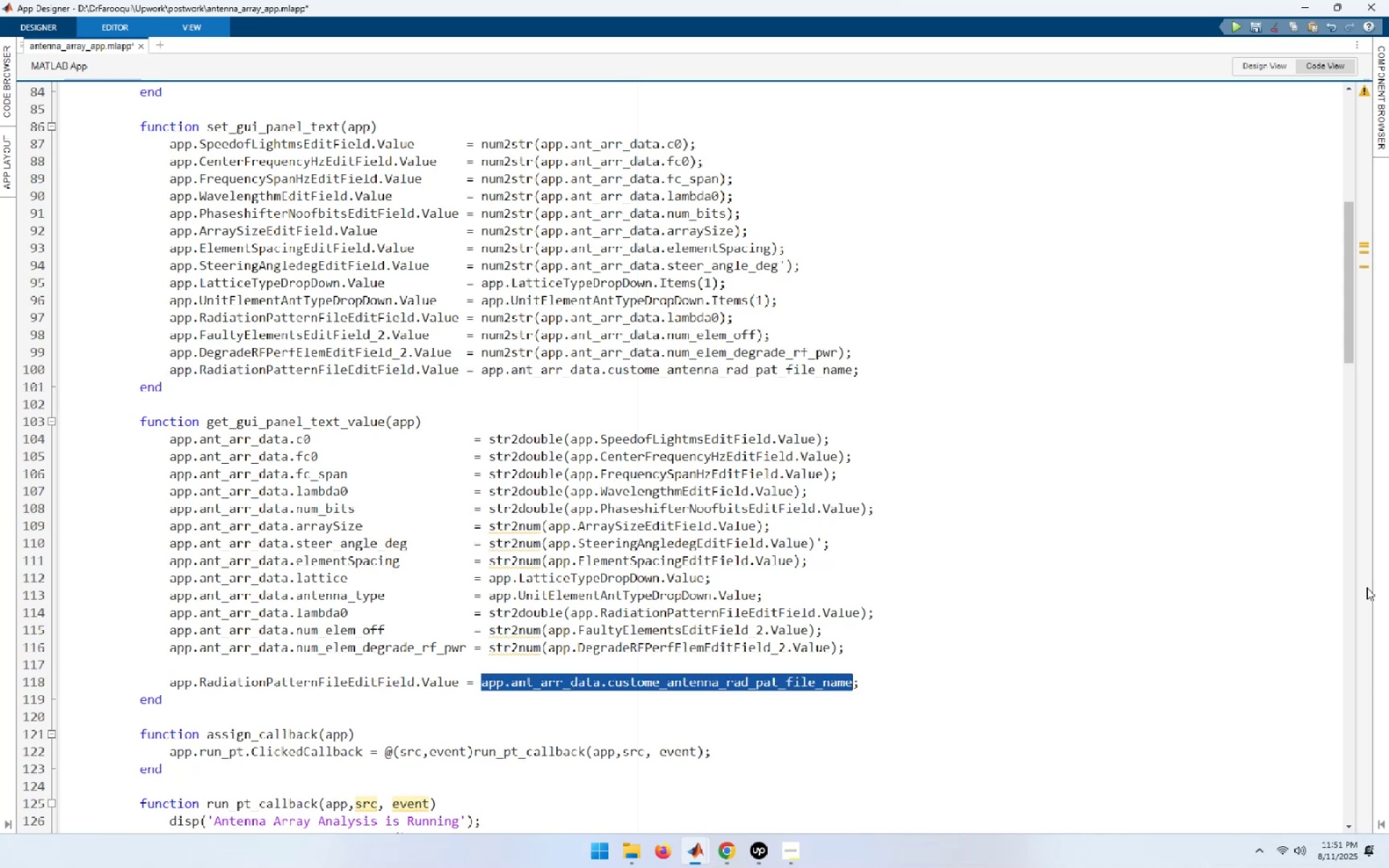 
key(Control+X)
 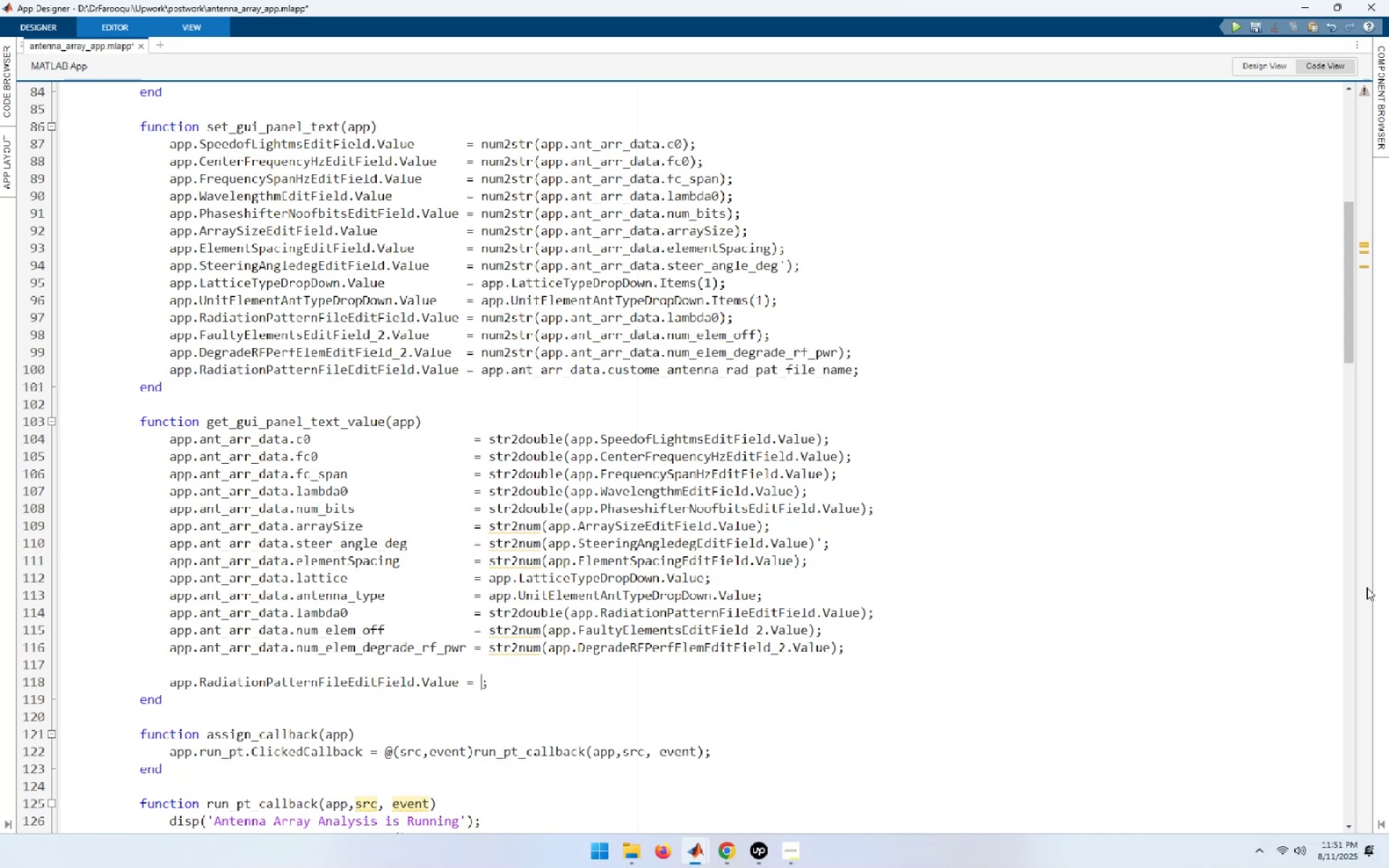 
key(ArrowUp)
 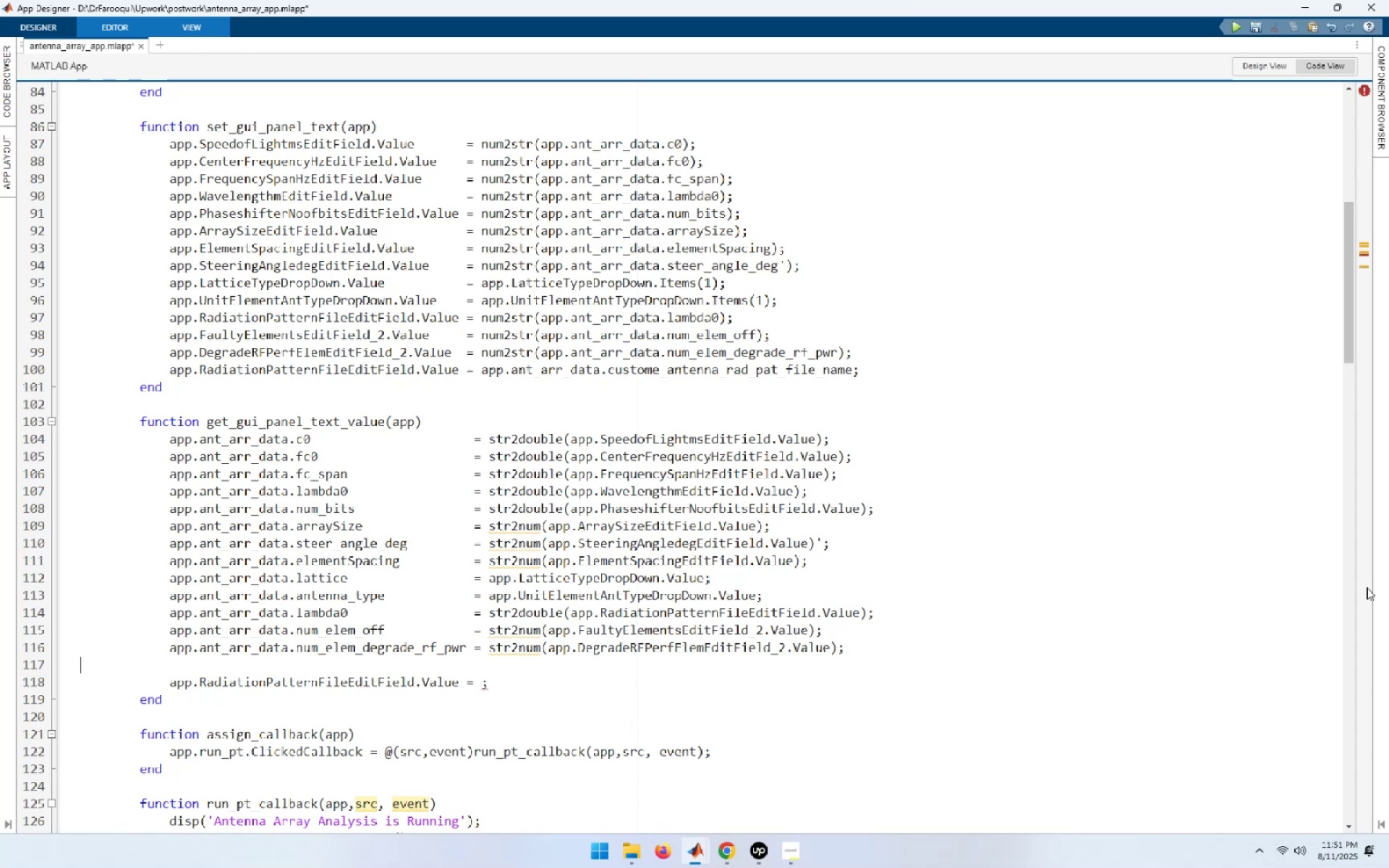 
key(Control+ControlLeft)
 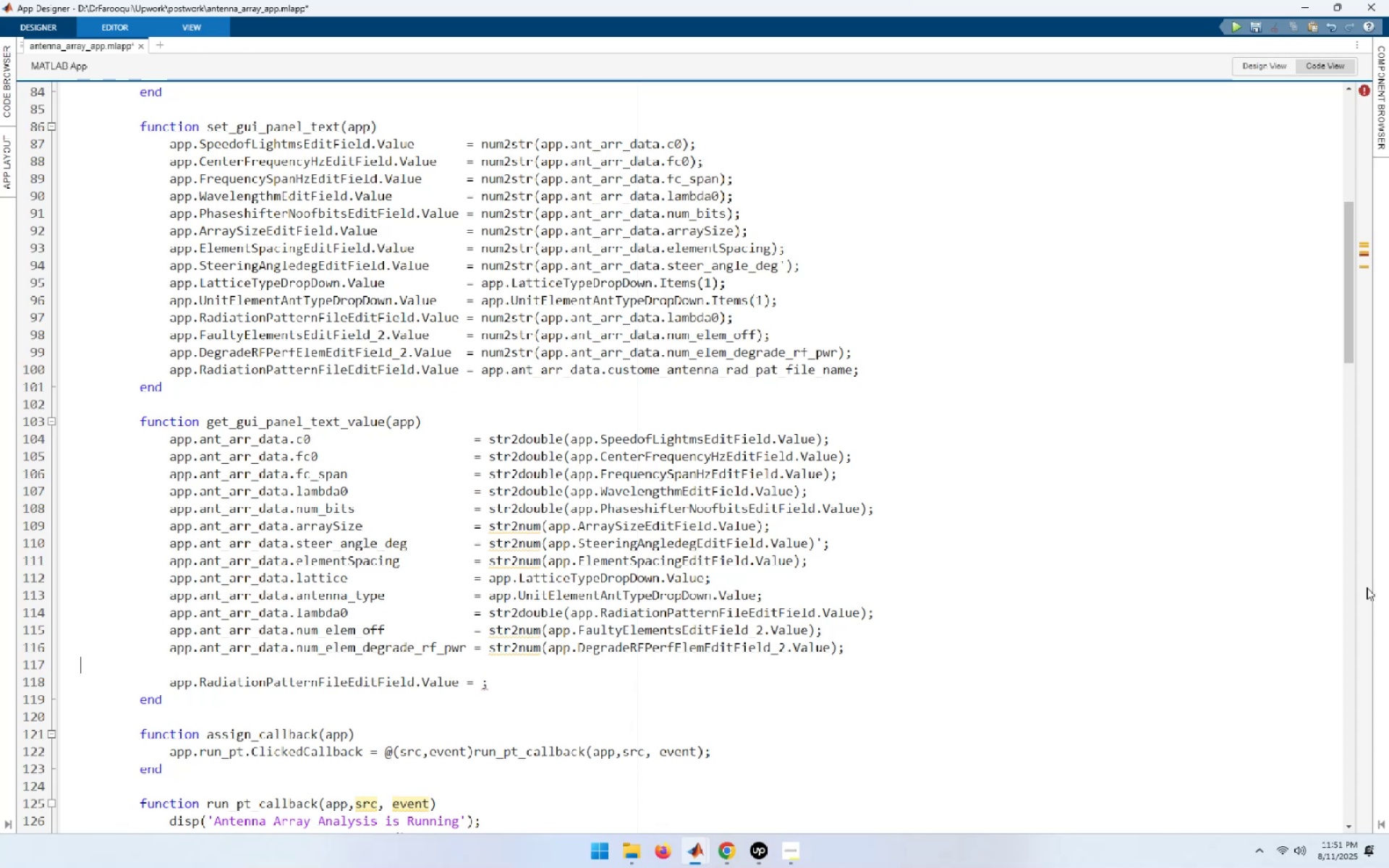 
key(Control+V)
 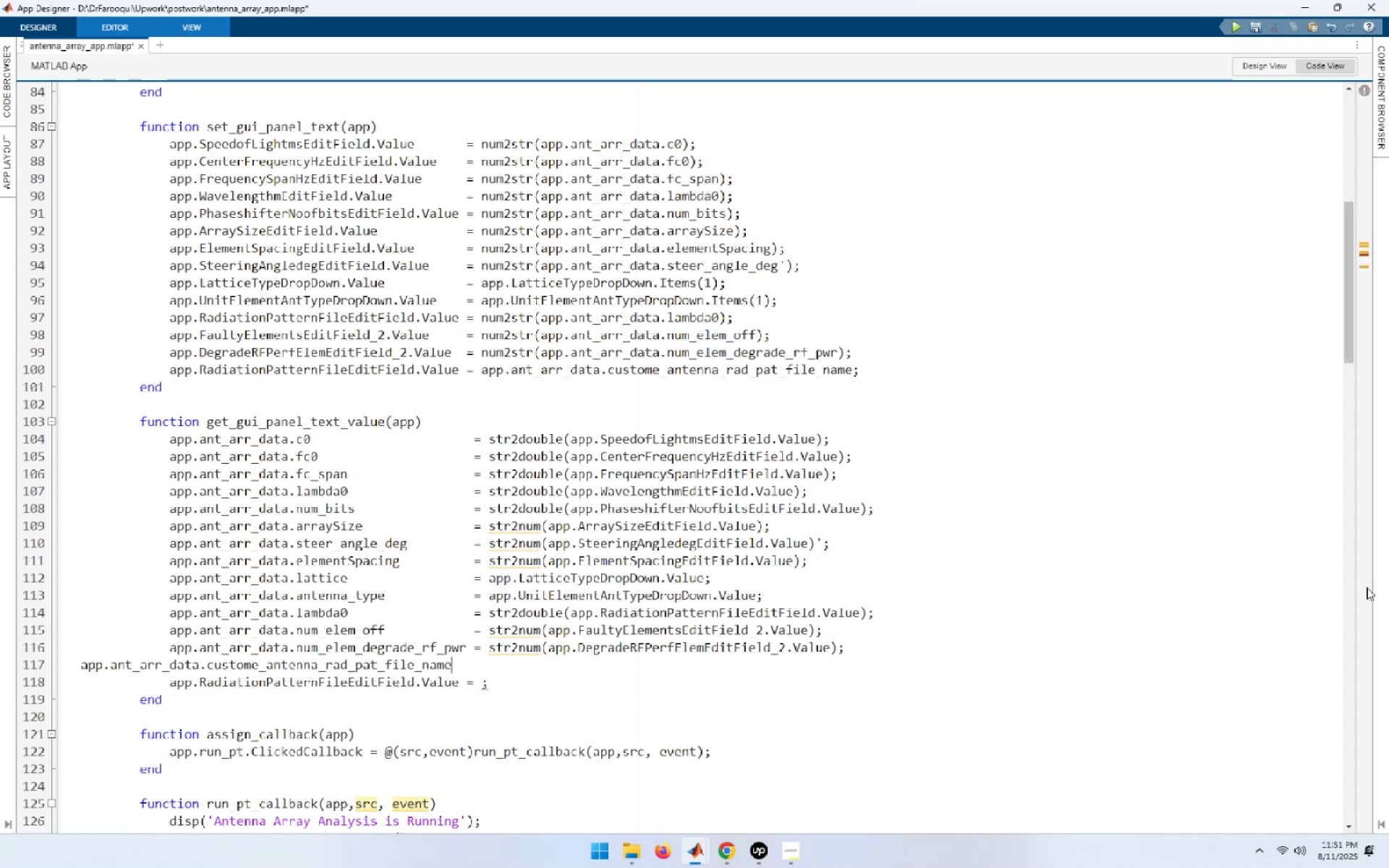 
key(ArrowDown)
 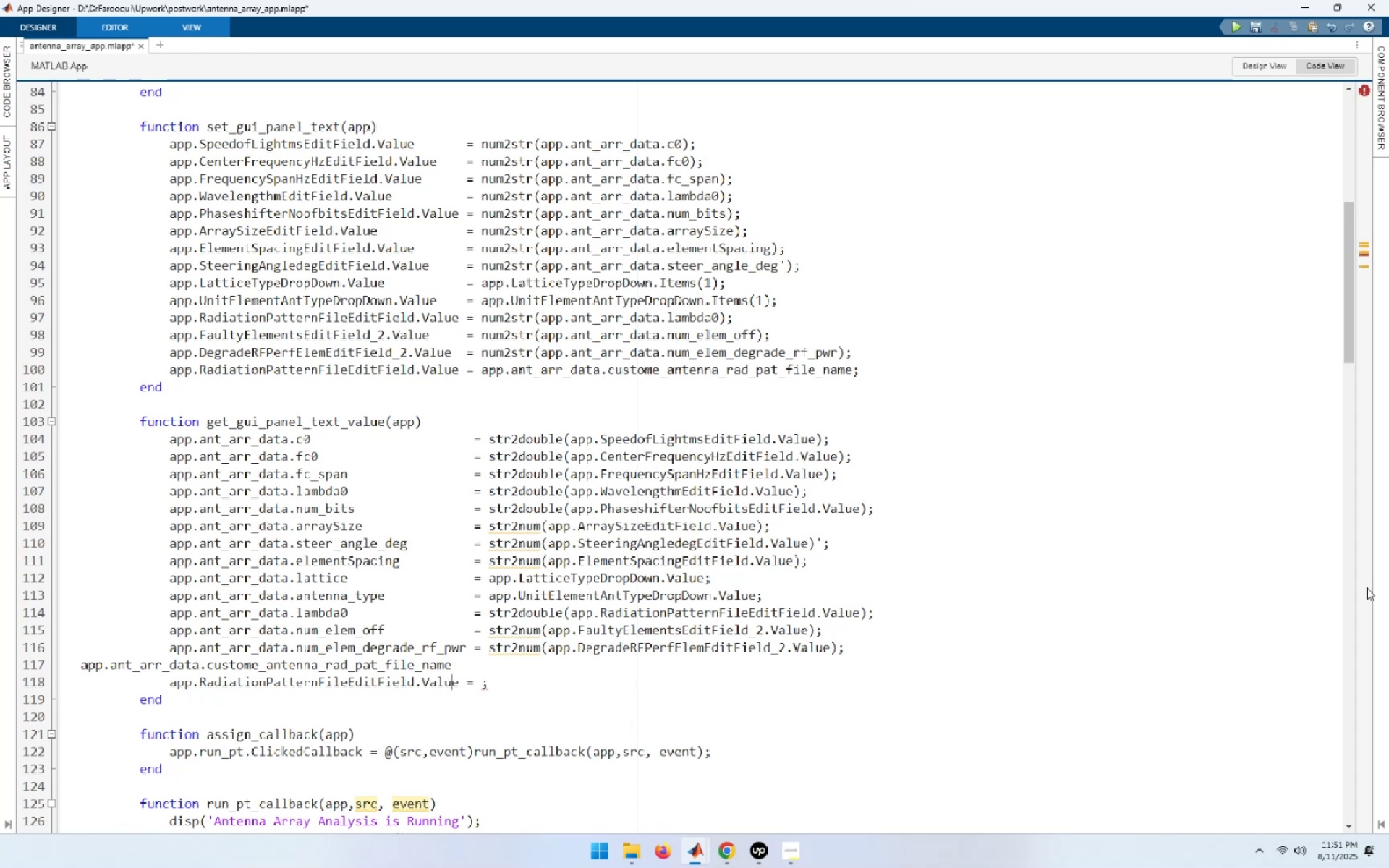 
key(ArrowRight)
 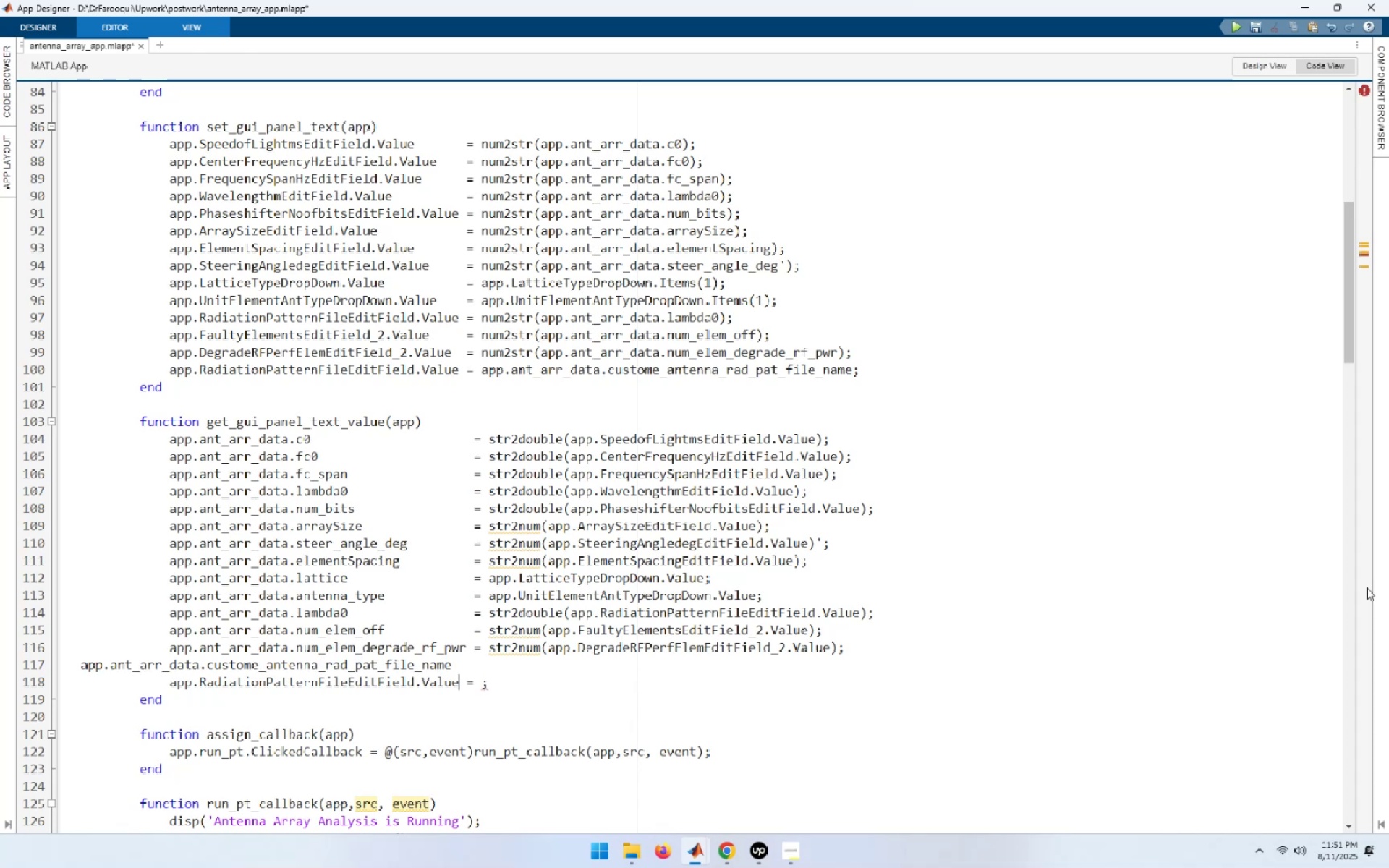 
key(Shift+Home)
 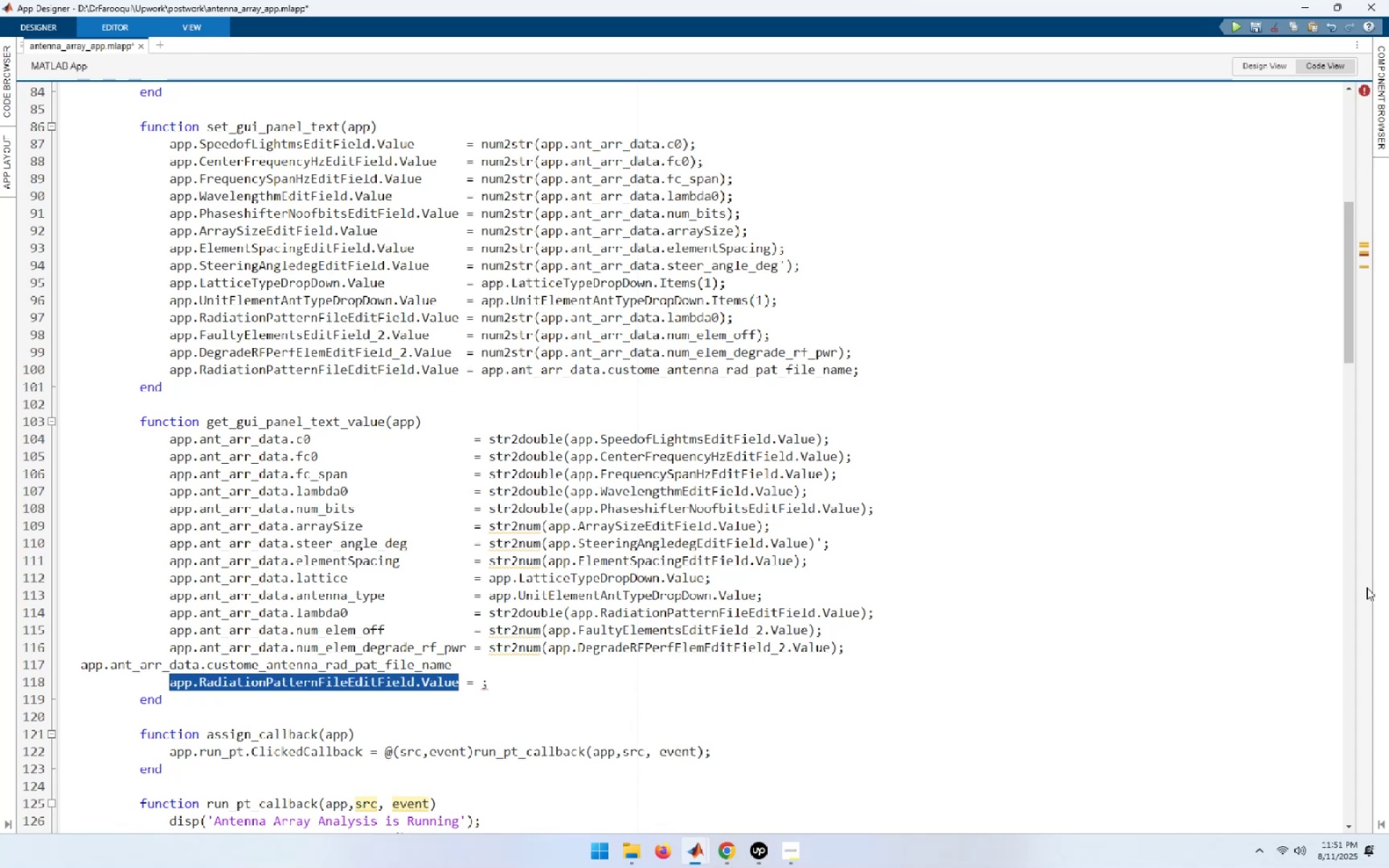 
key(Control+X)
 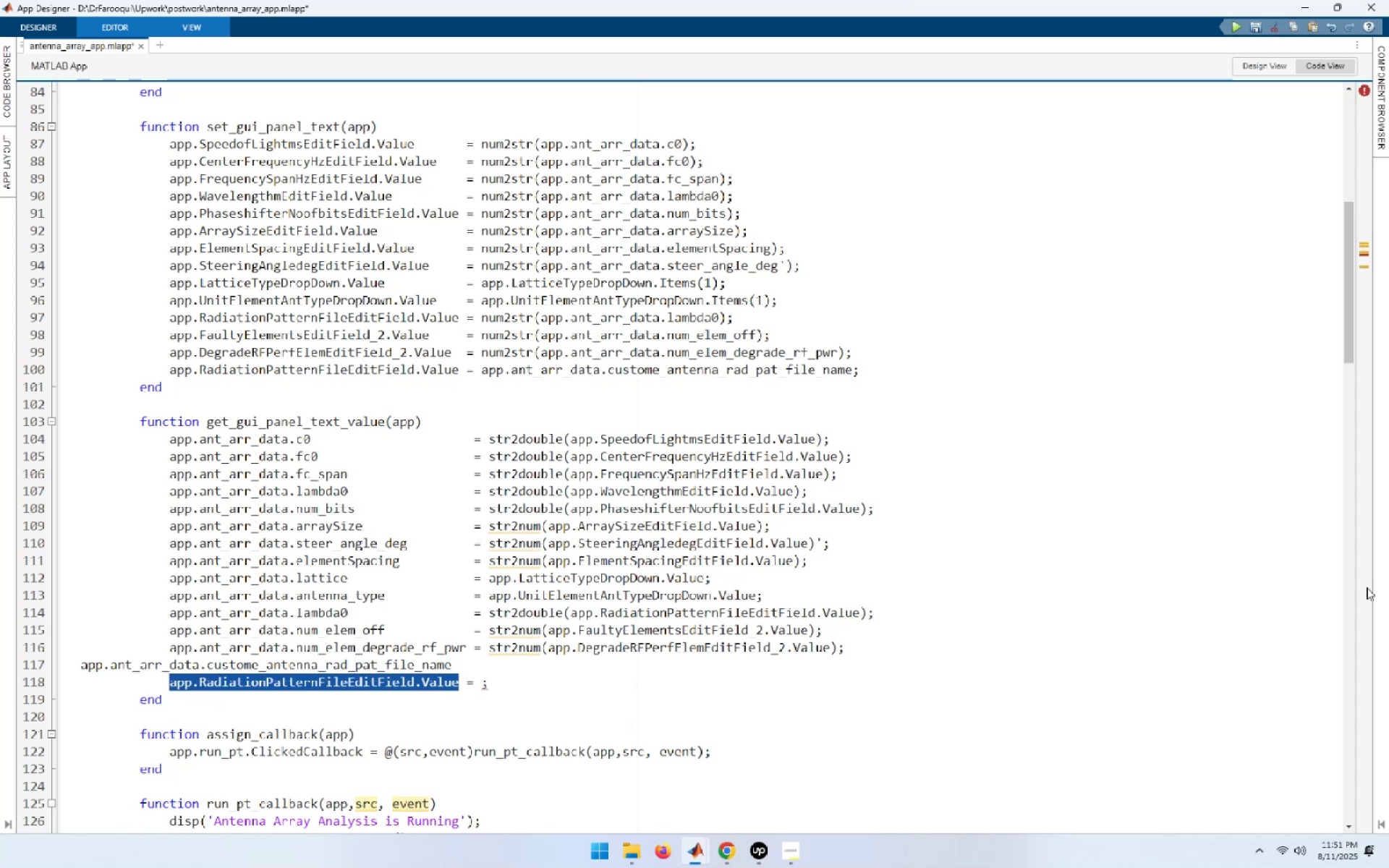 
key(ArrowUp)
 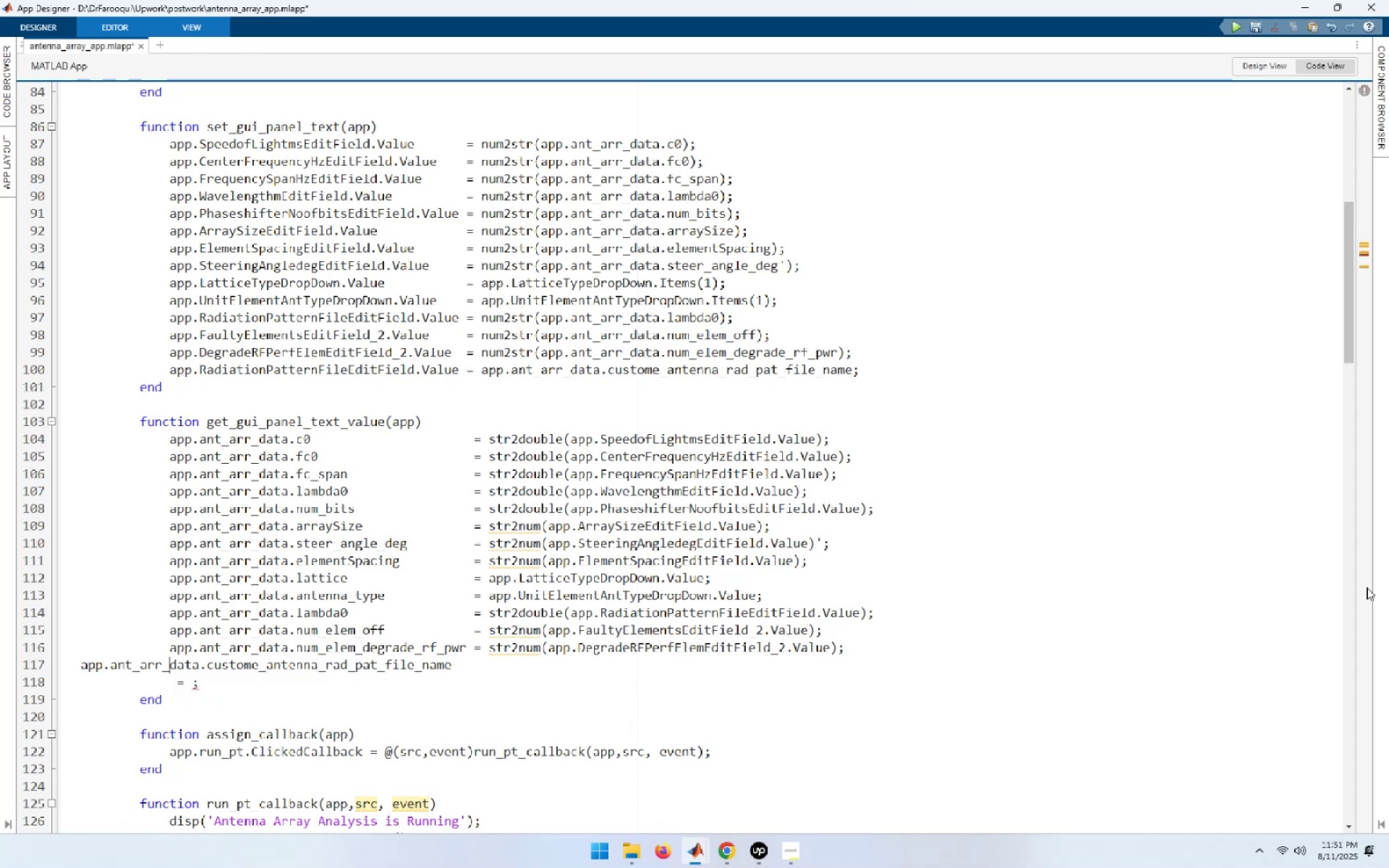 
key(End)
 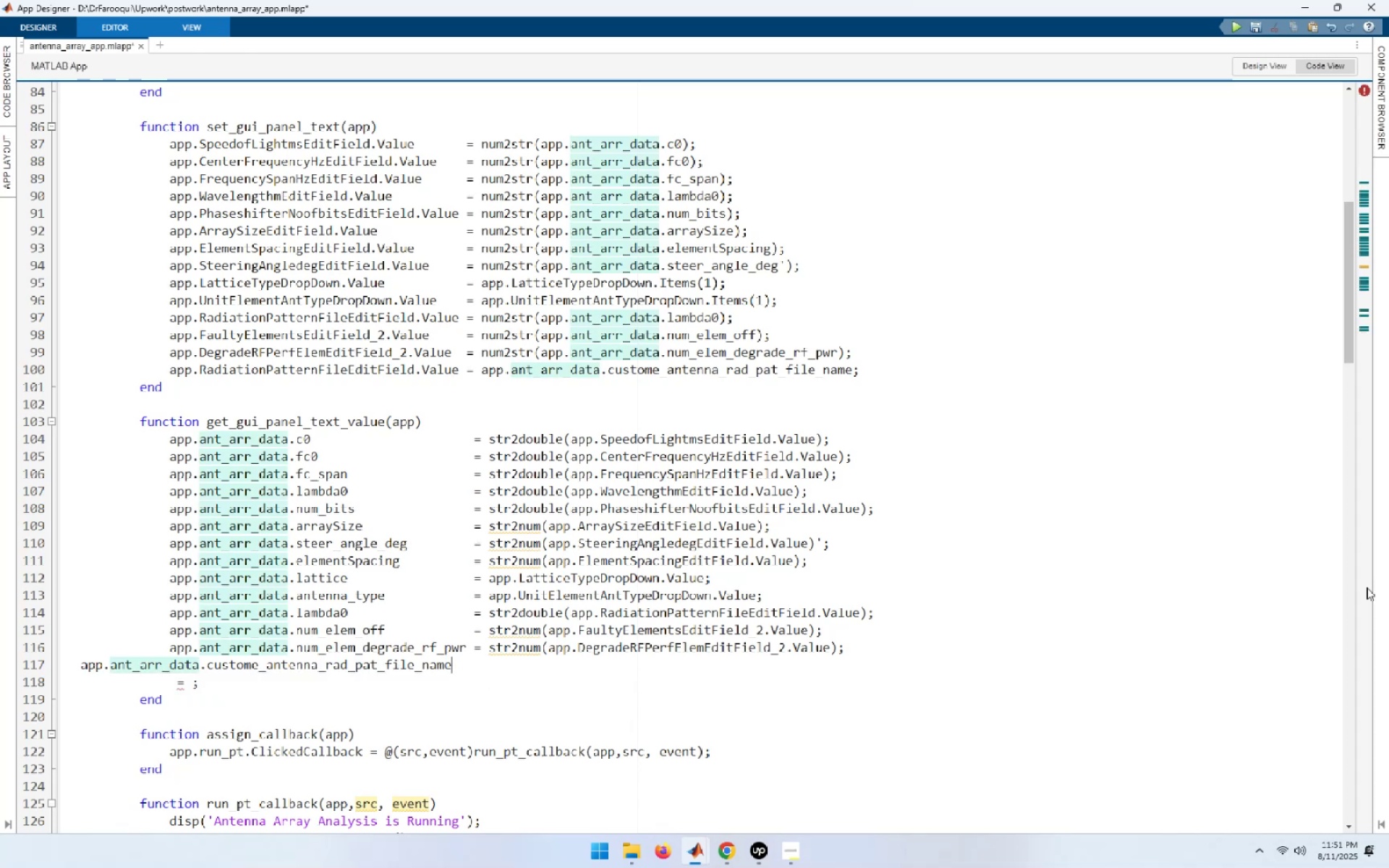 
key(Space)
 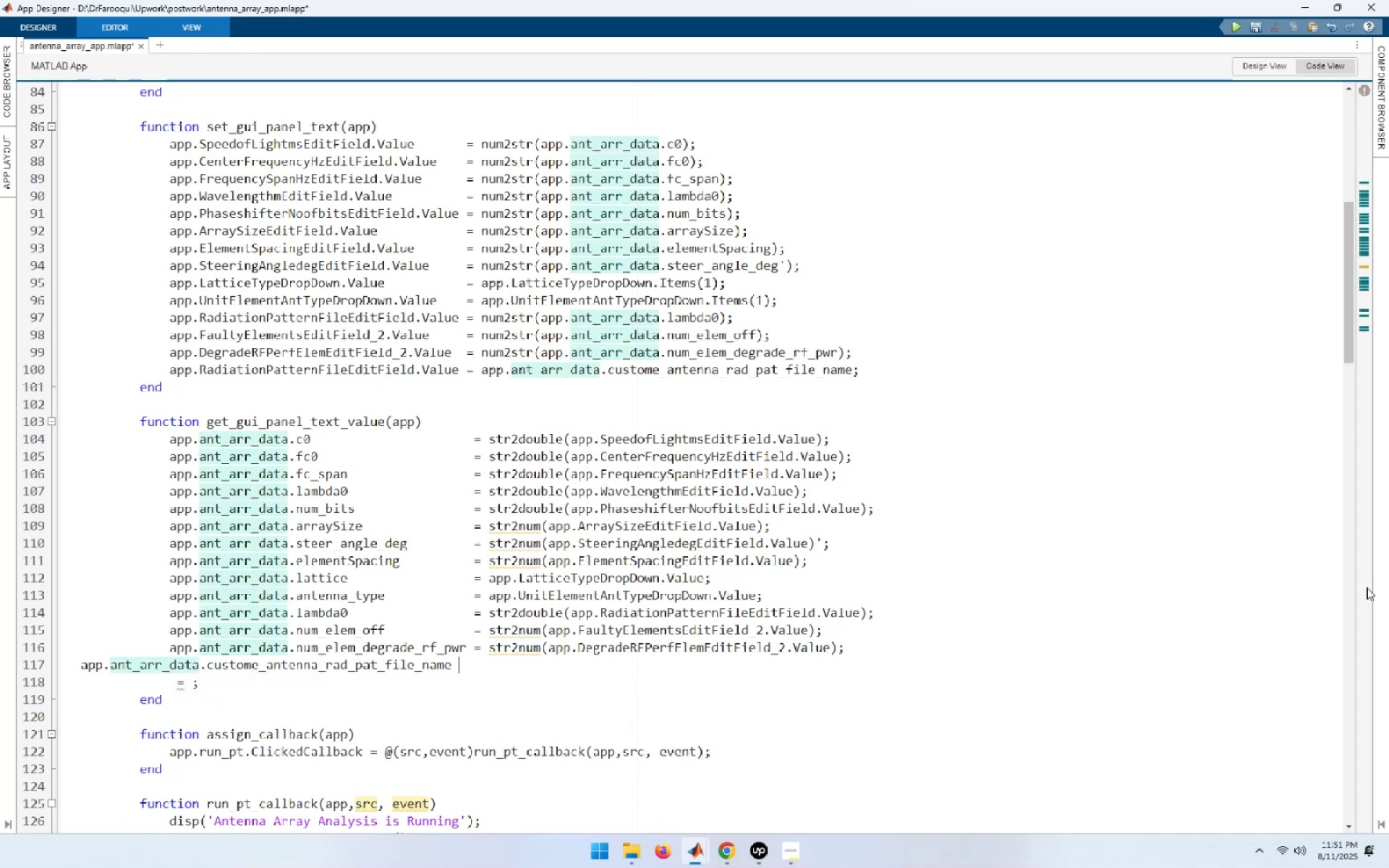 
key(Equal)
 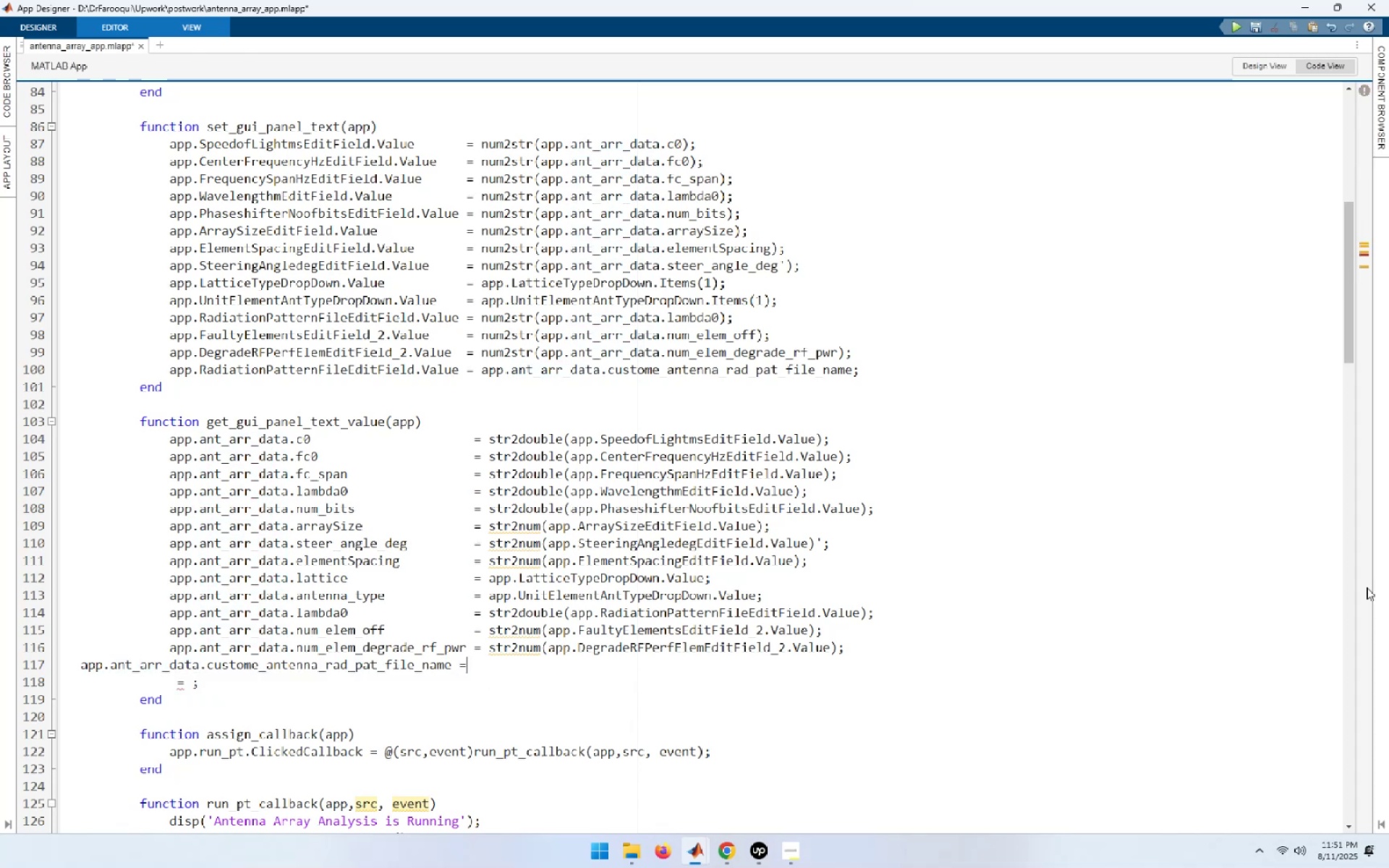 
key(Space)
 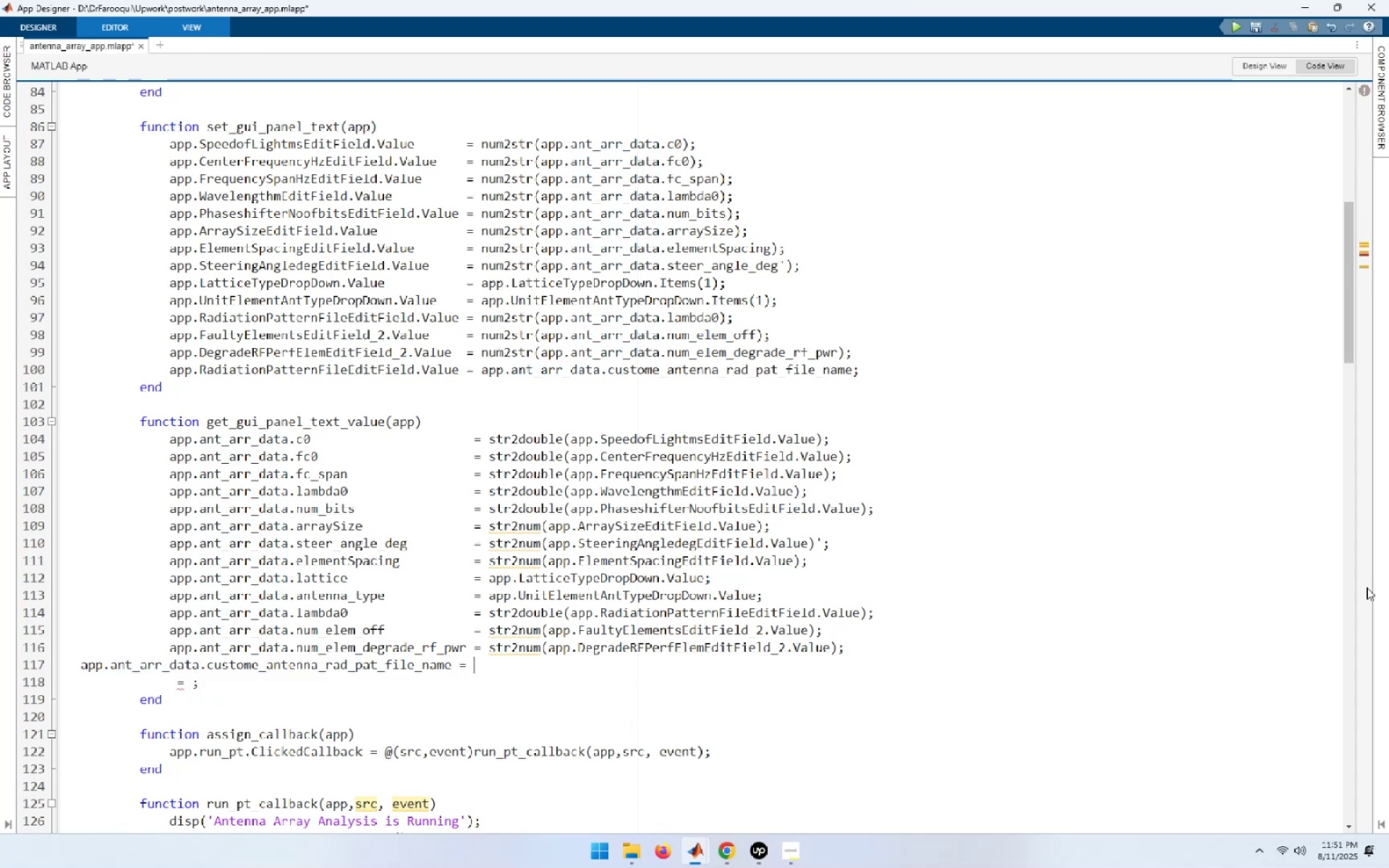 
key(Control+V)
 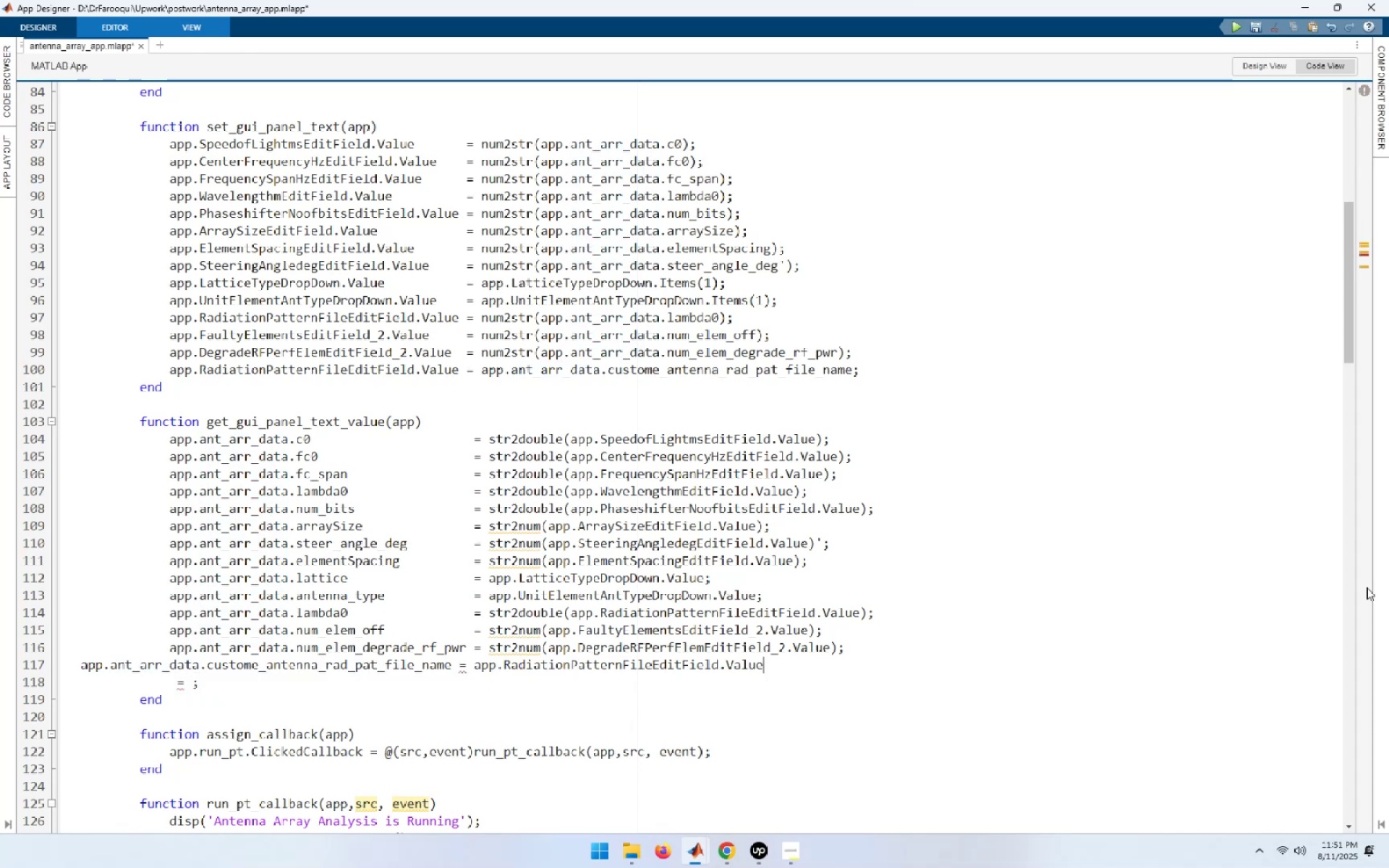 
key(Semicolon)
 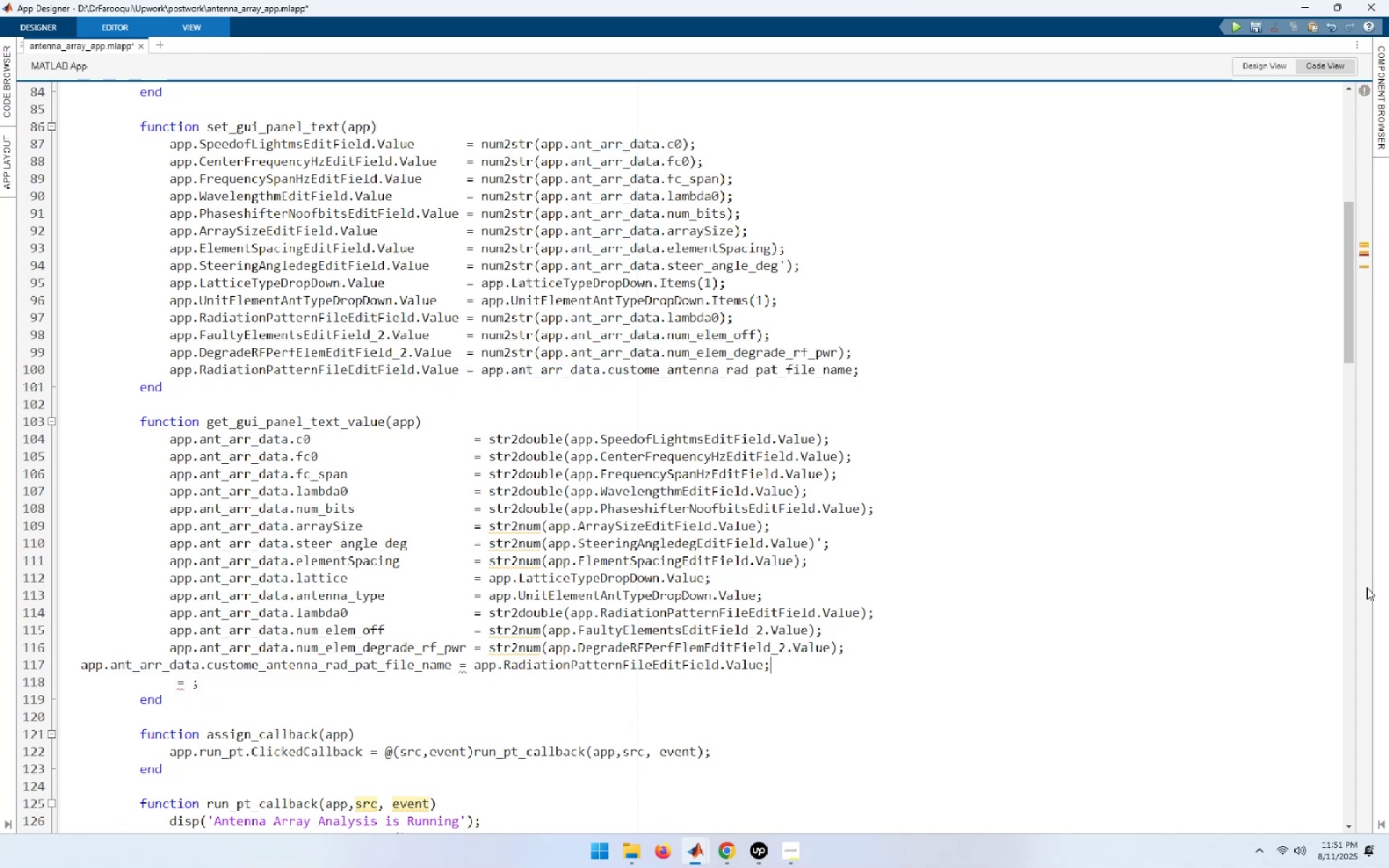 
key(ArrowDown)
 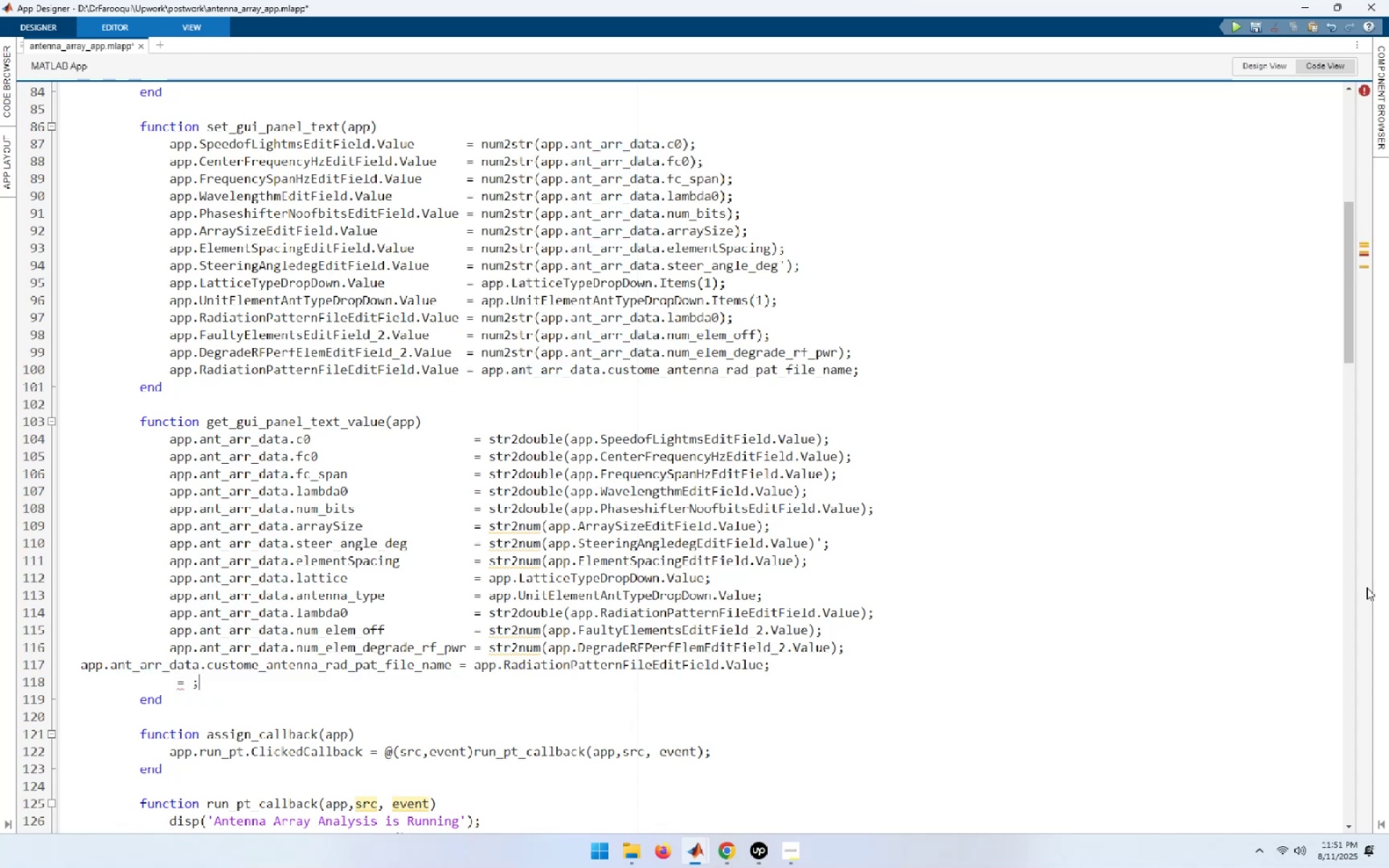 
key(Home)
 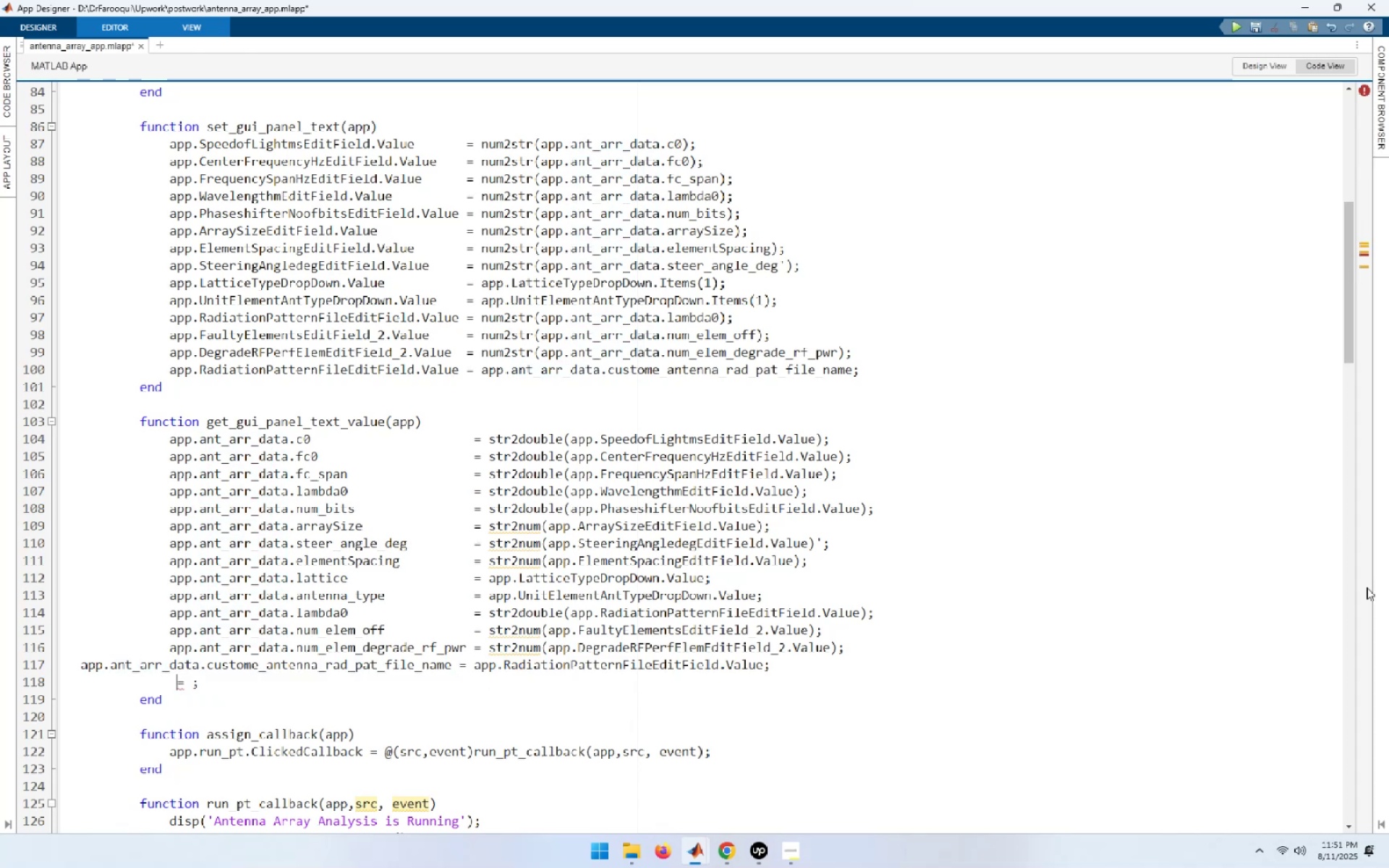 
key(Shift+End)
 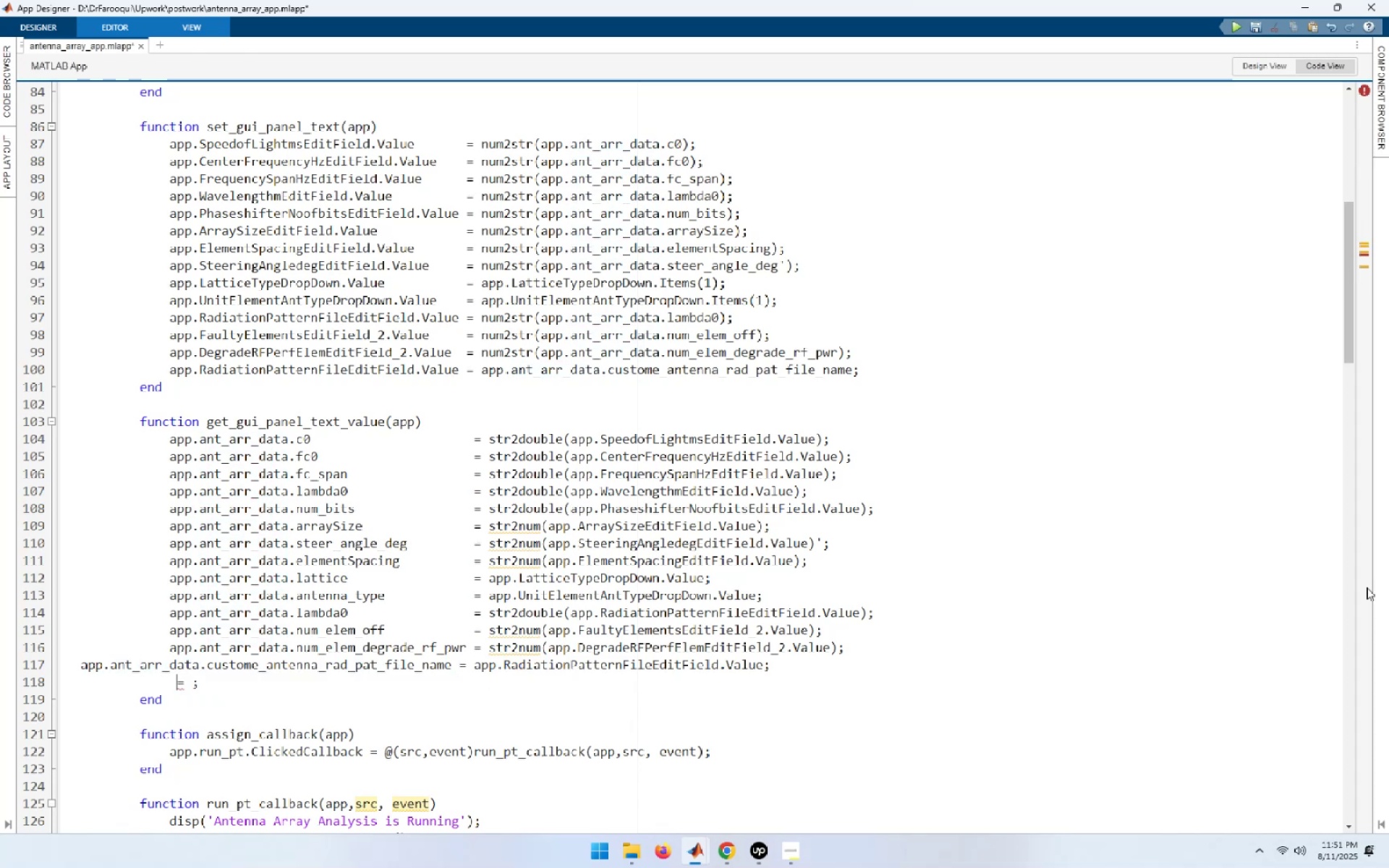 
key(Shift+Delete)
 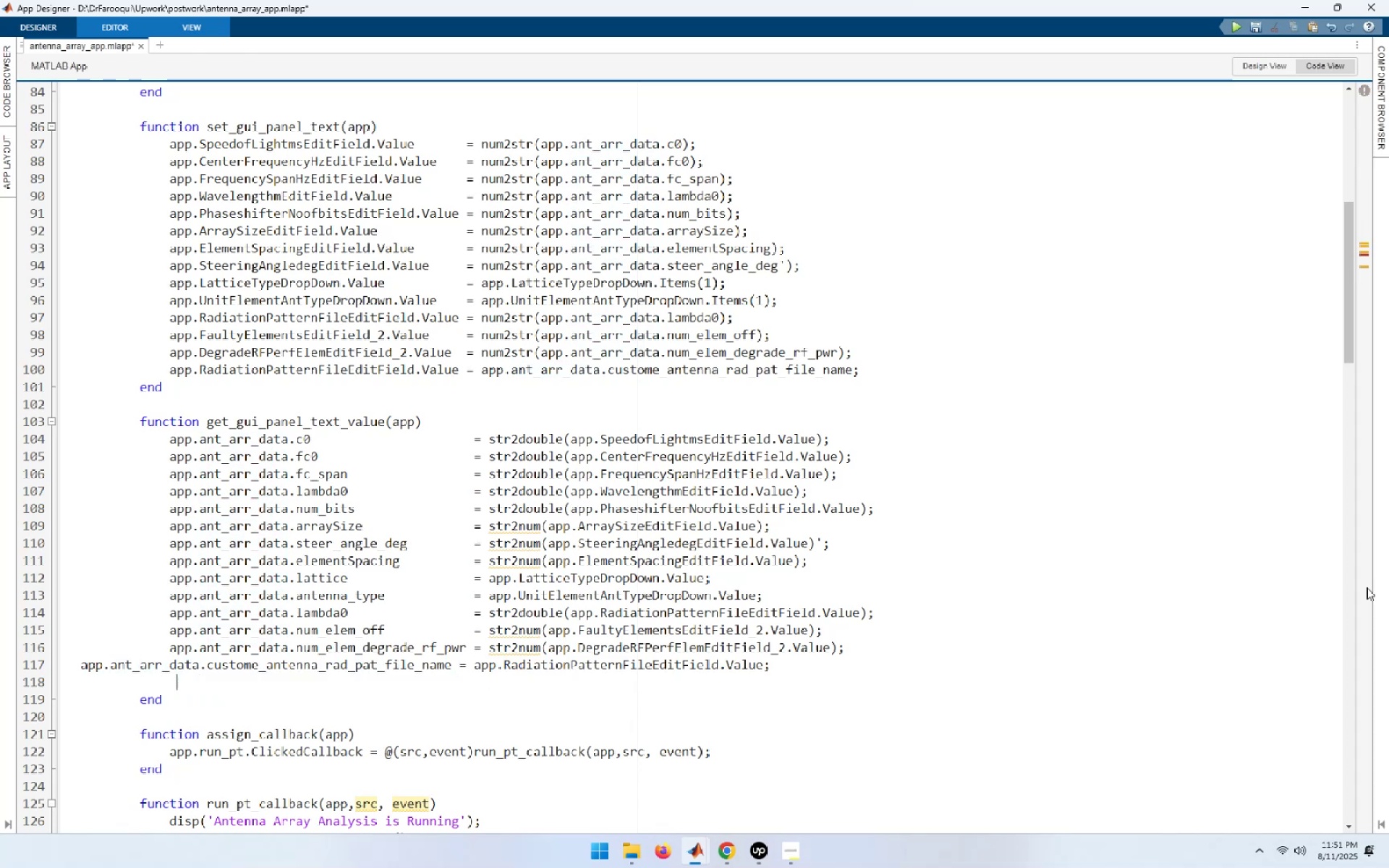 
key(ArrowUp)
 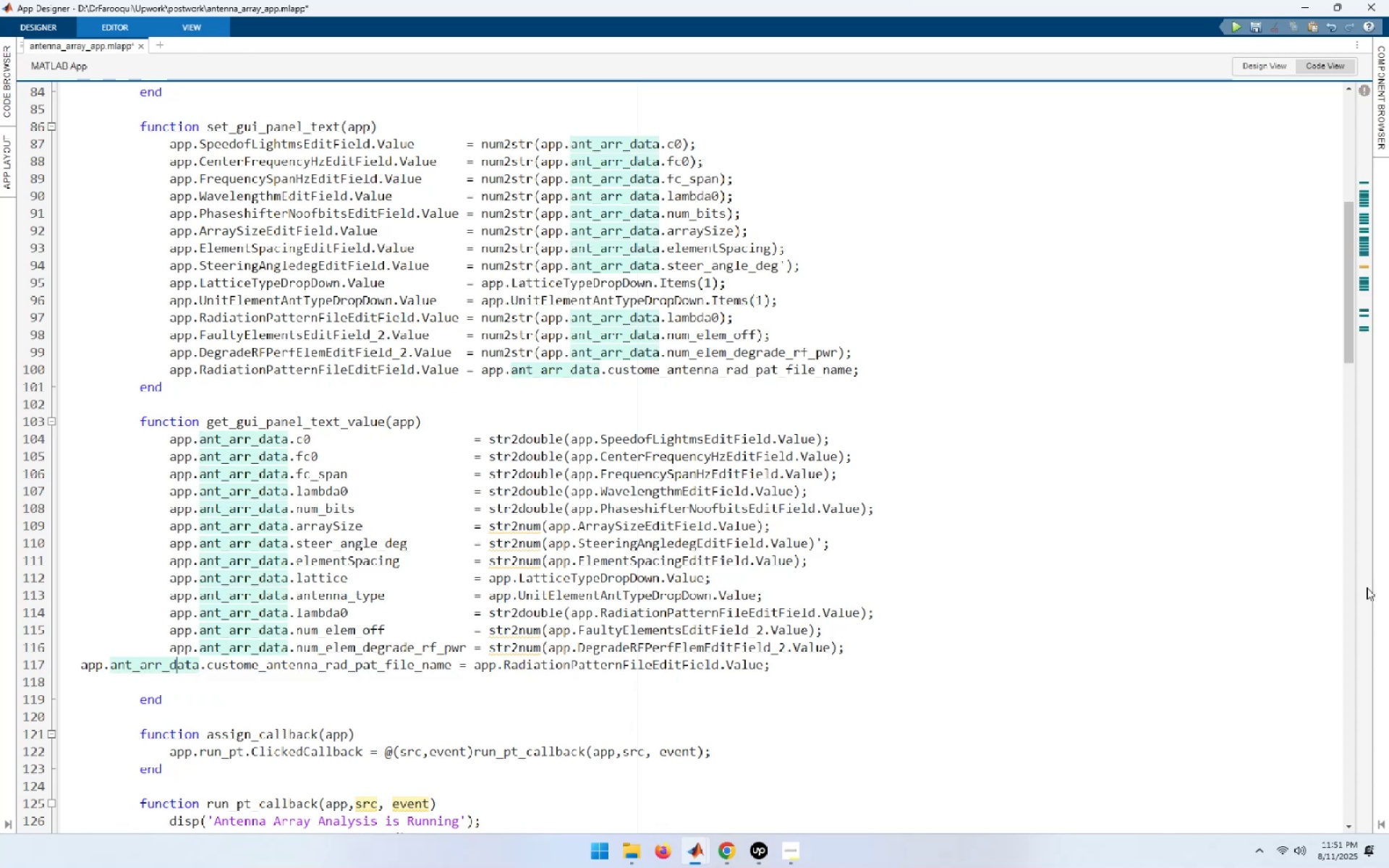 
key(Control+I)
 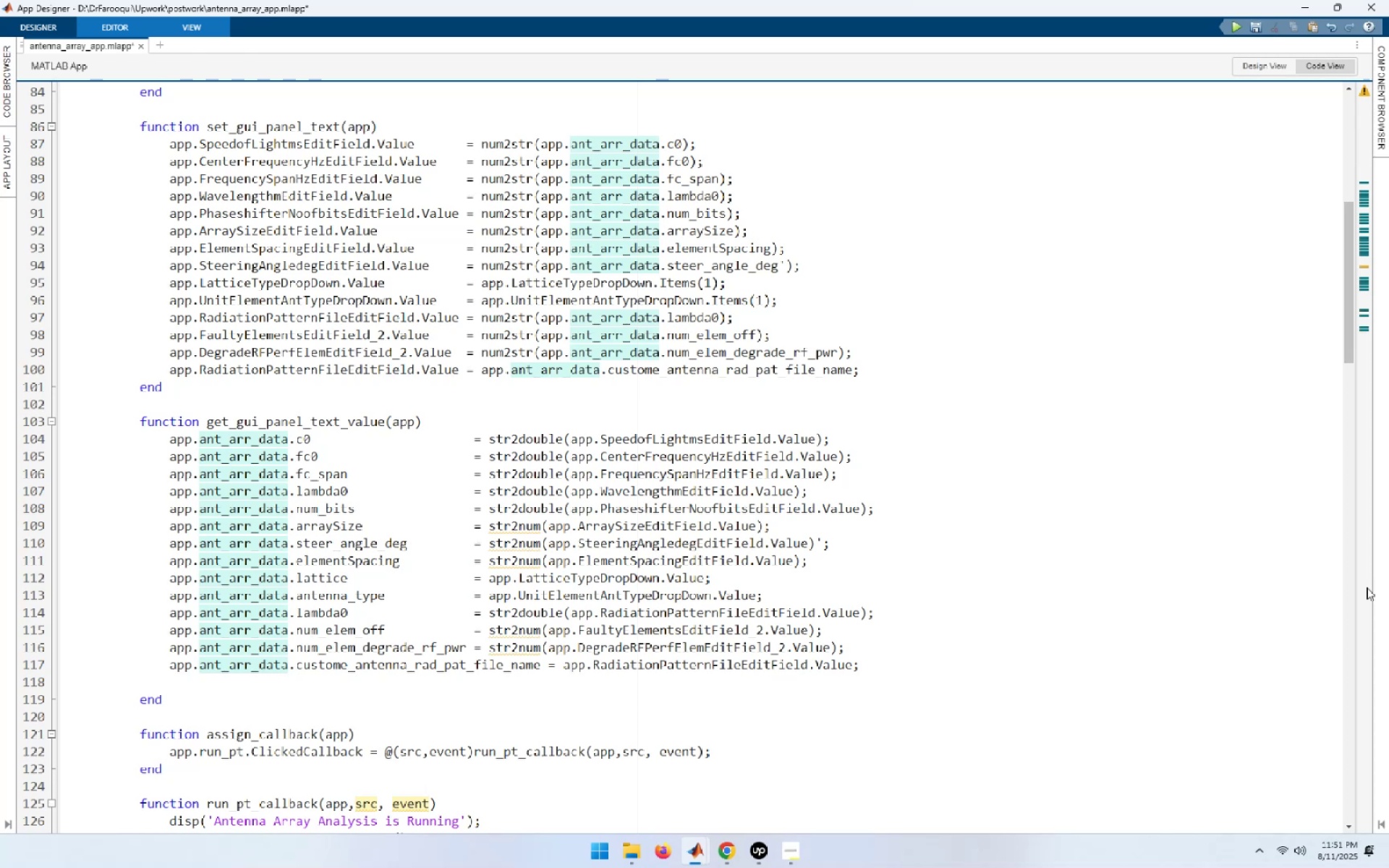 
wait(7.49)
 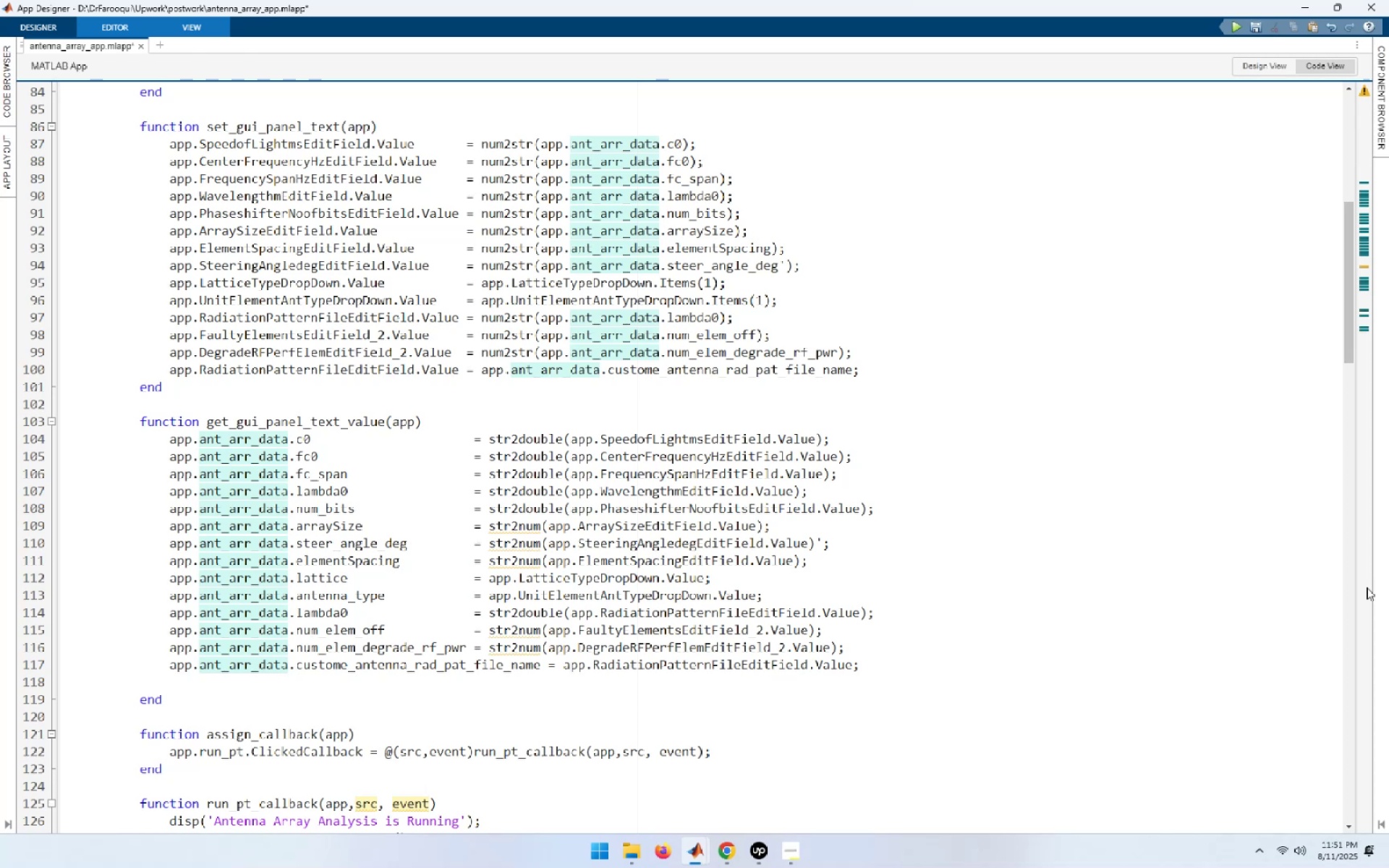 
hold_key(key=ArrowRight, duration=1.5)
 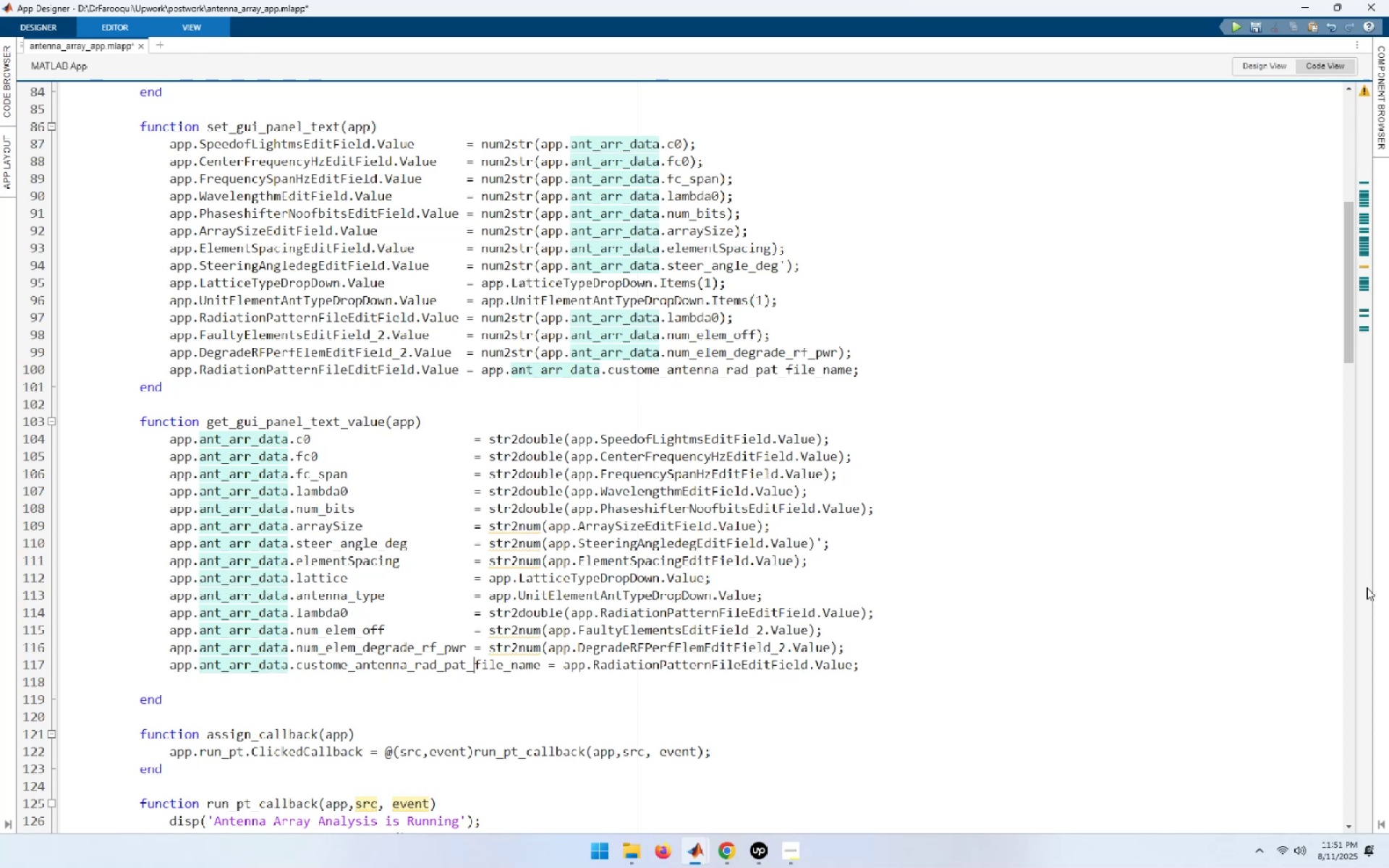 
key(ArrowRight)
 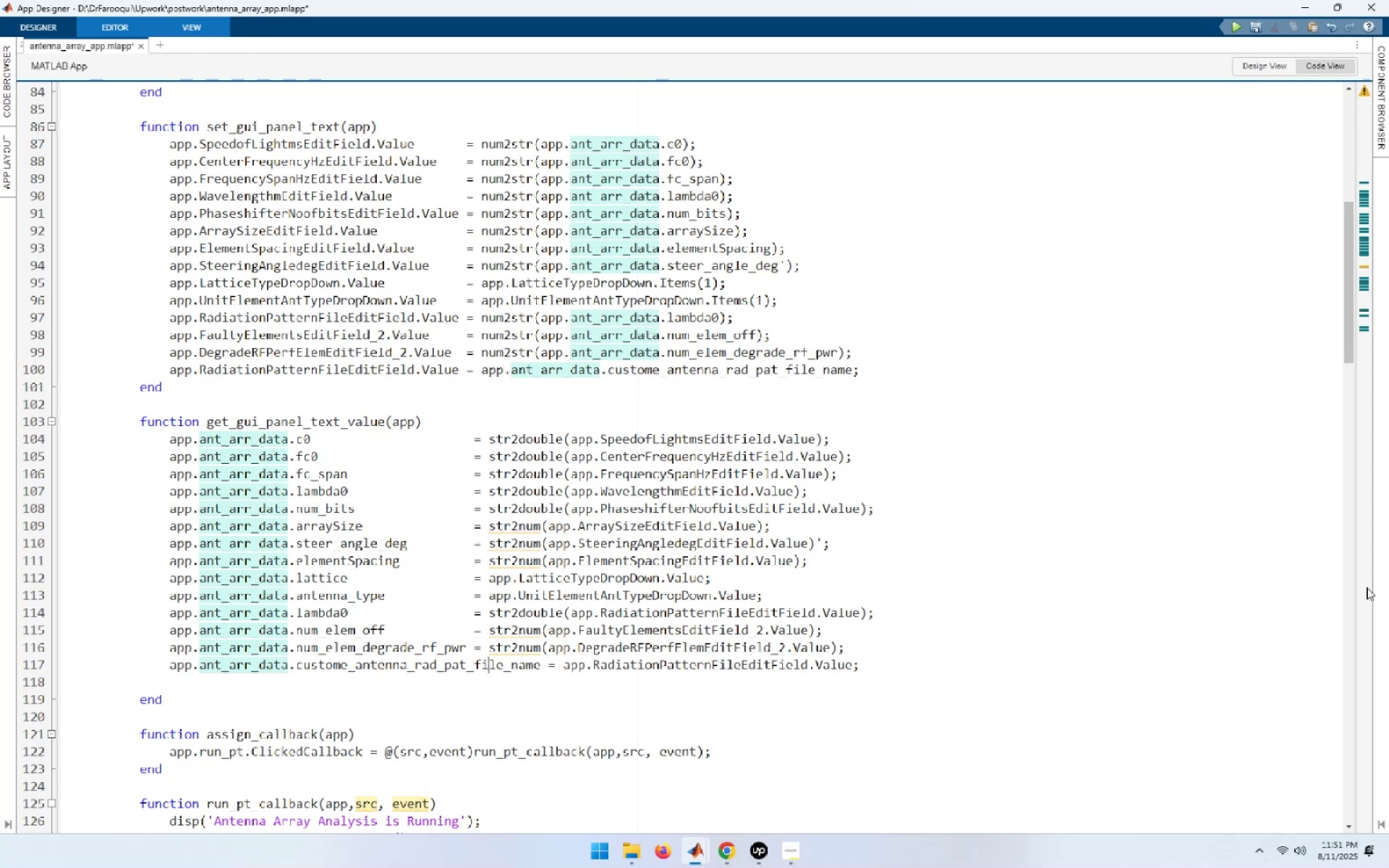 
key(ArrowRight)
 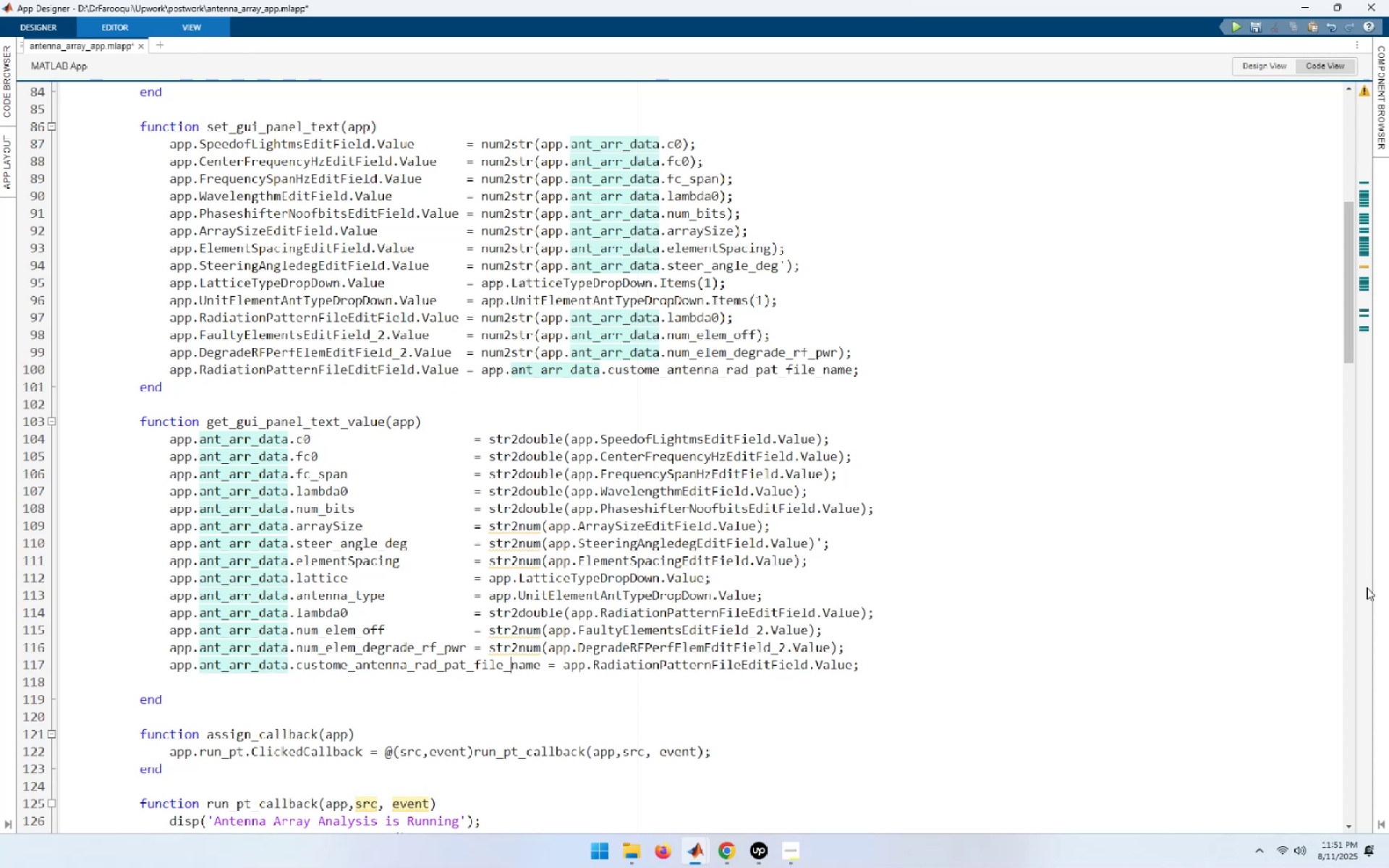 
key(ArrowRight)
 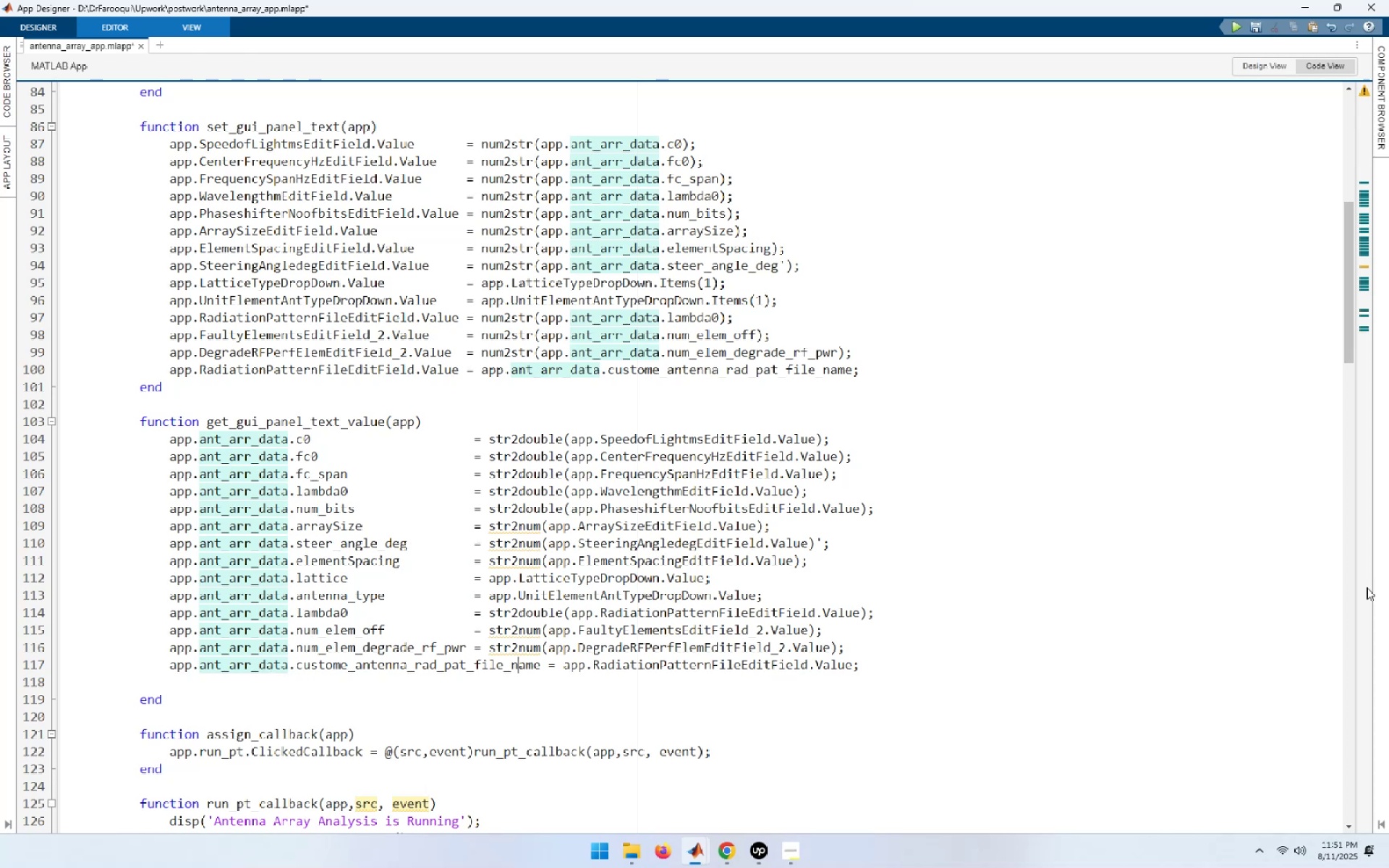 
key(ArrowRight)
 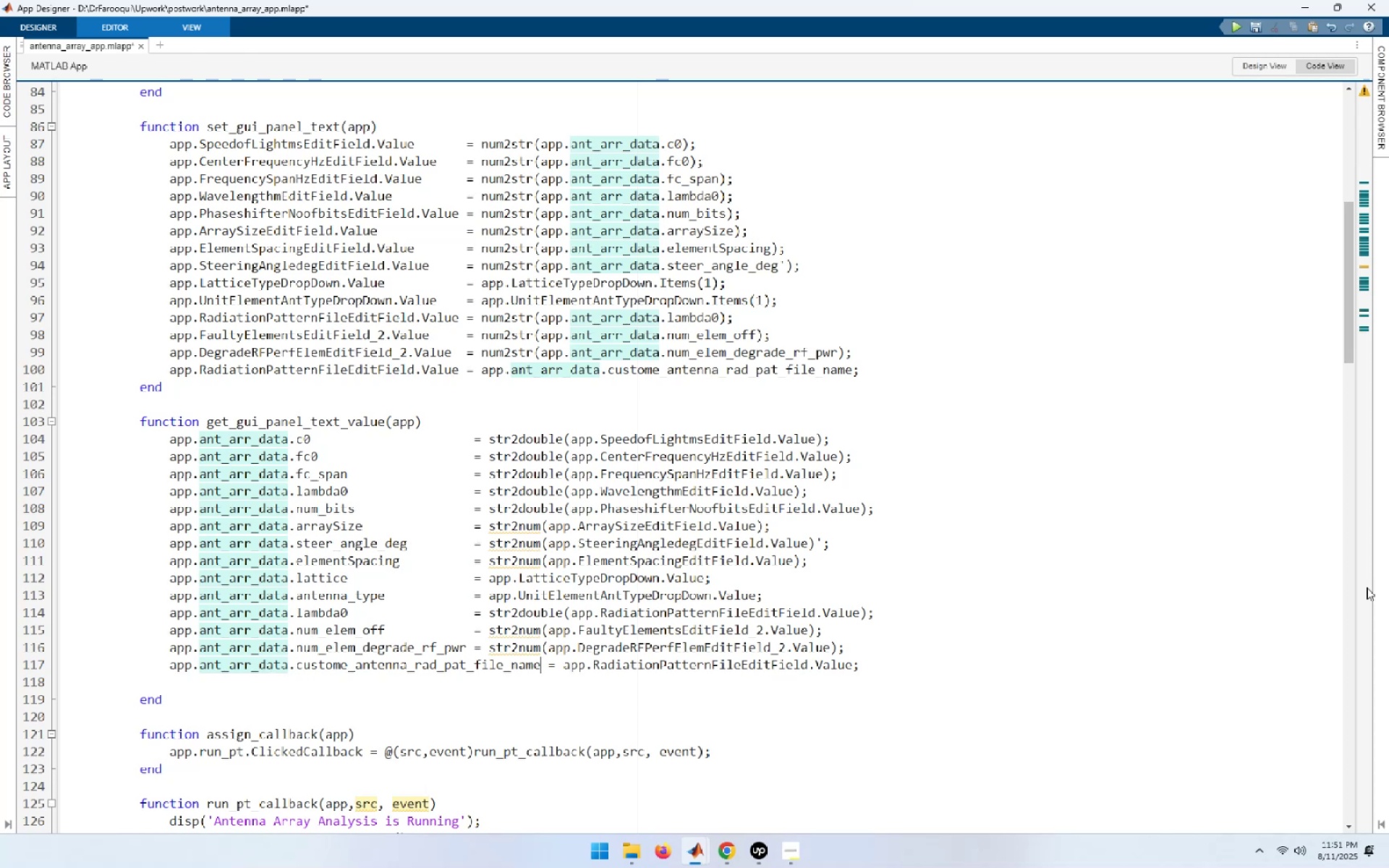 
key(ArrowRight)
 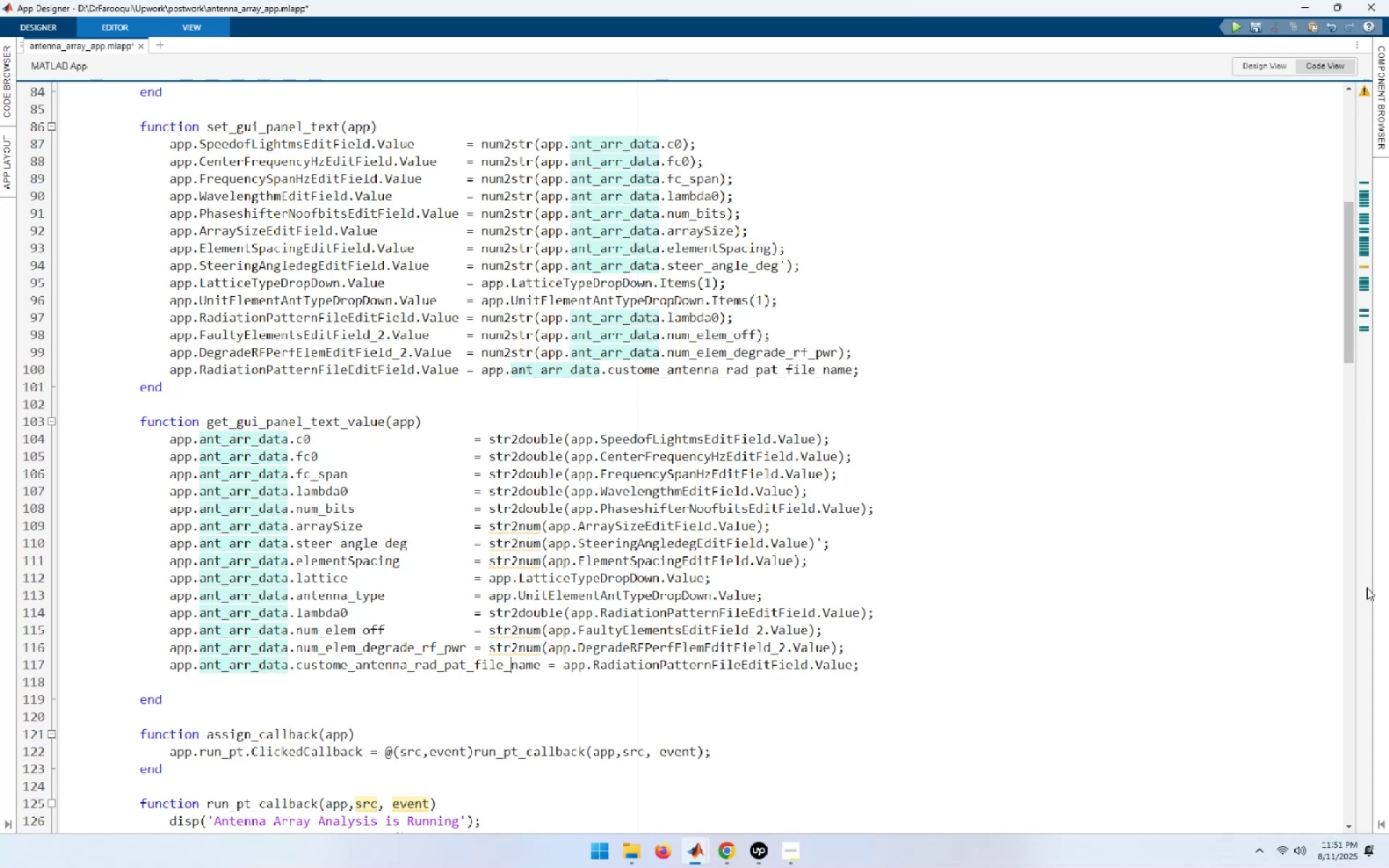 
key(ArrowRight)
 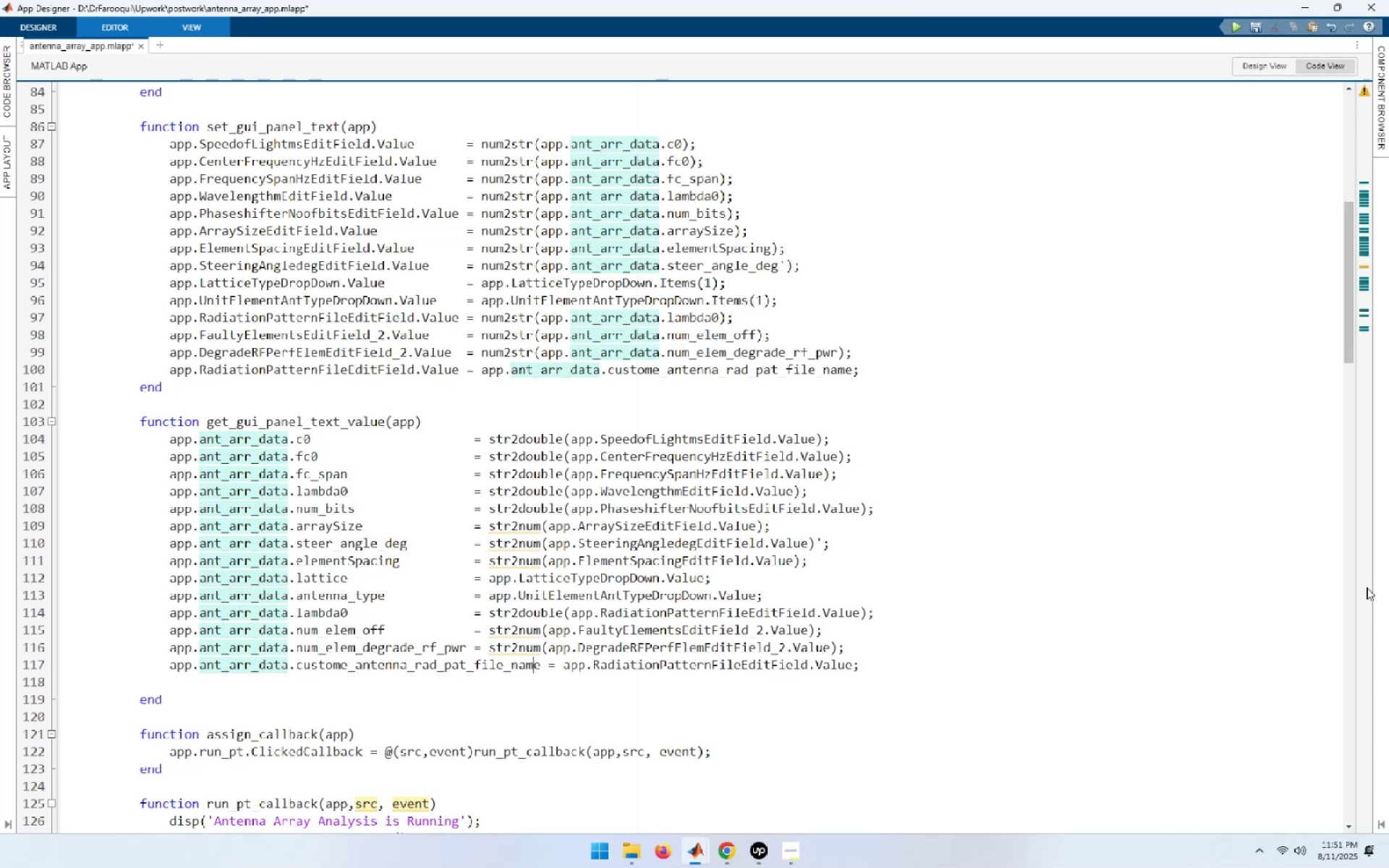 
key(ArrowRight)
 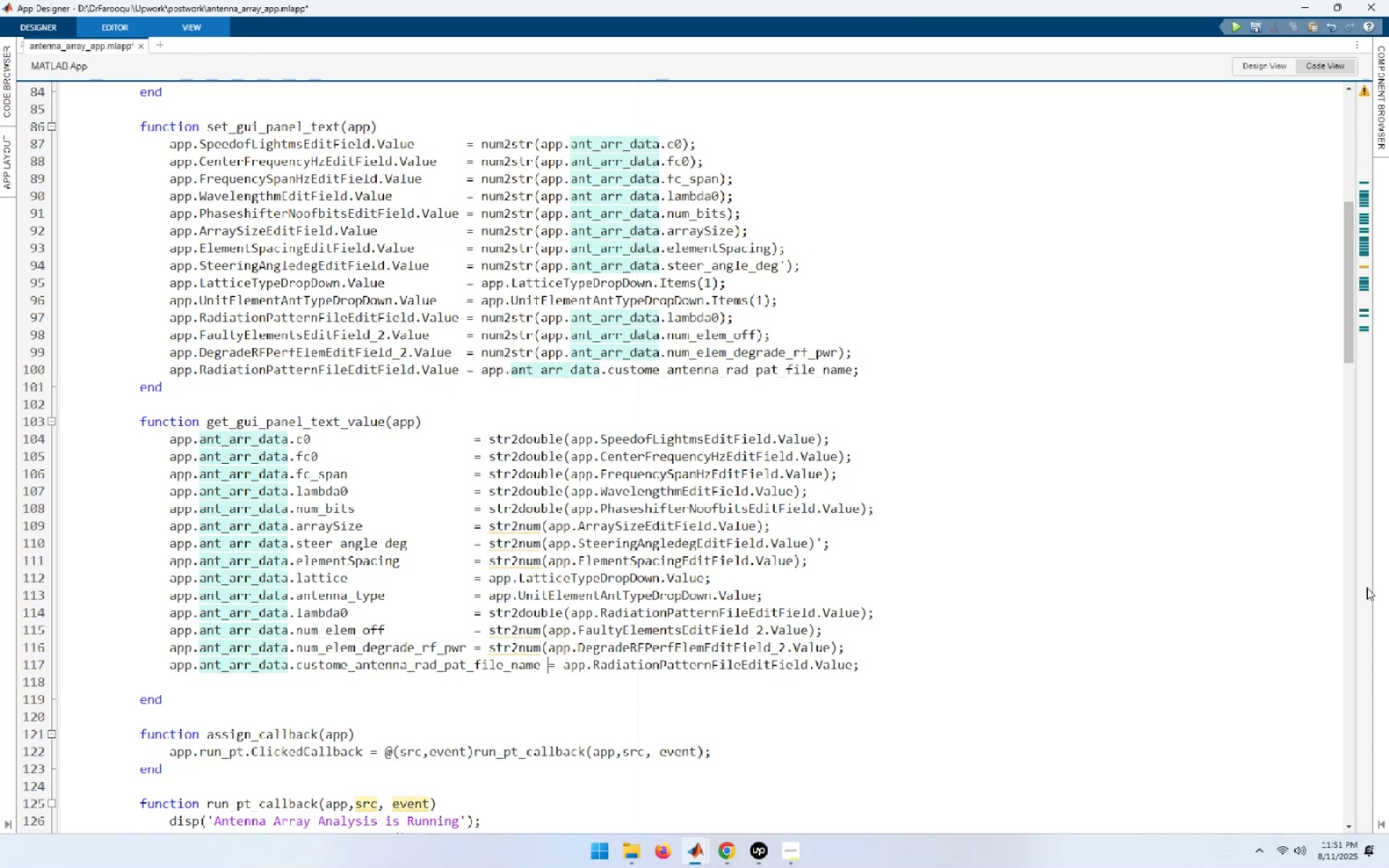 
key(ArrowRight)
 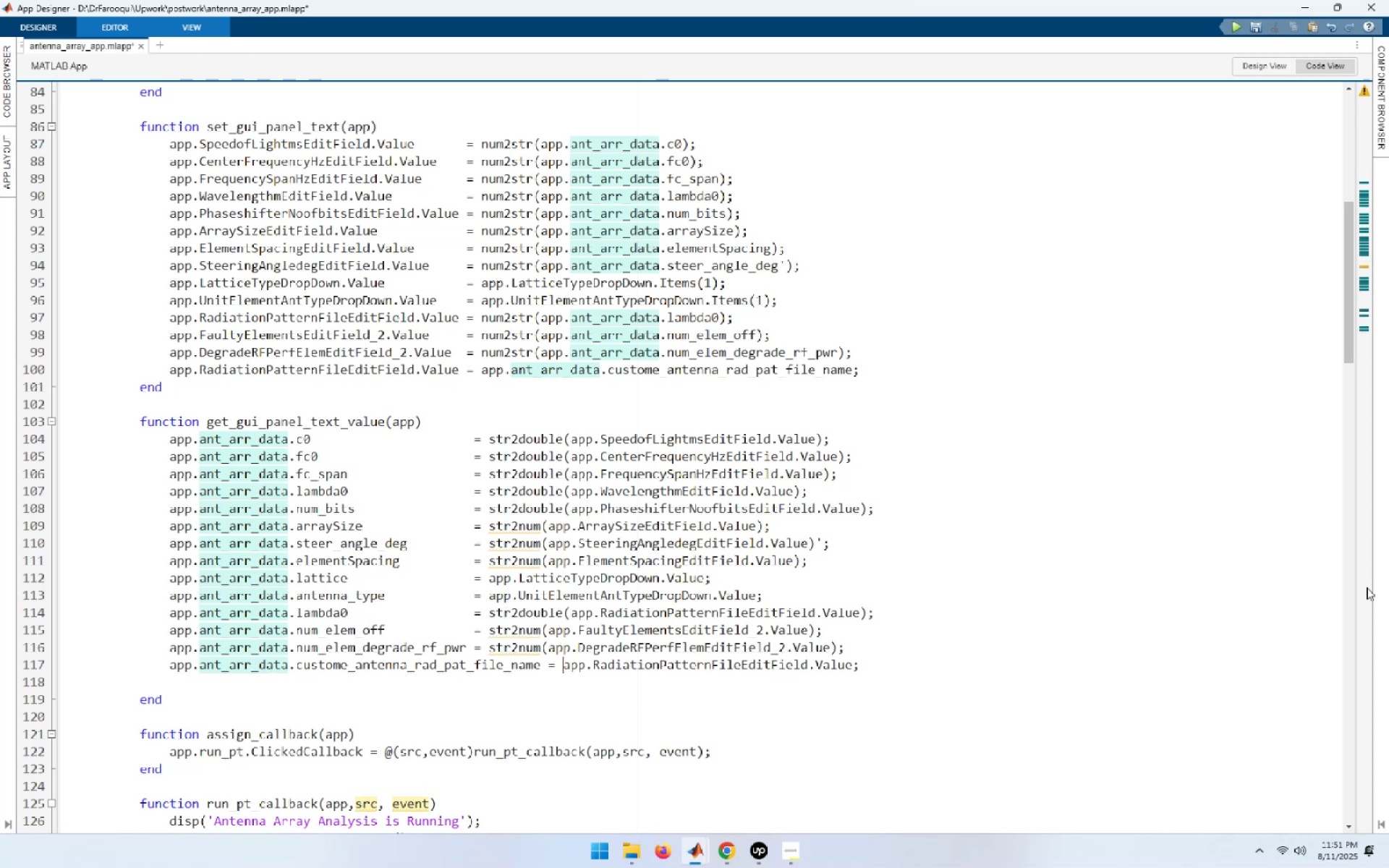 
key(Shift+End)
 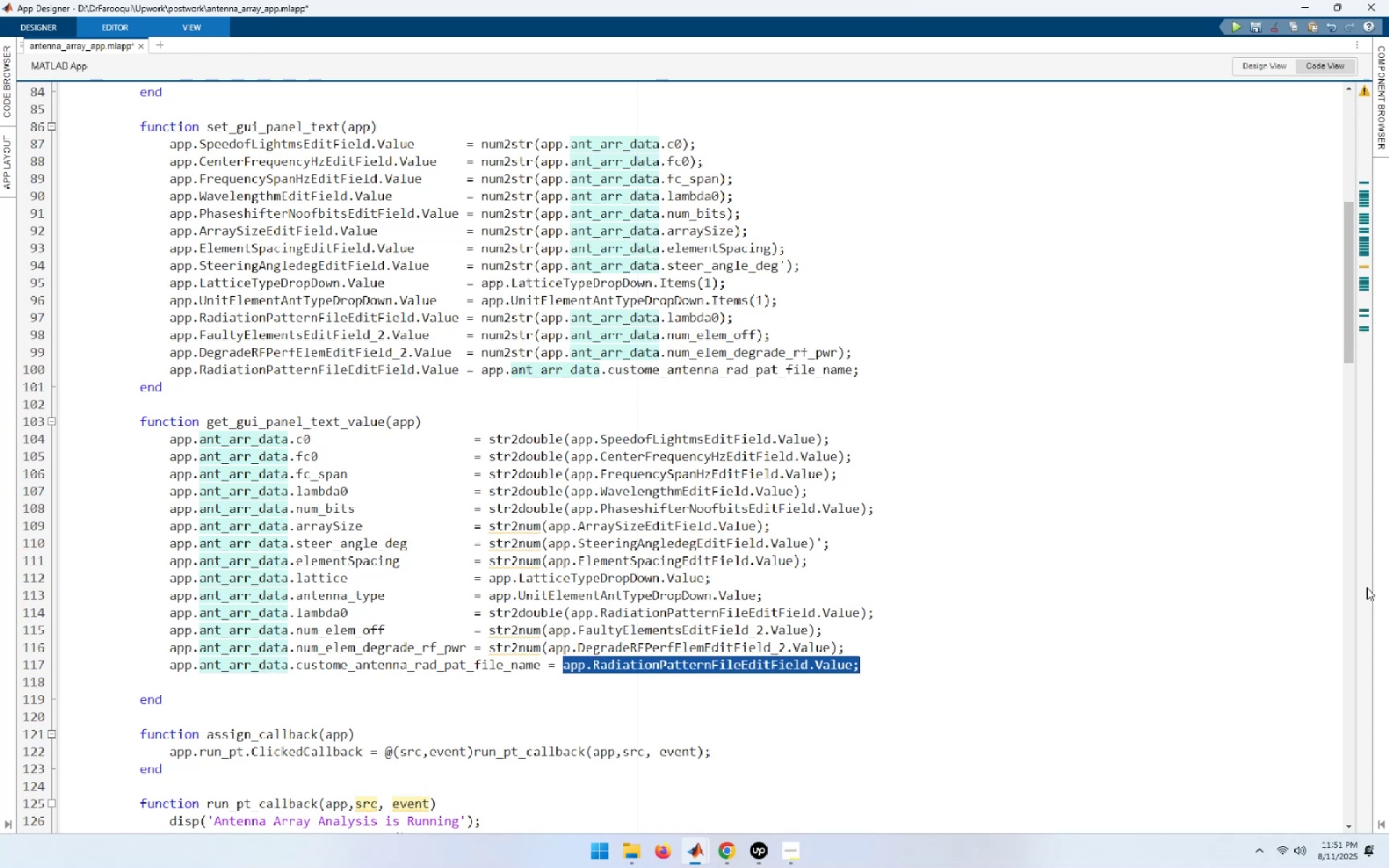 
key(Shift+ArrowLeft)
 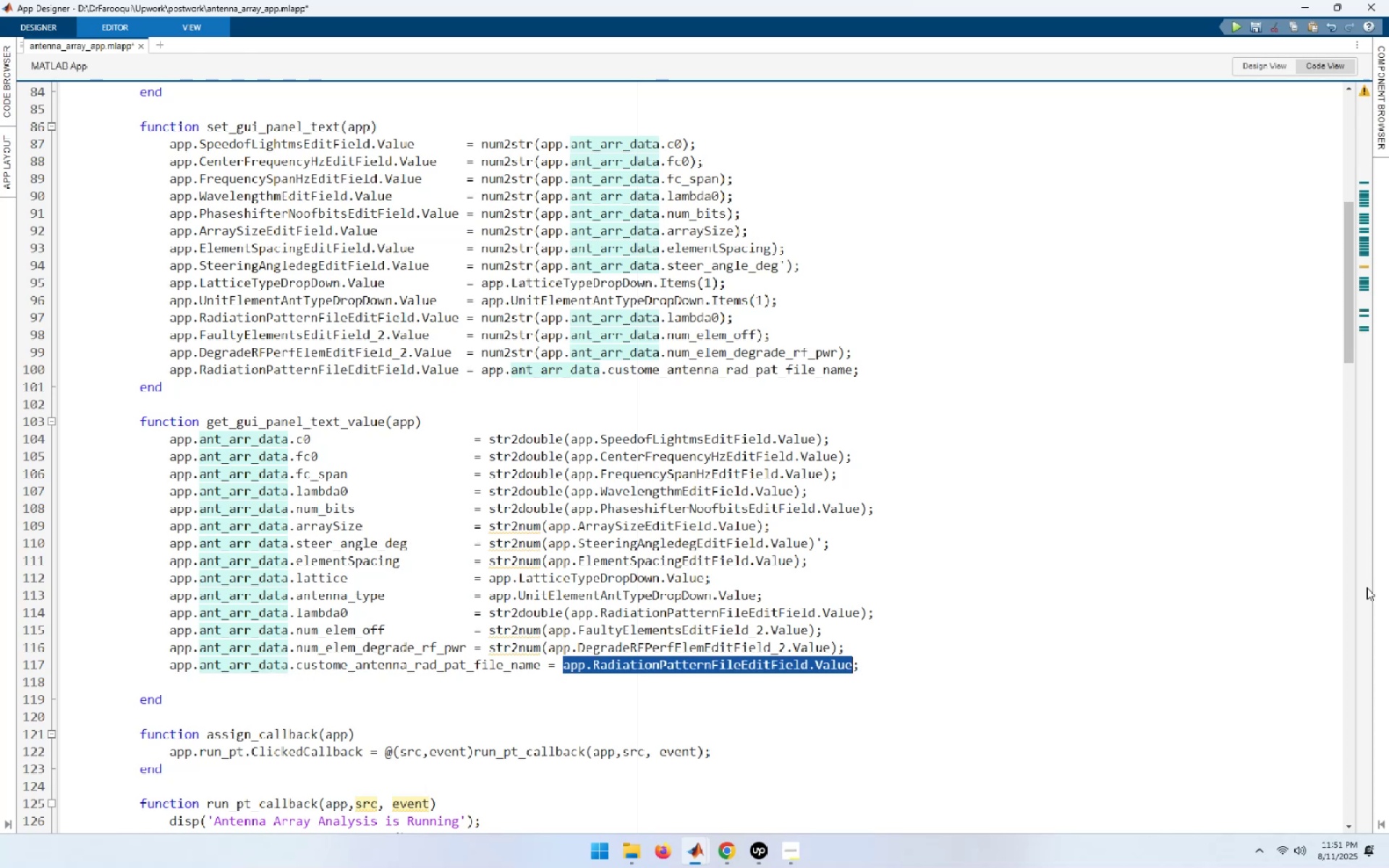 
key(Control+C)
 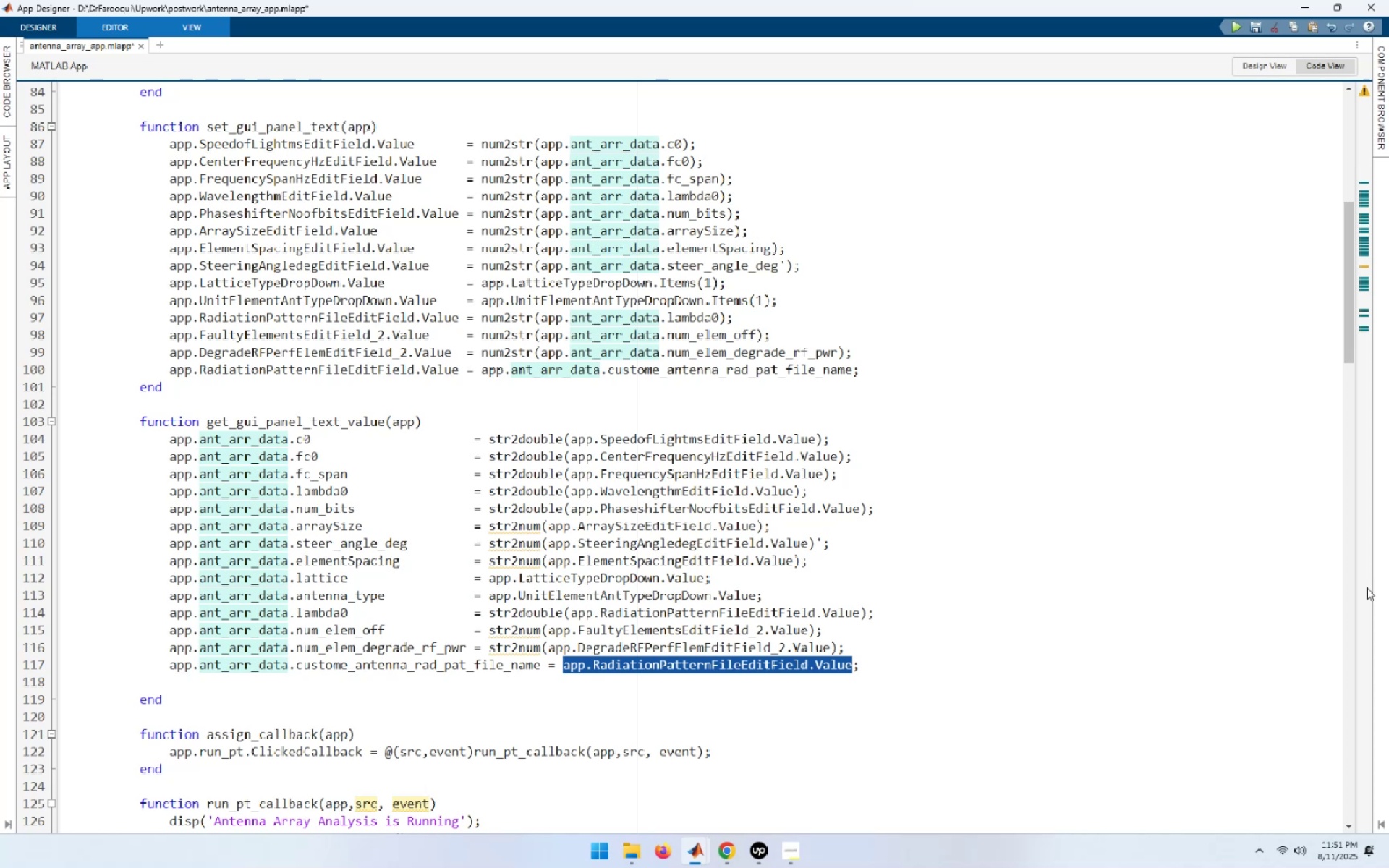 
key(Control+S)
 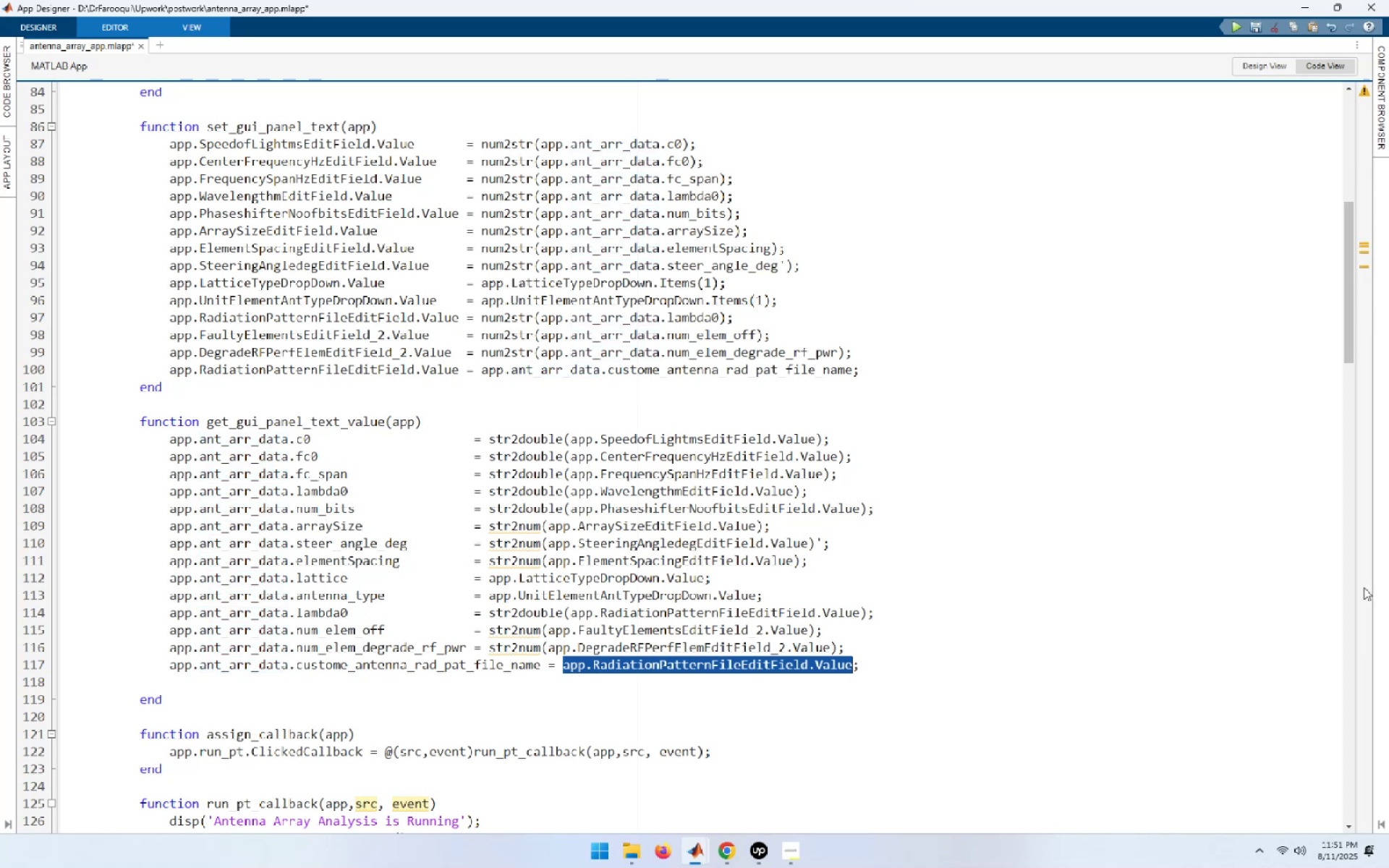 
scroll: coordinate [977, 709], scroll_direction: down, amount: 10.0
 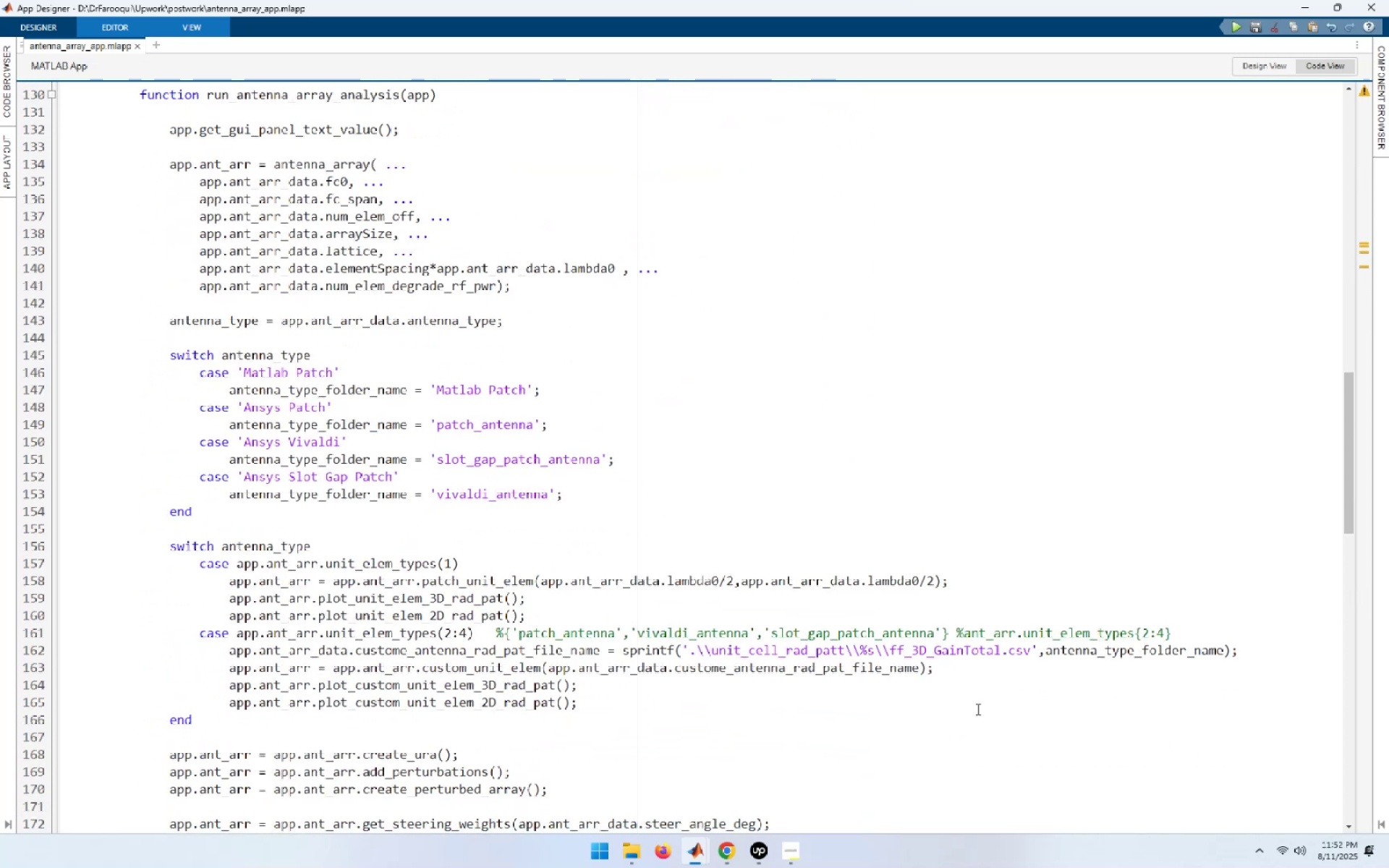 
scroll: coordinate [977, 709], scroll_direction: up, amount: 4.0
 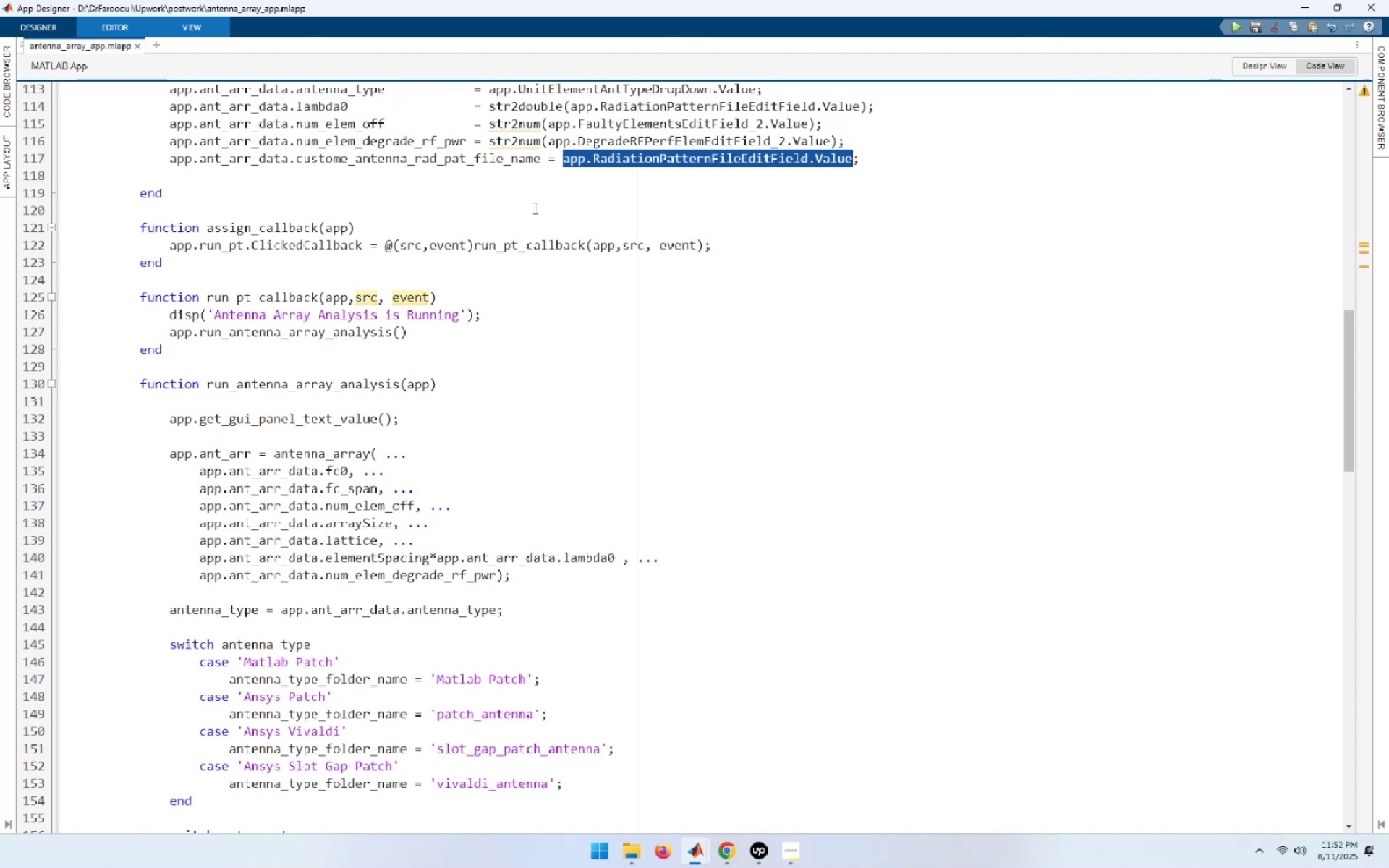 
wait(10.65)
 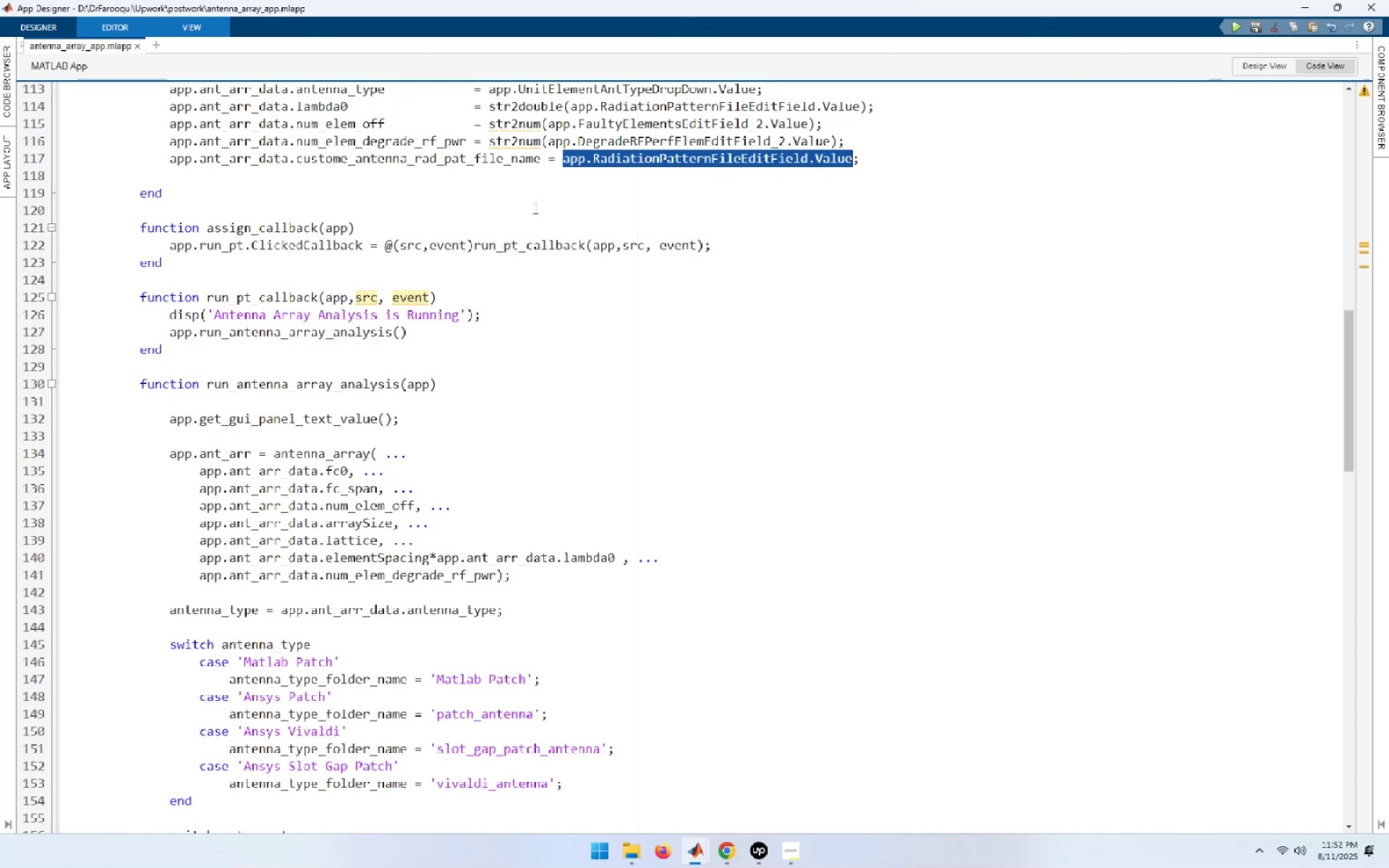 
scroll: coordinate [534, 208], scroll_direction: down, amount: 4.0
 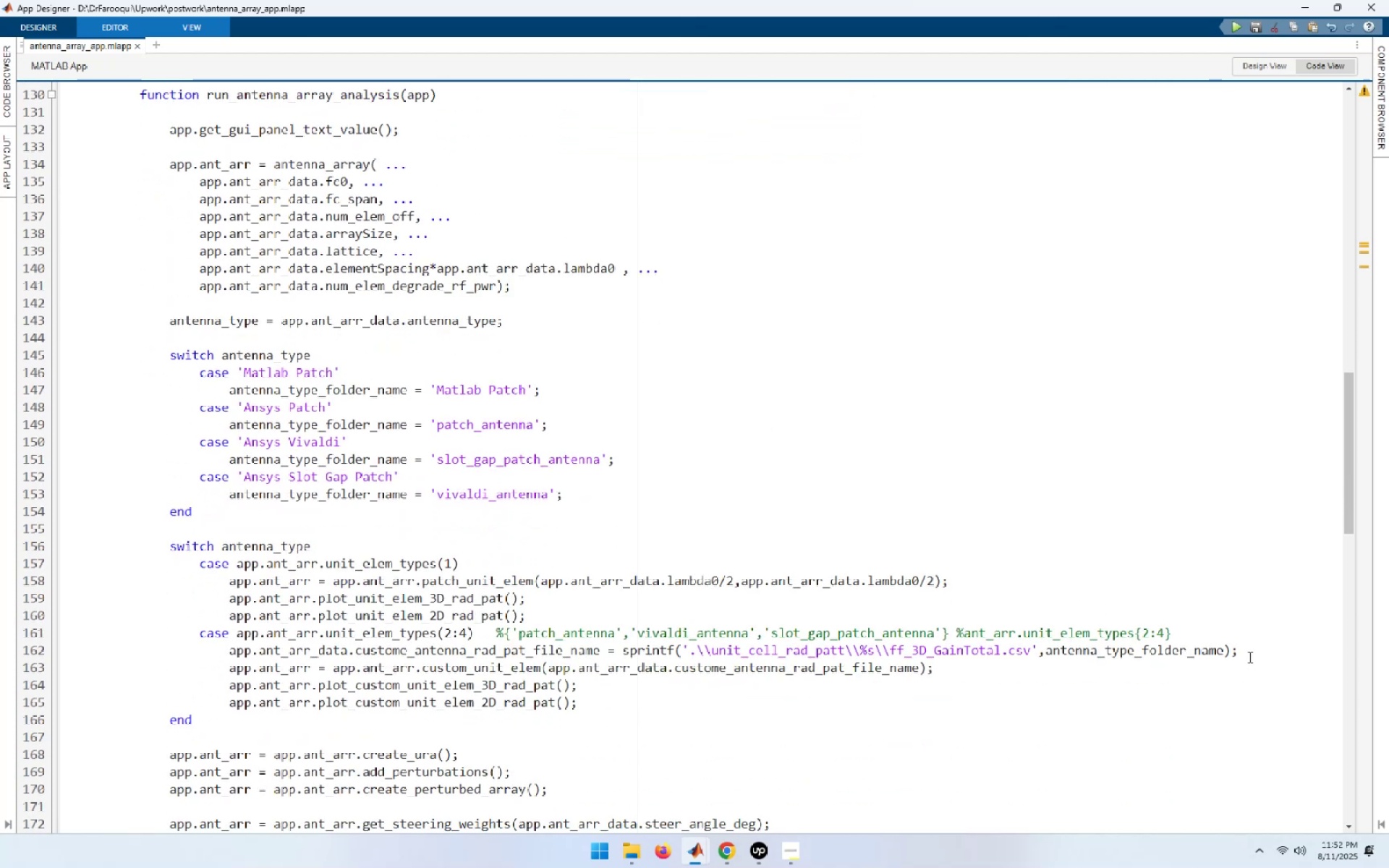 
left_click([1249, 657])
 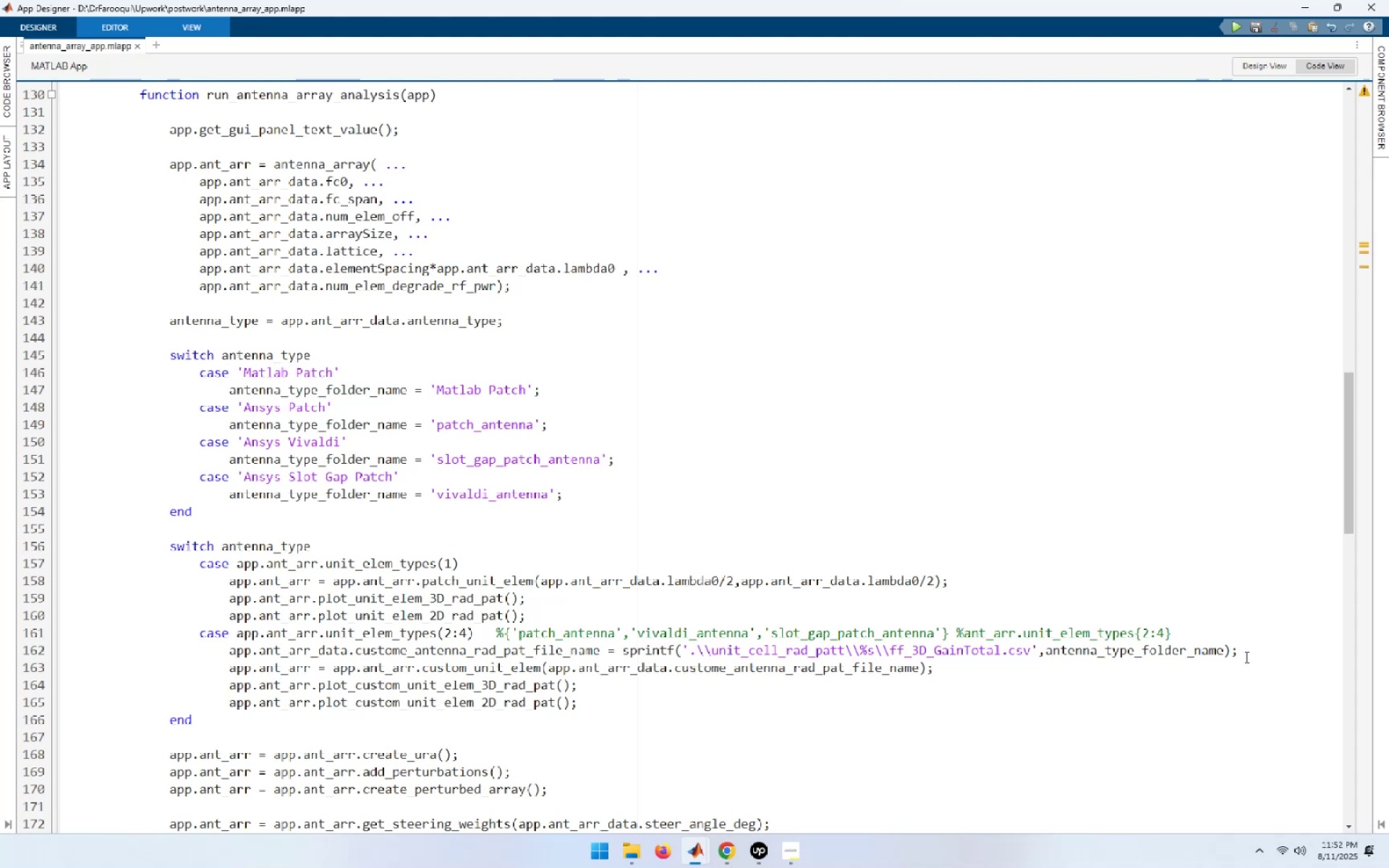 
key(NumpadEnter)
 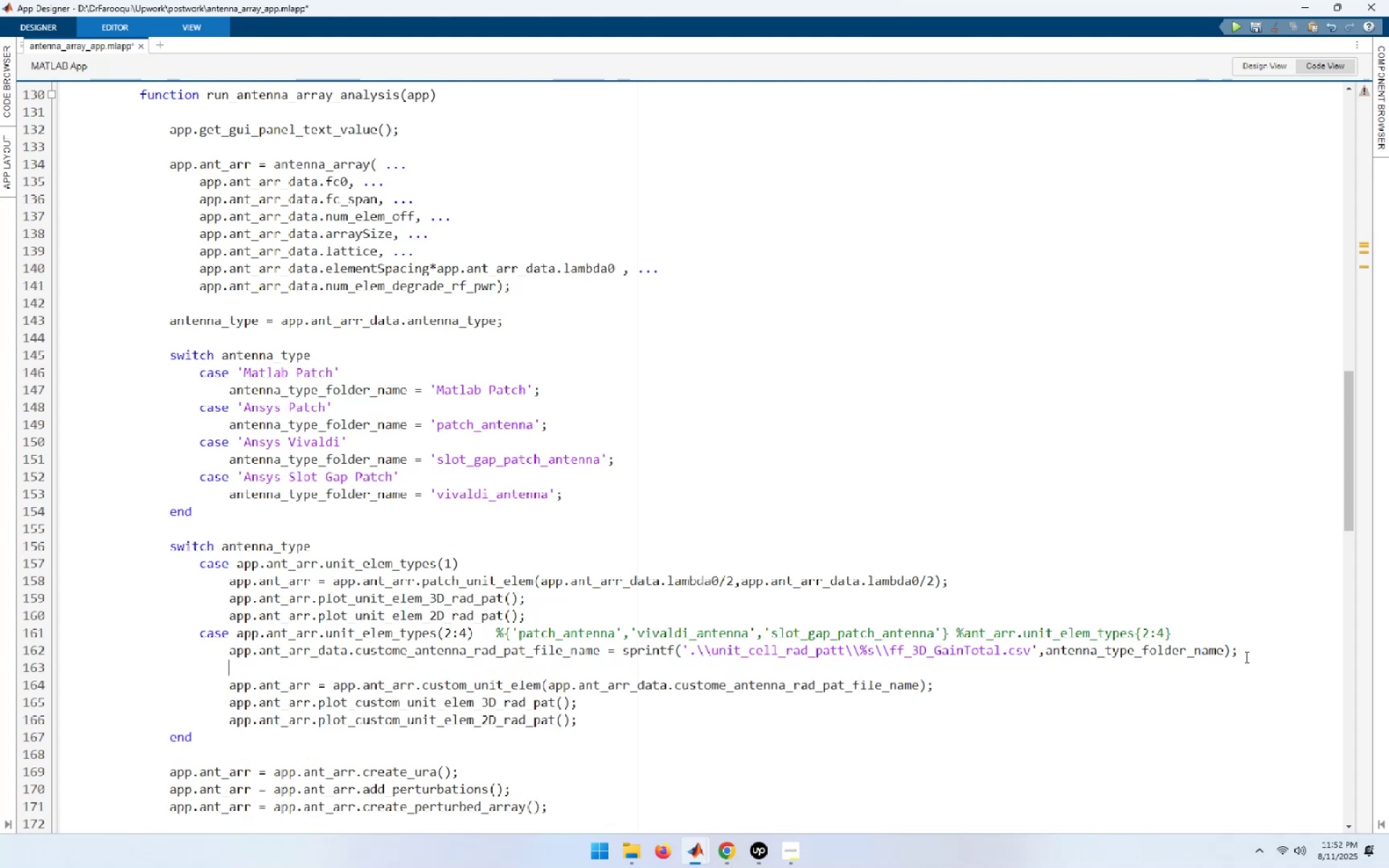 
key(Control+ControlLeft)
 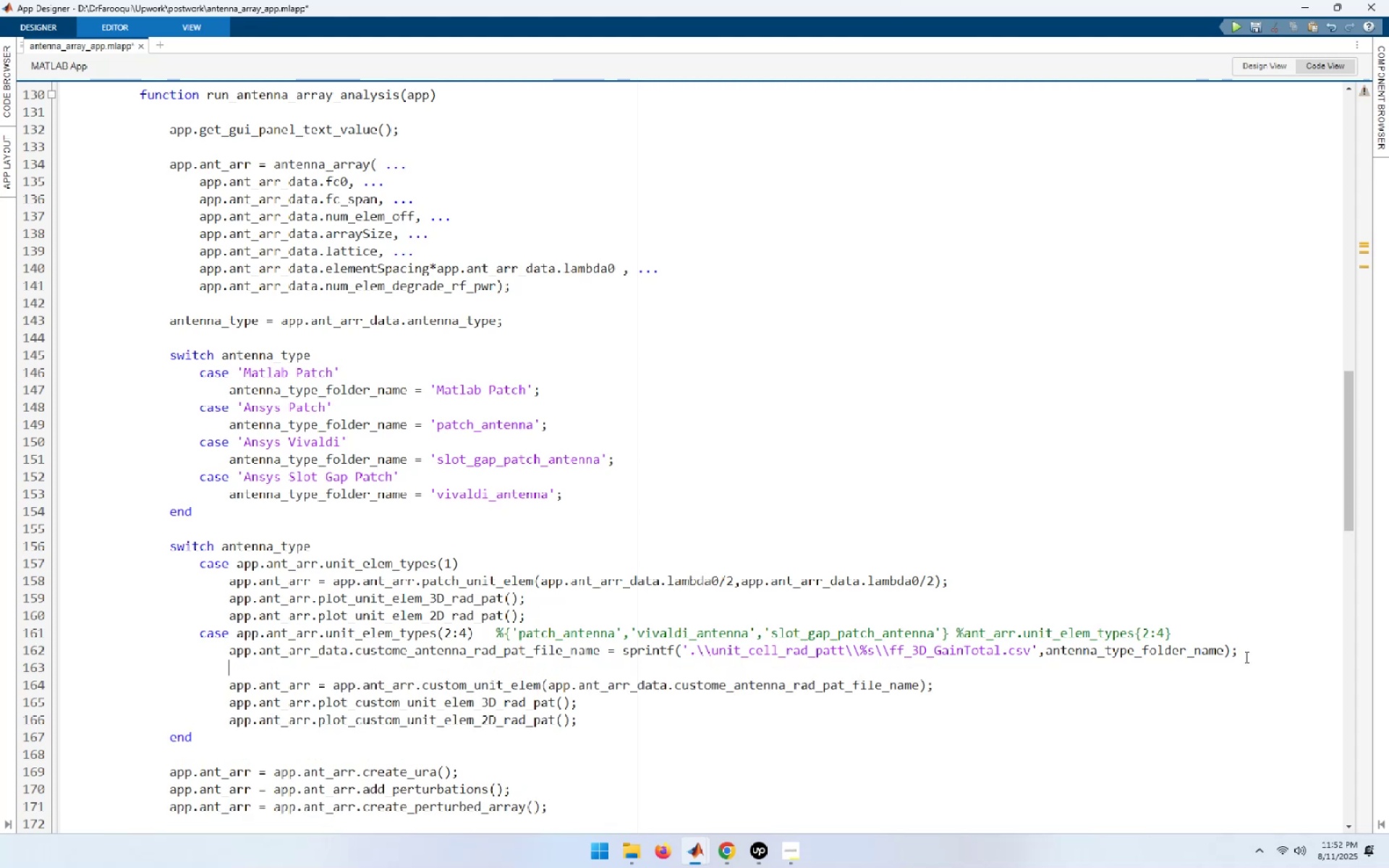 
key(Control+V)
 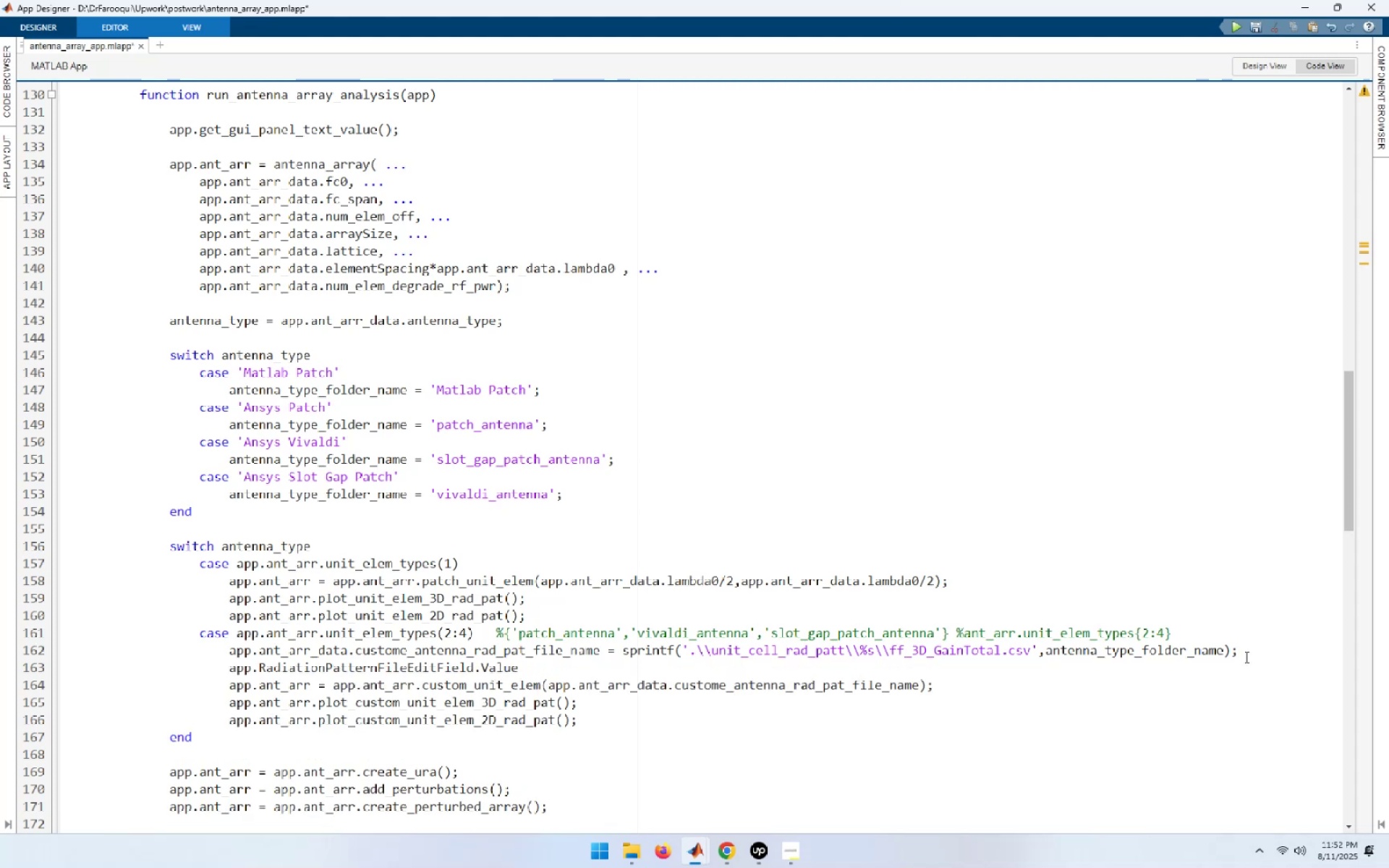 
key(ArrowUp)
 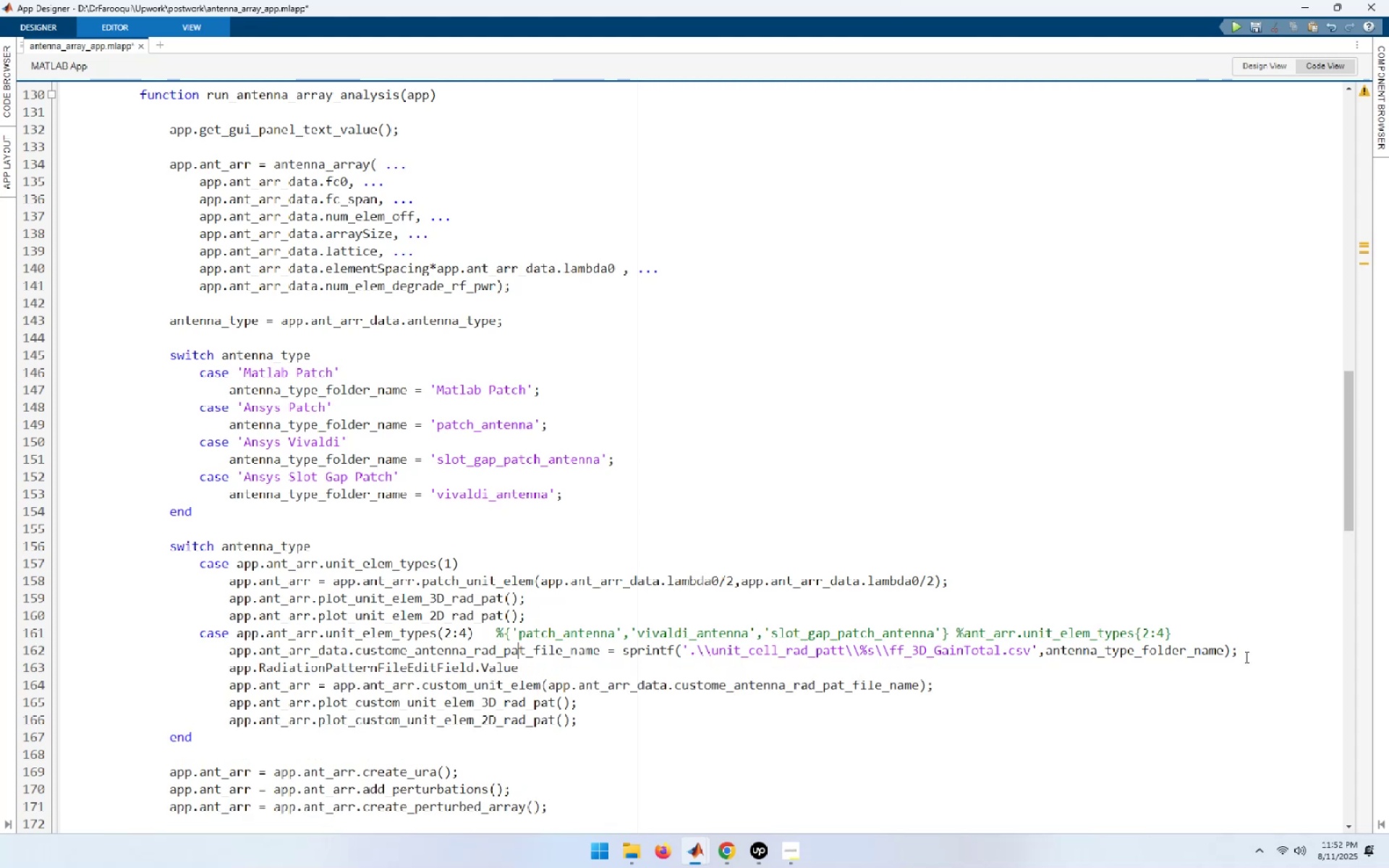 
hold_key(key=ArrowRight, duration=0.83)
 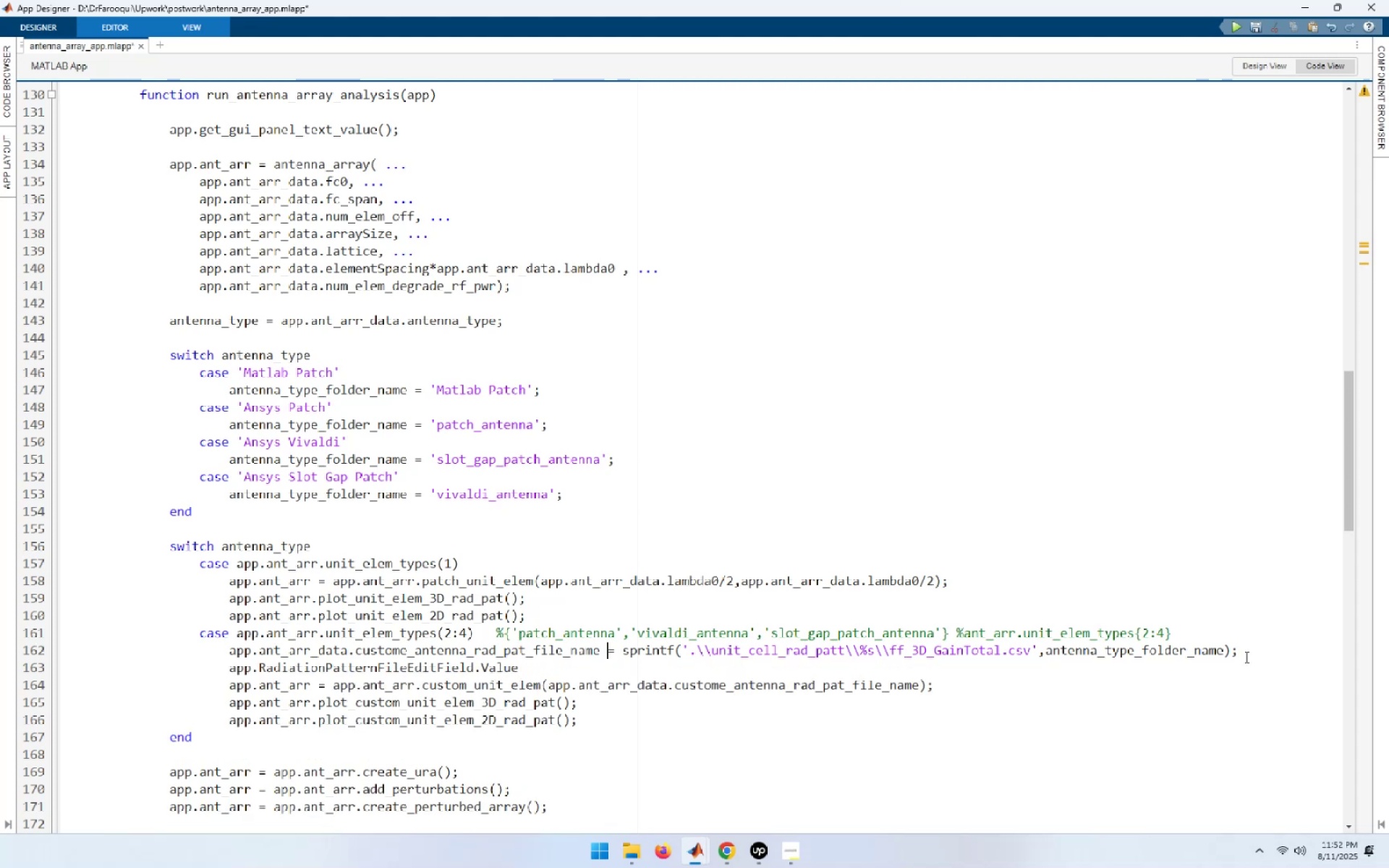 
key(ArrowLeft)
 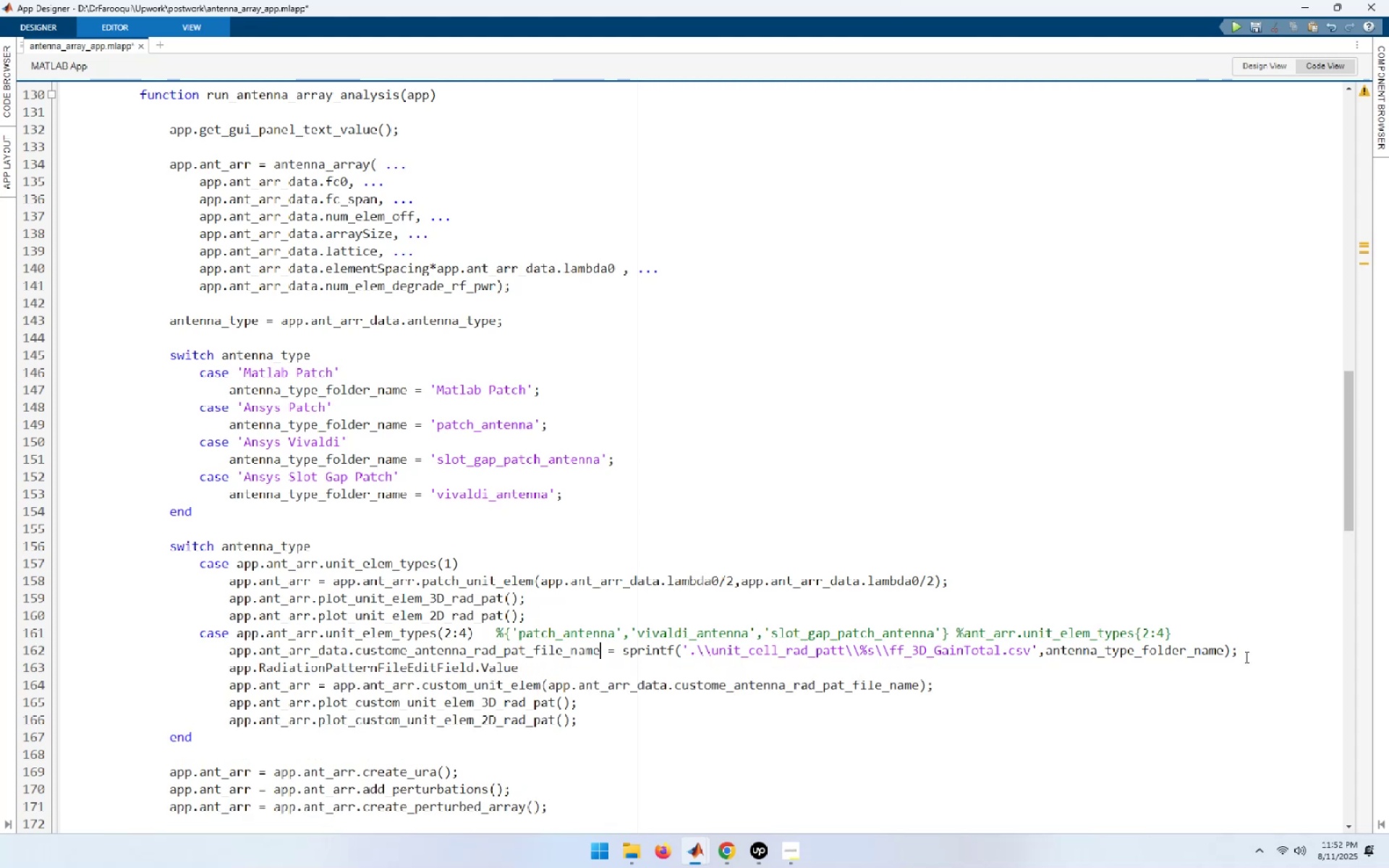 
key(Shift+Home)
 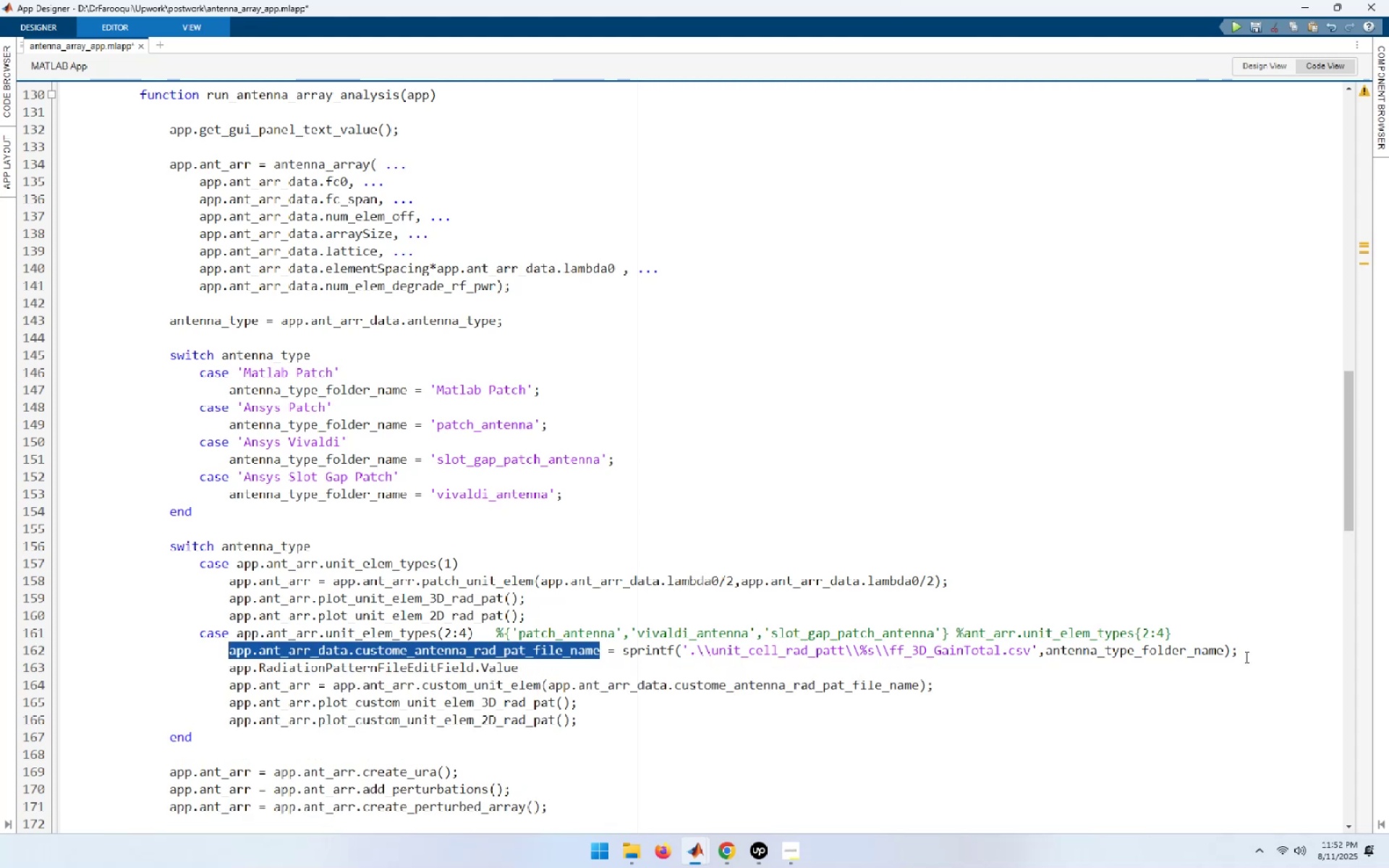 
key(Control+C)
 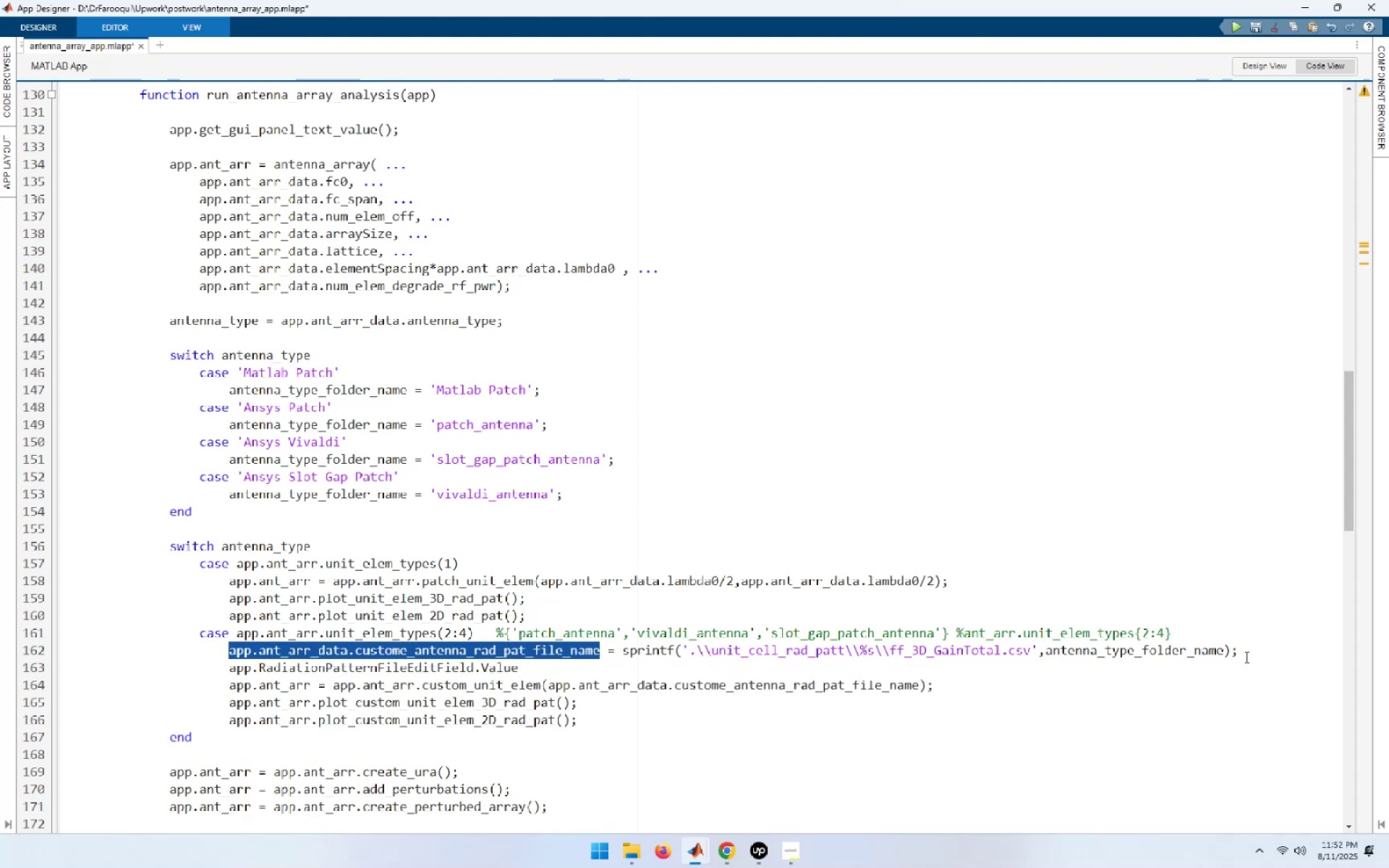 
key(ArrowDown)
 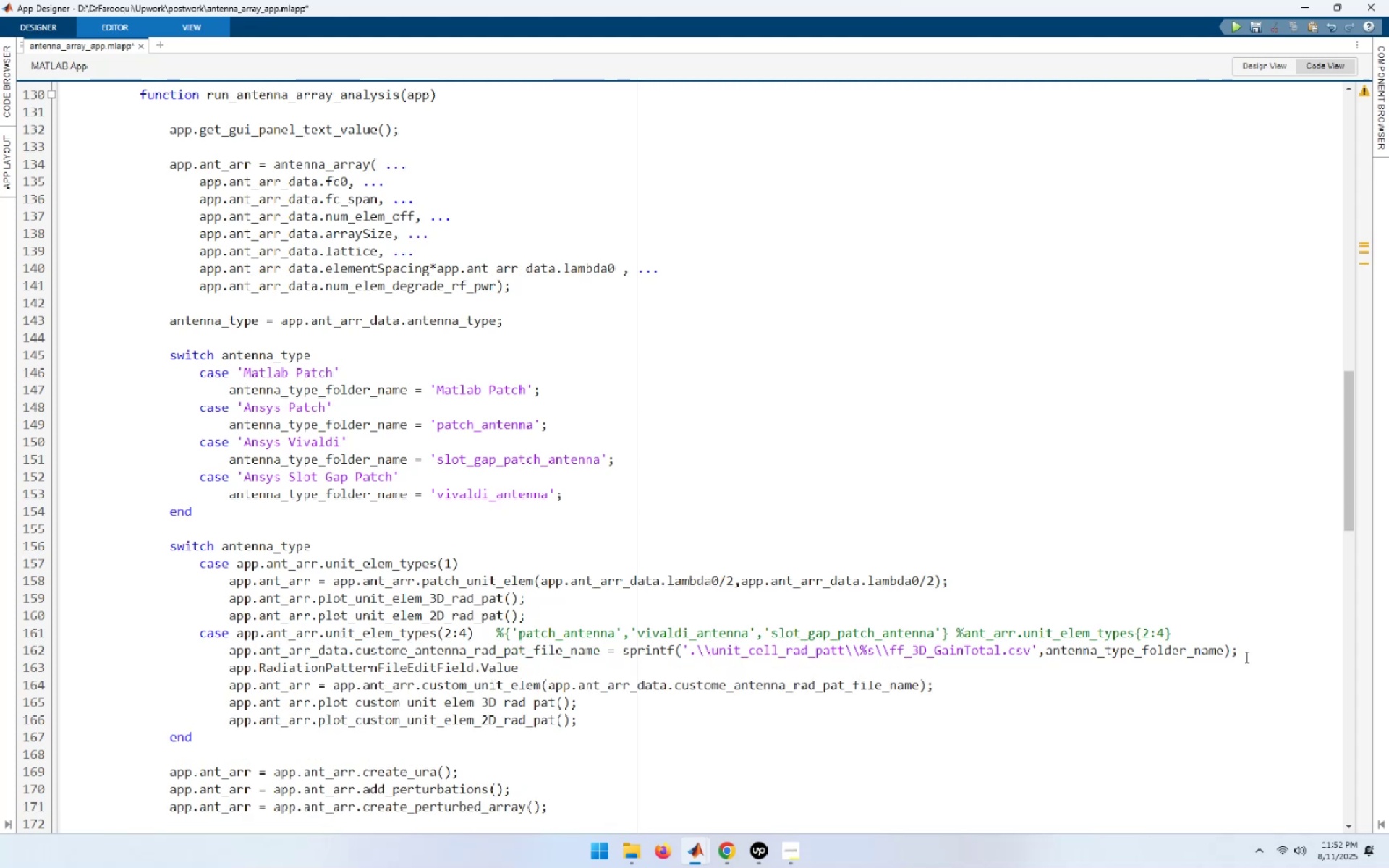 
key(End)
 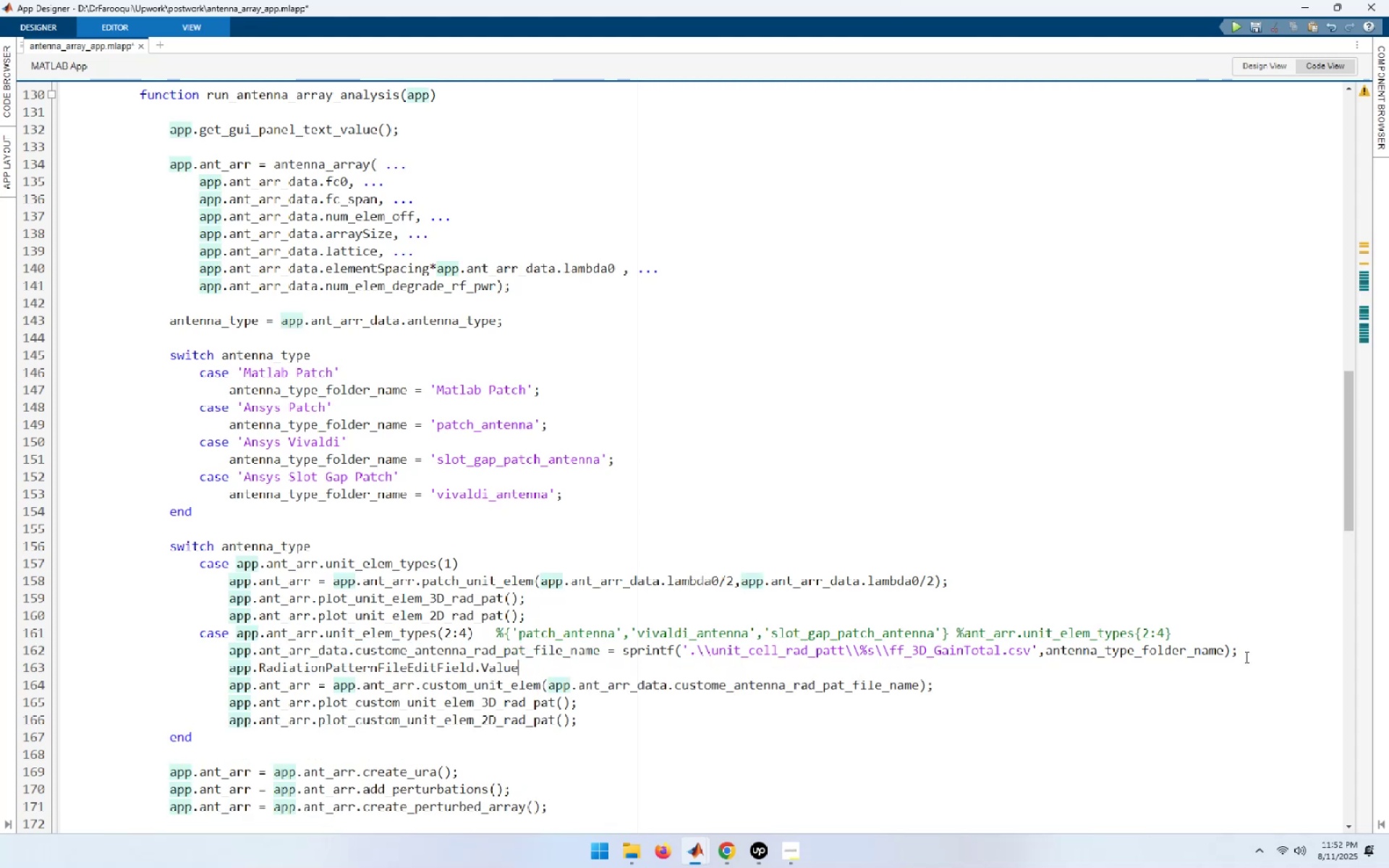 
key(Space)
 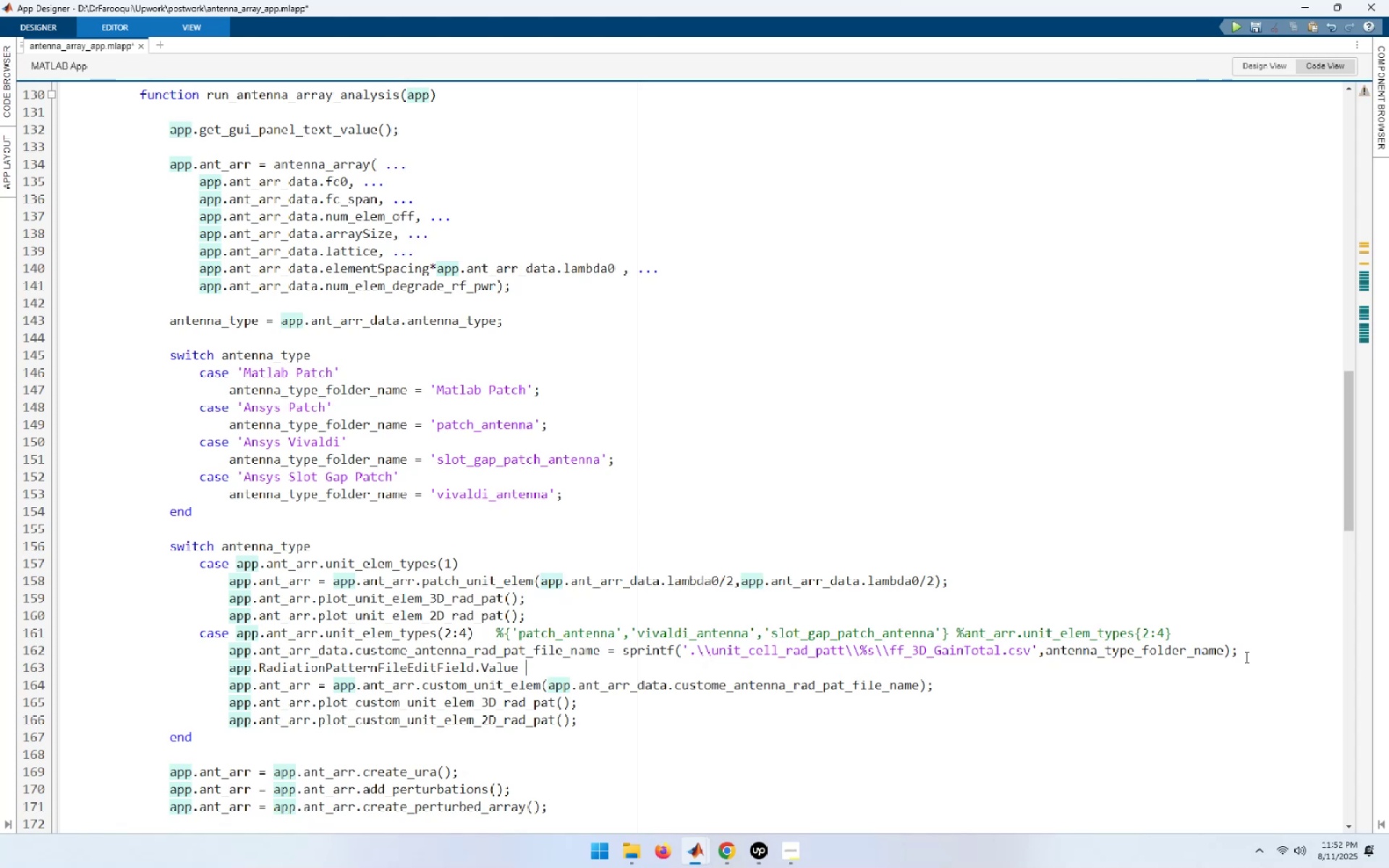 
key(Equal)
 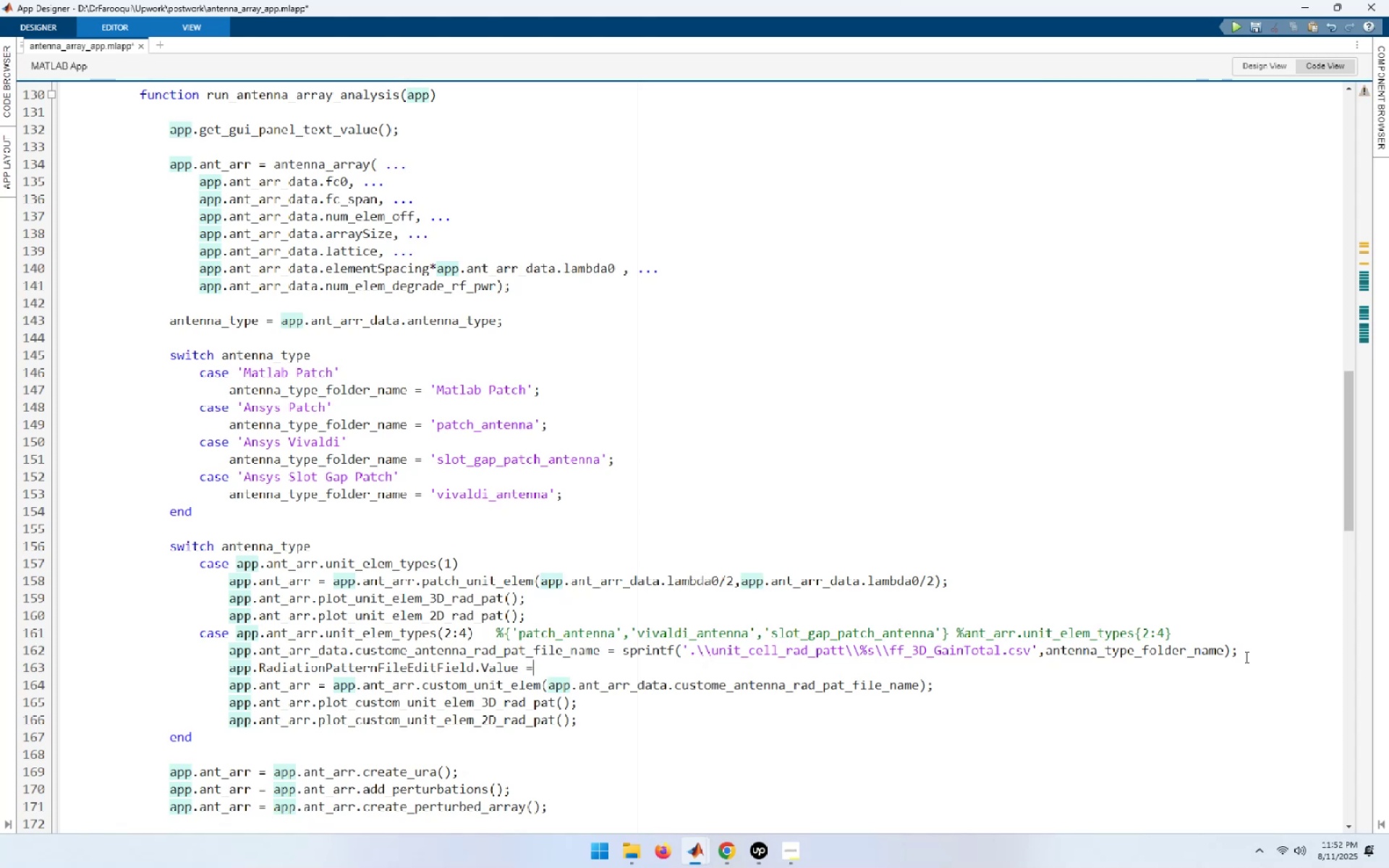 
key(Space)
 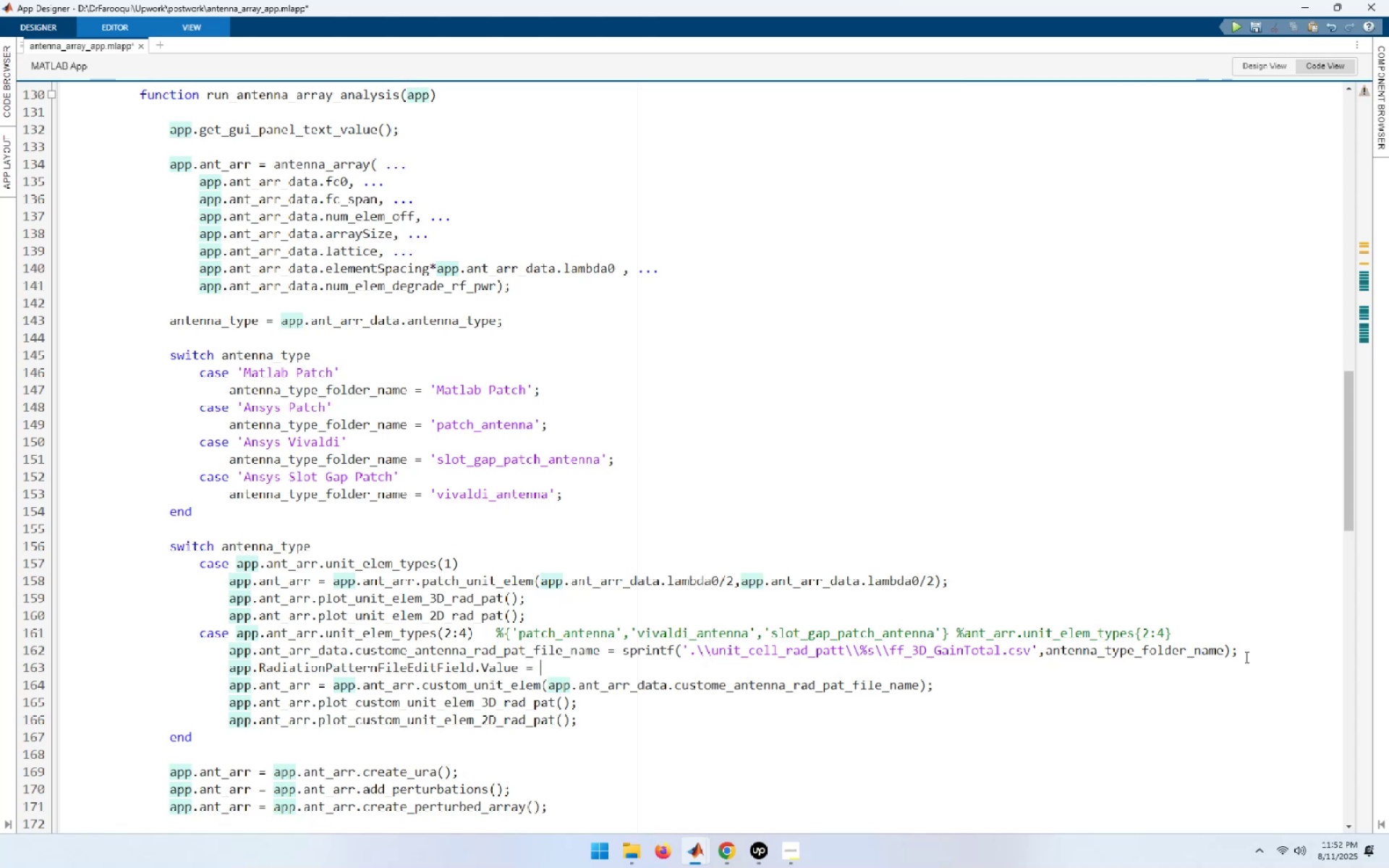 
key(Control+ControlLeft)
 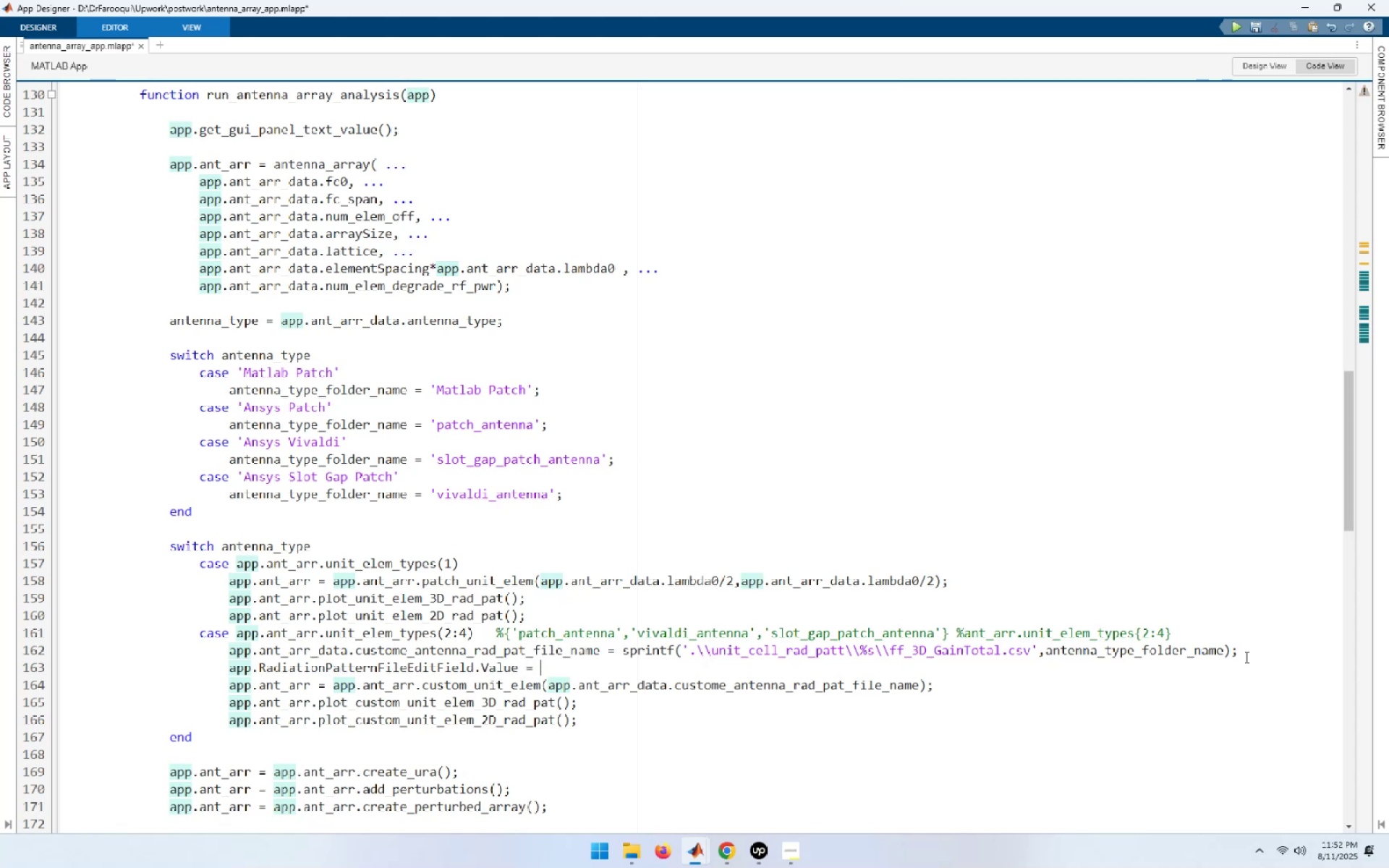 
key(Control+V)
 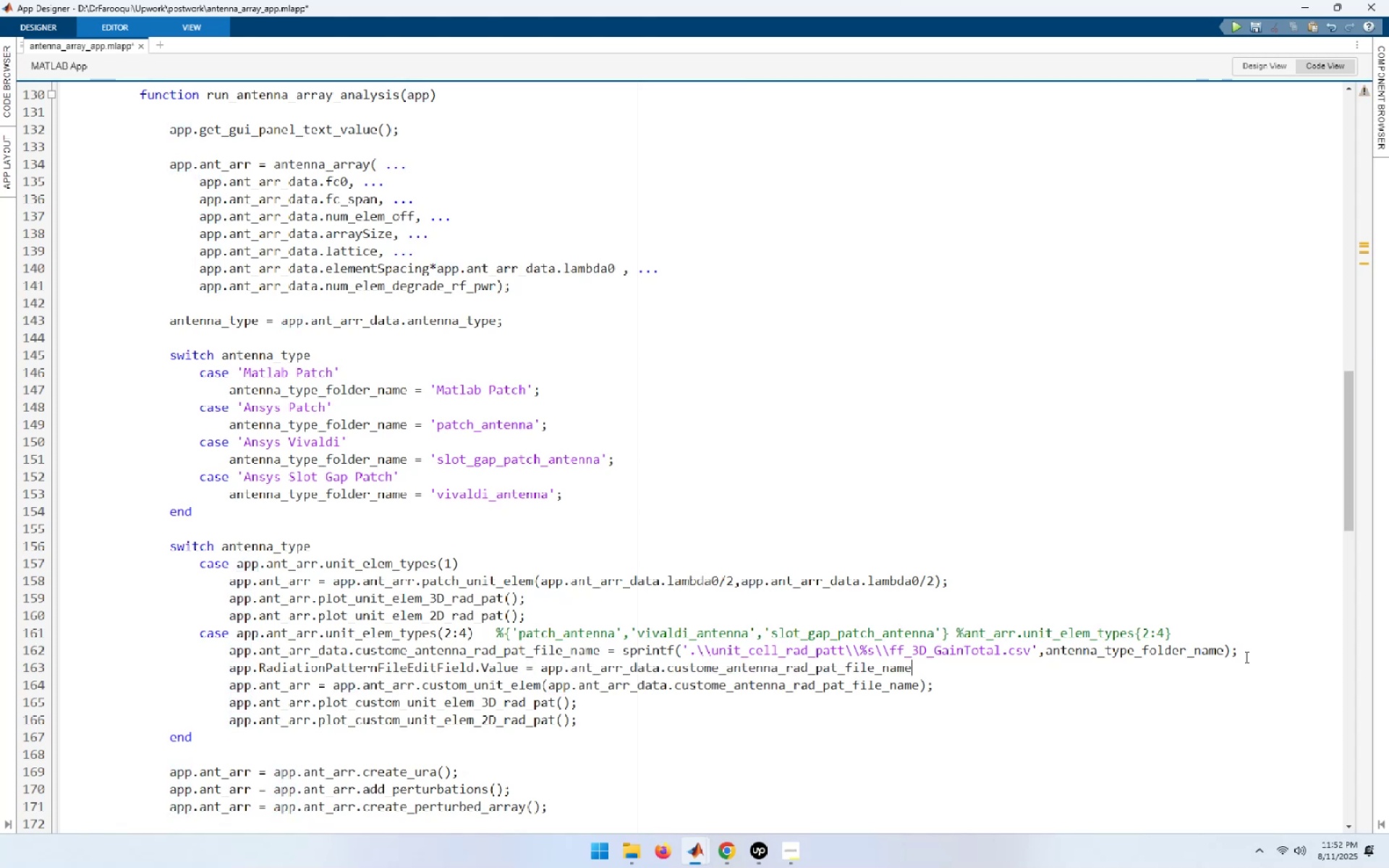 
key(Semicolon)
 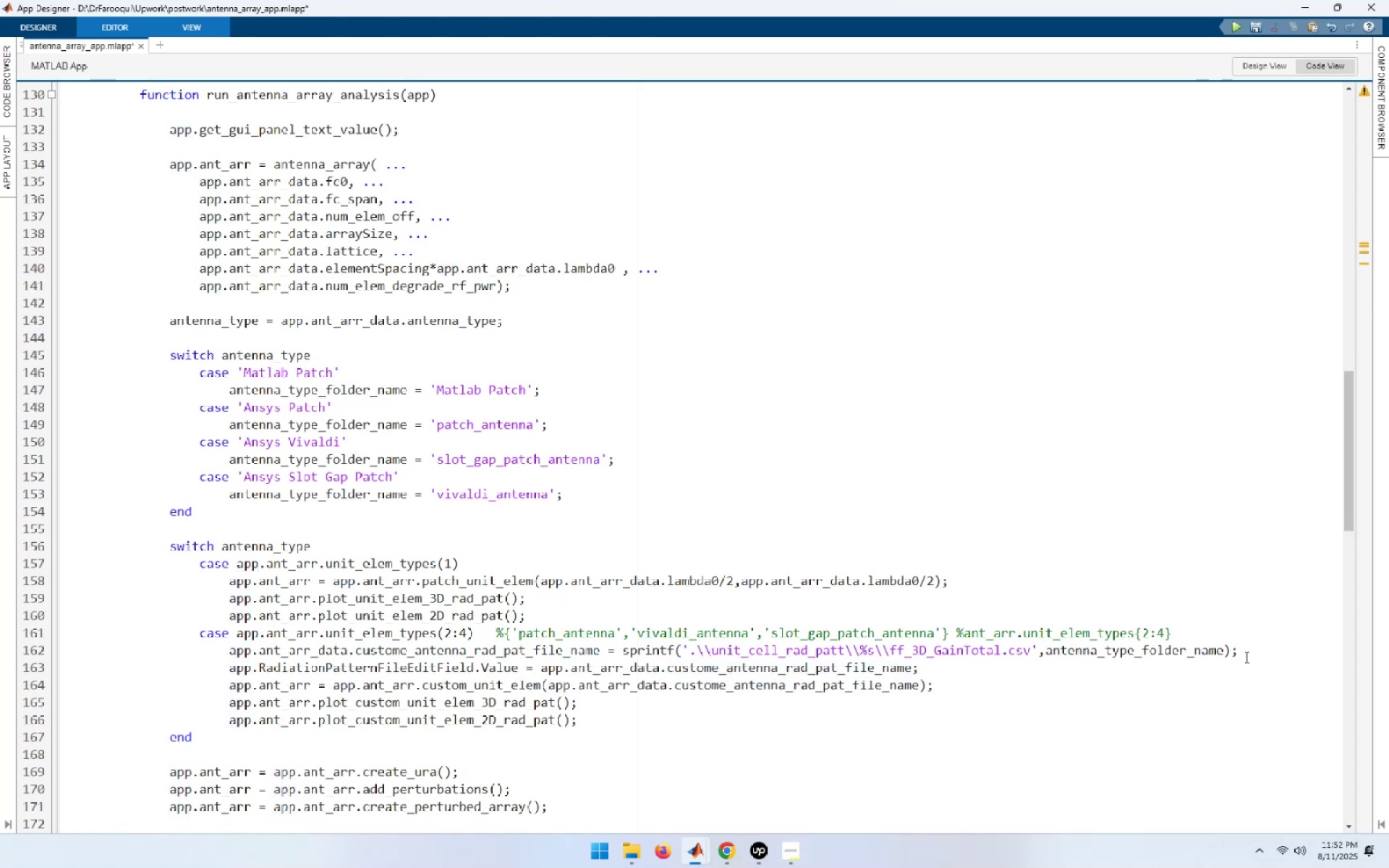 
key(Home)
 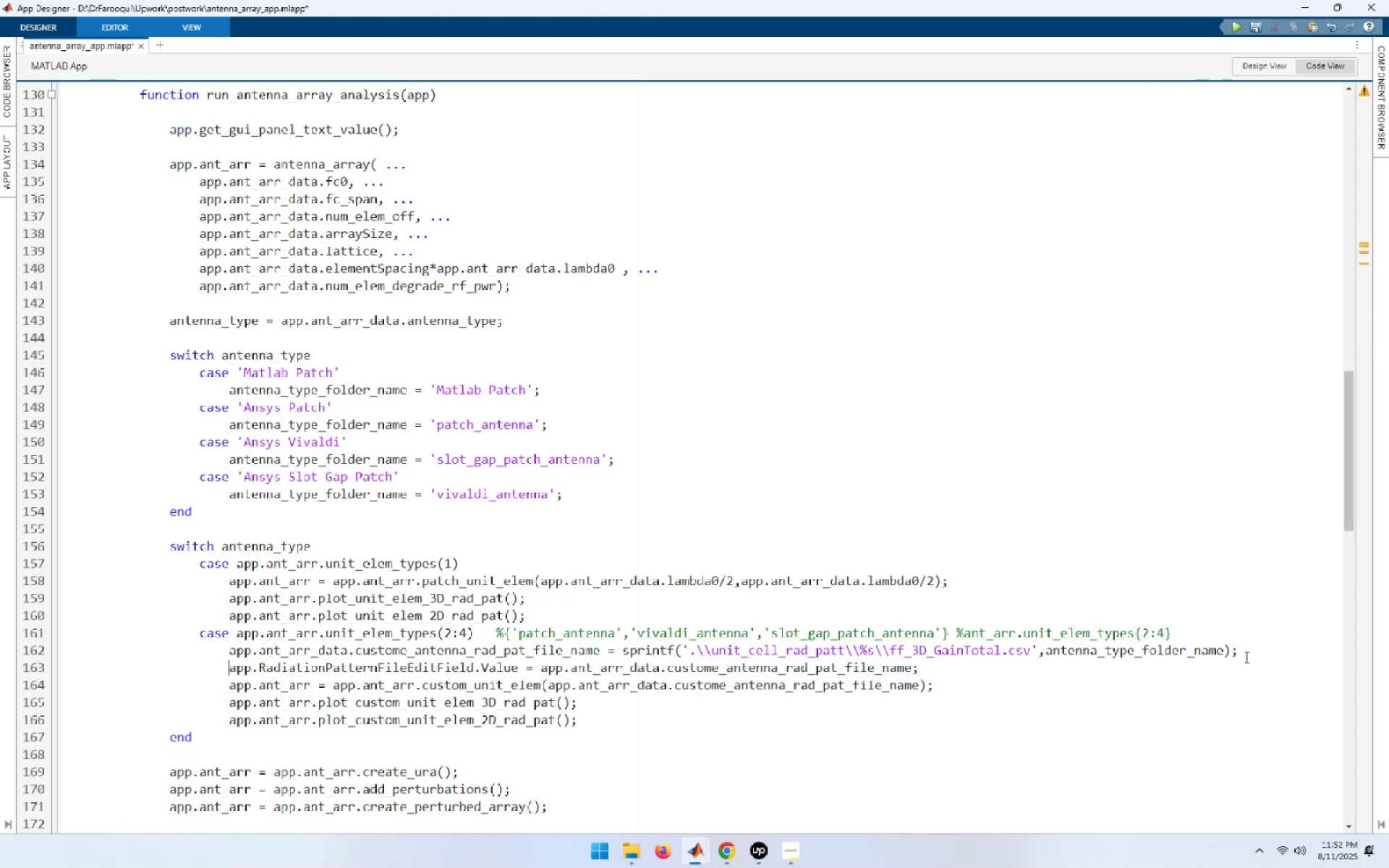 
key(Shift+End)
 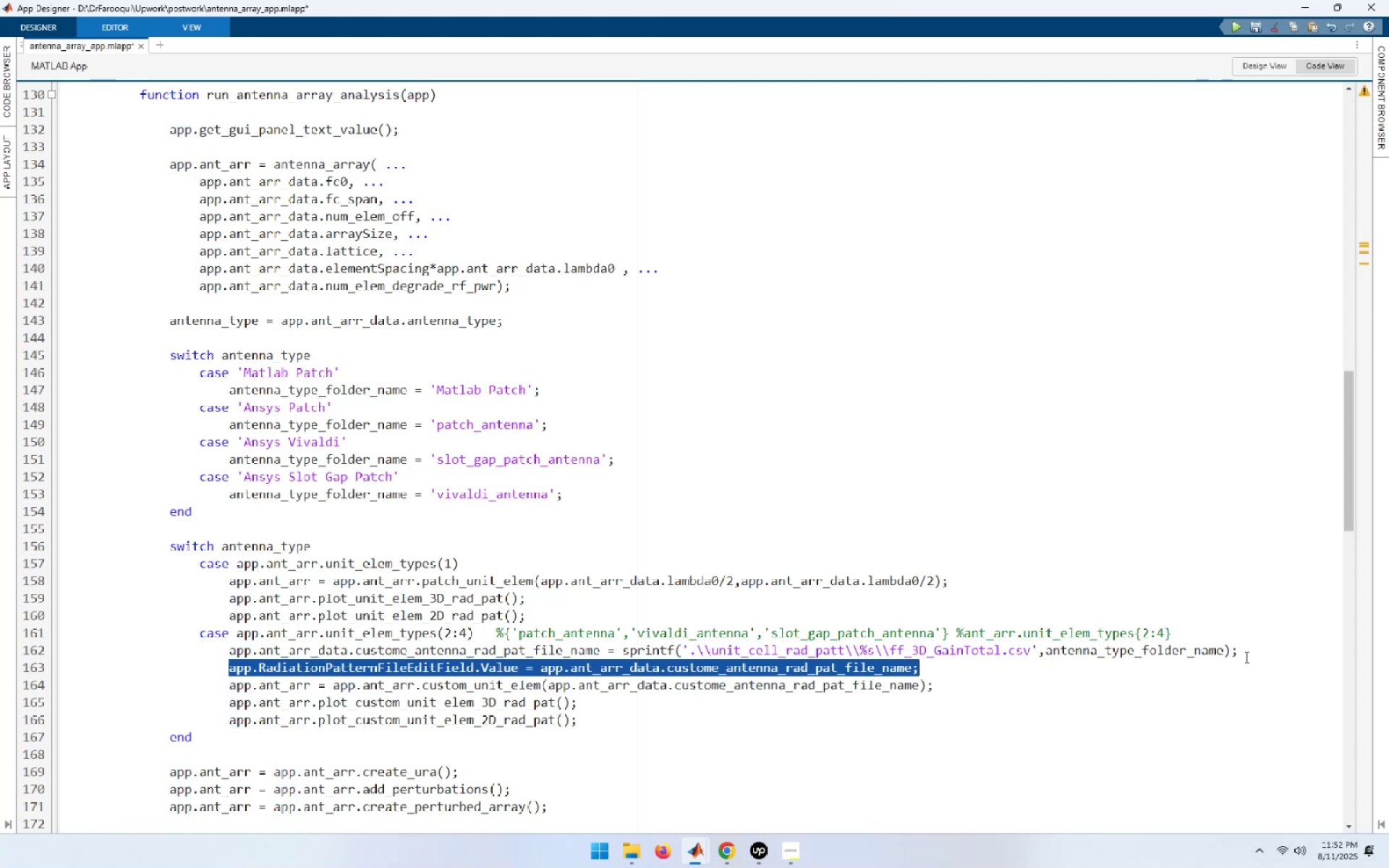 
key(Control+X)
 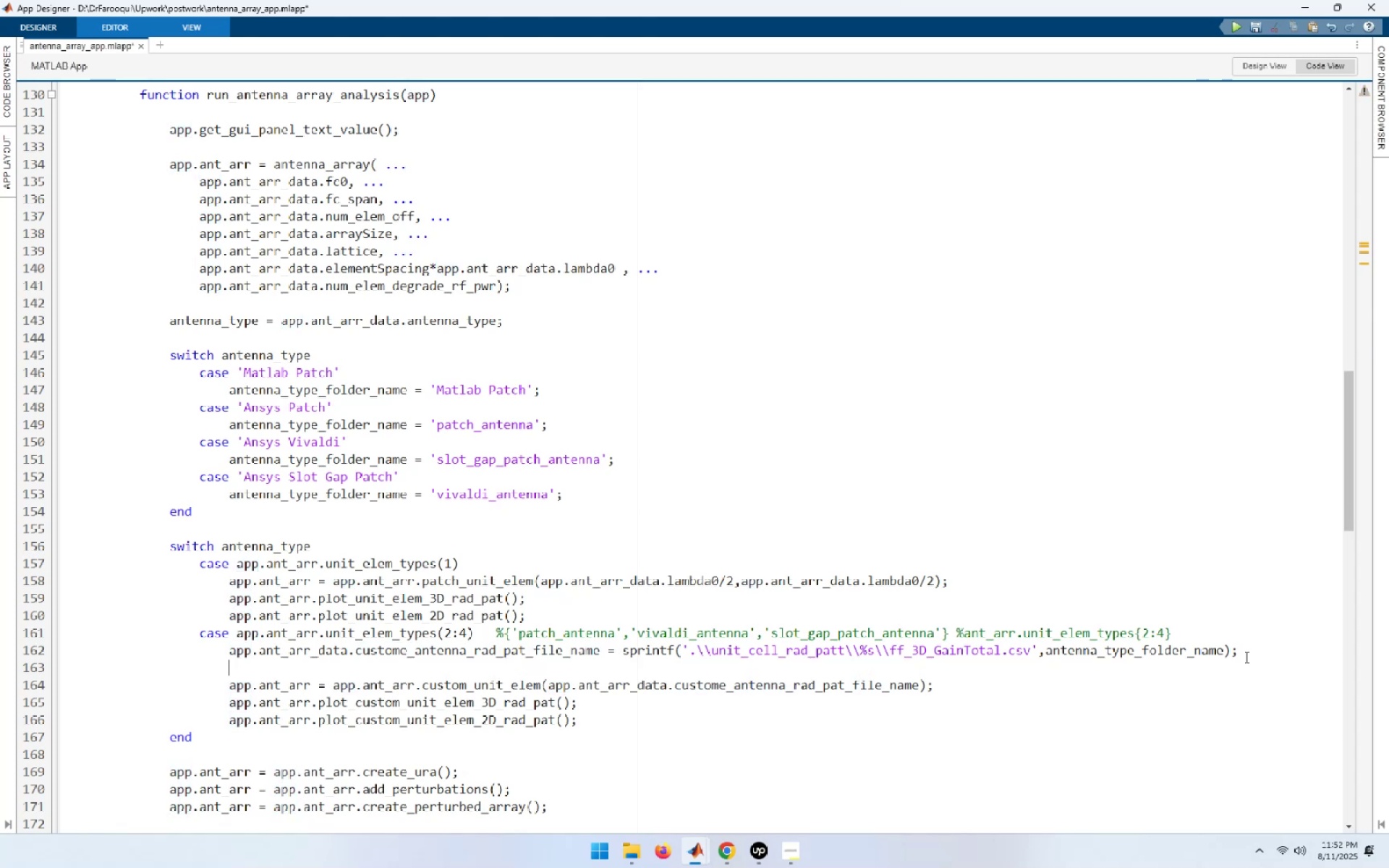 
key(ArrowUp)
 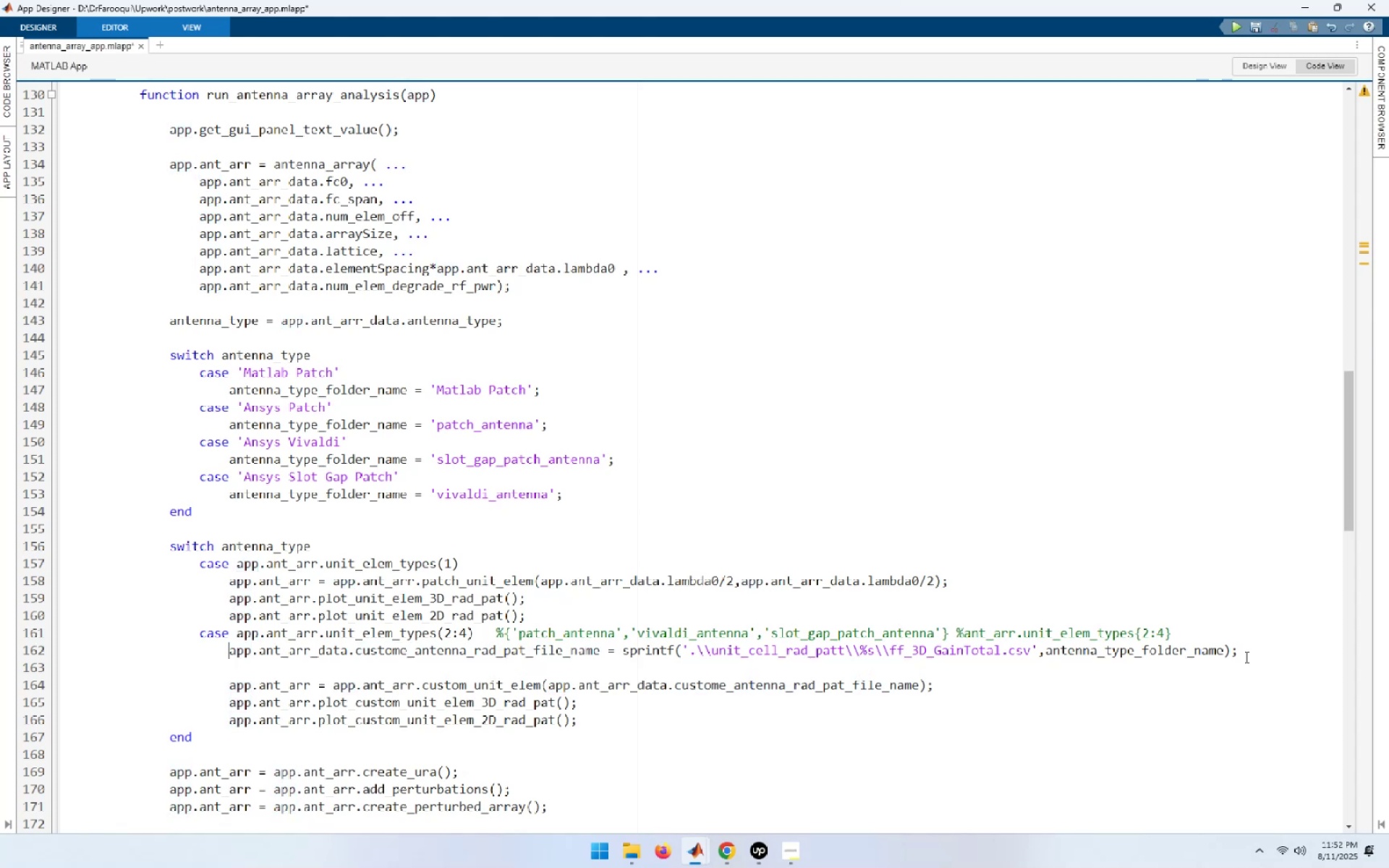 
key(ArrowDown)
 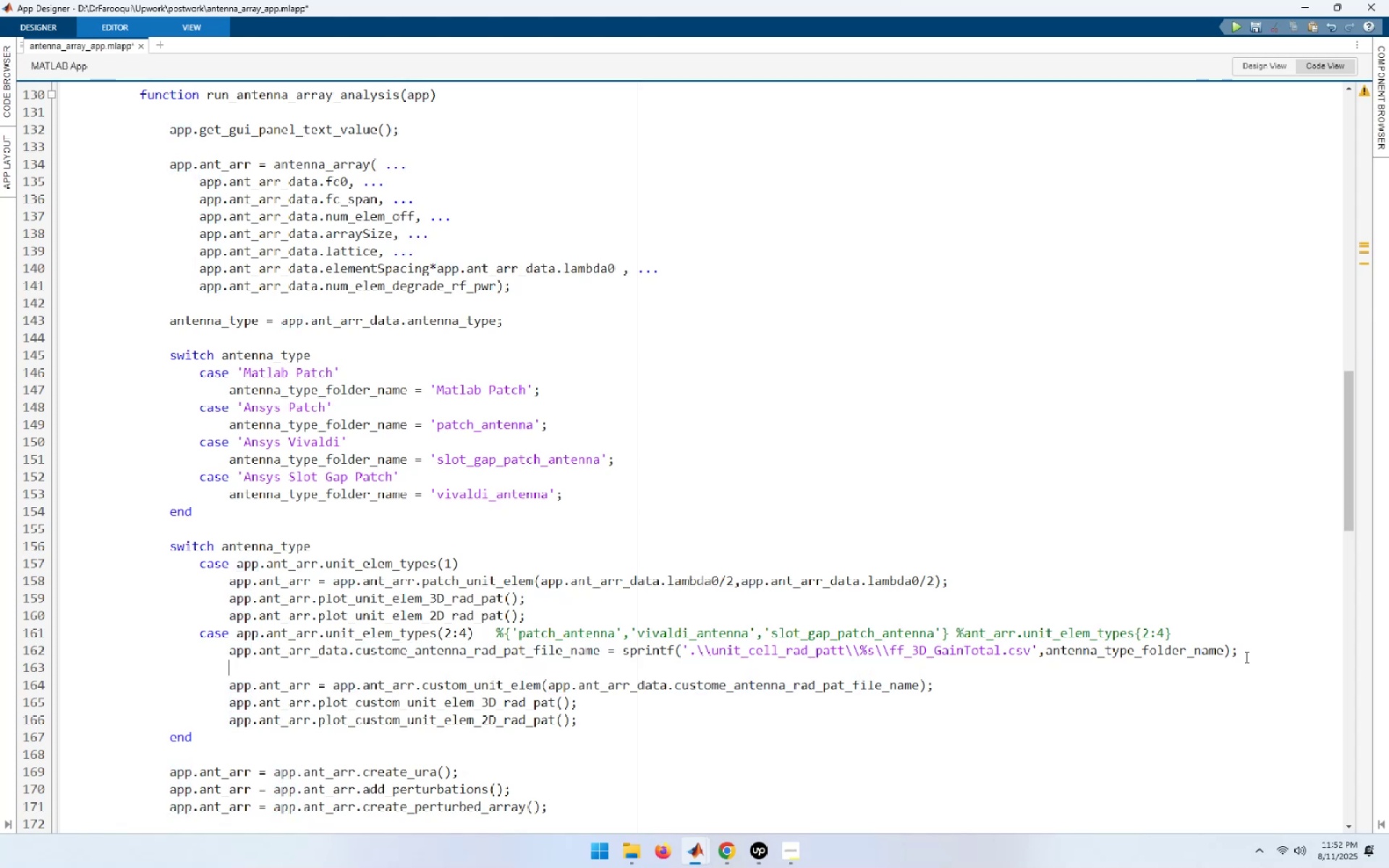 
key(Control+ControlLeft)
 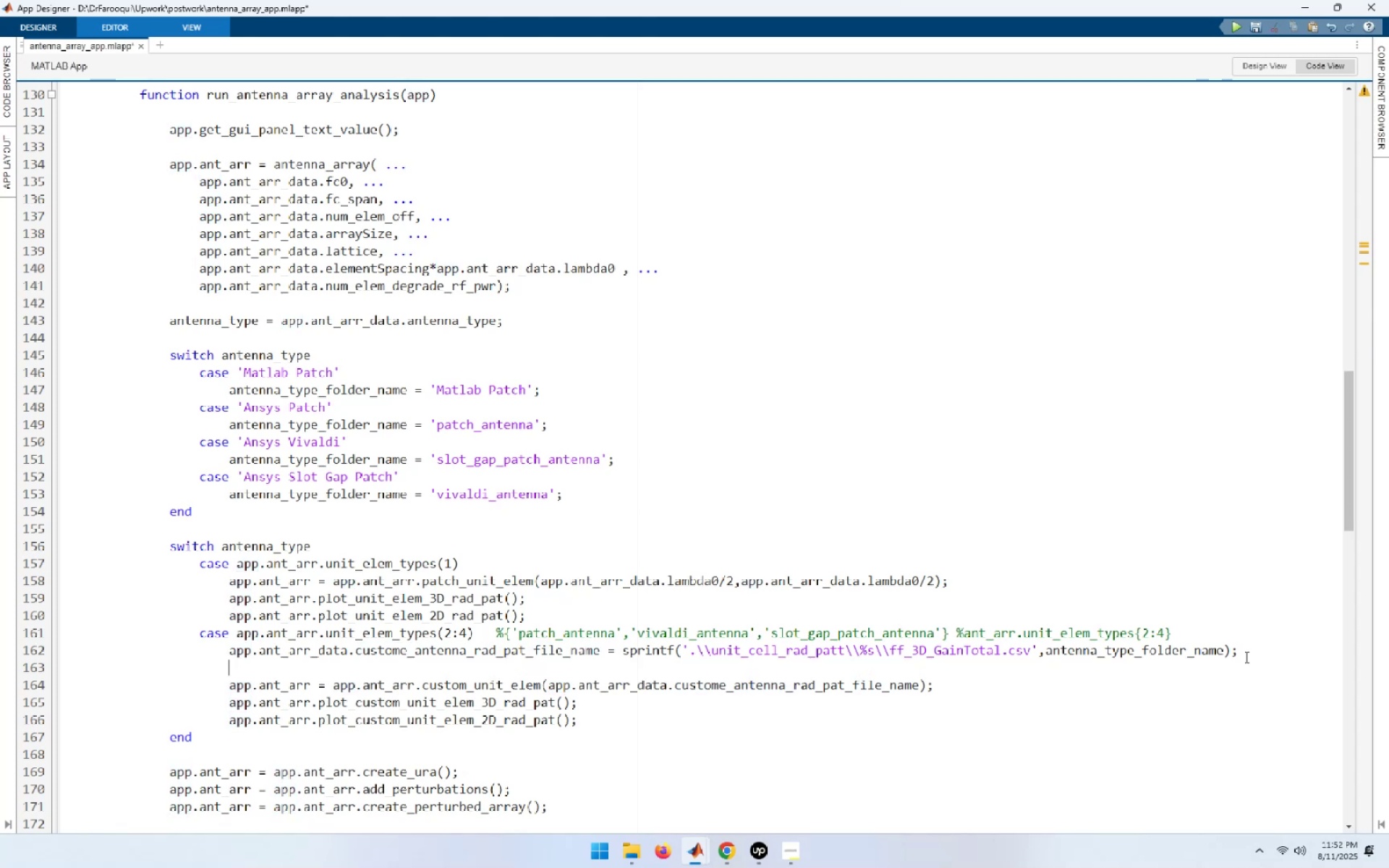 
key(Control+V)
 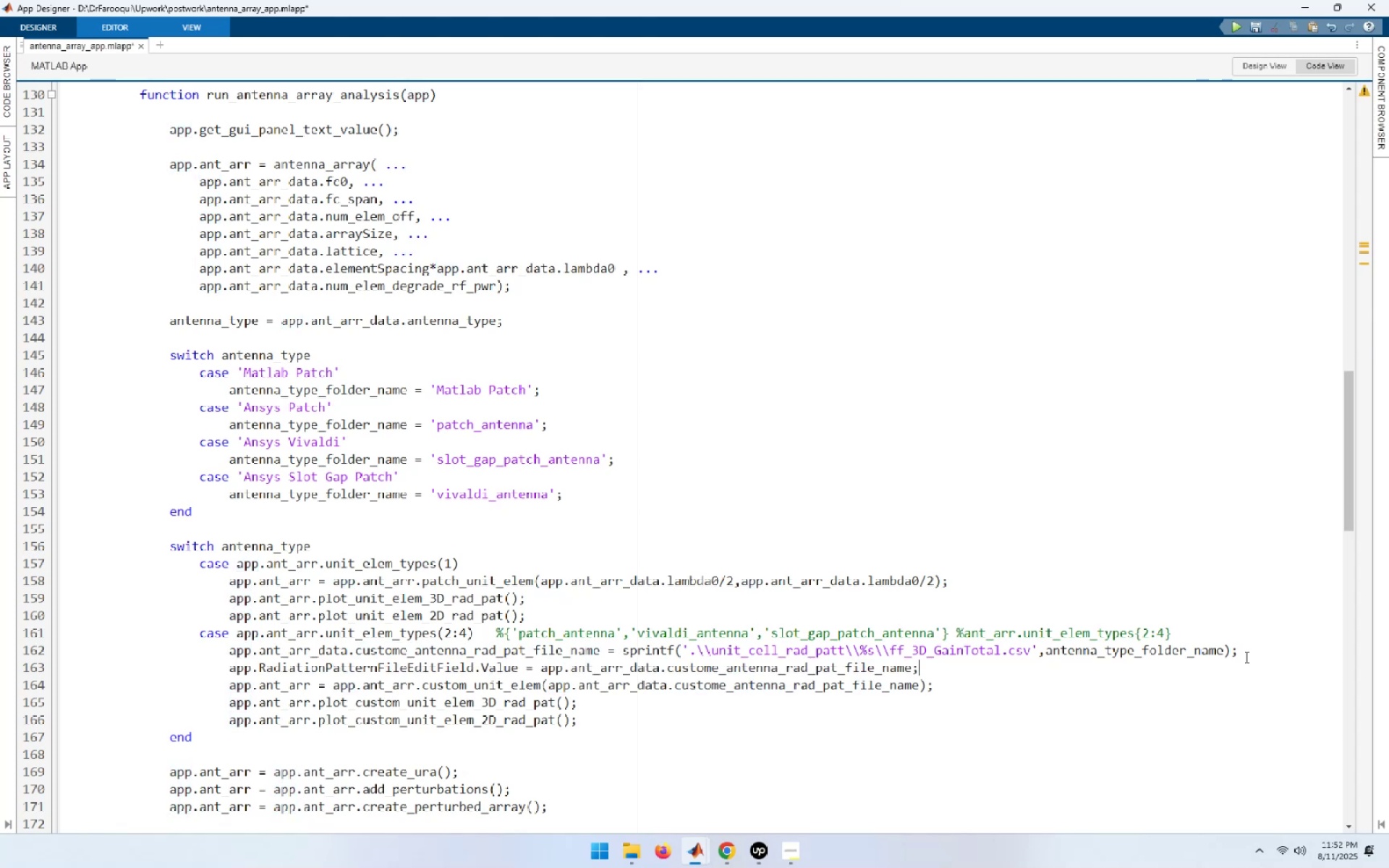 
key(Control+S)
 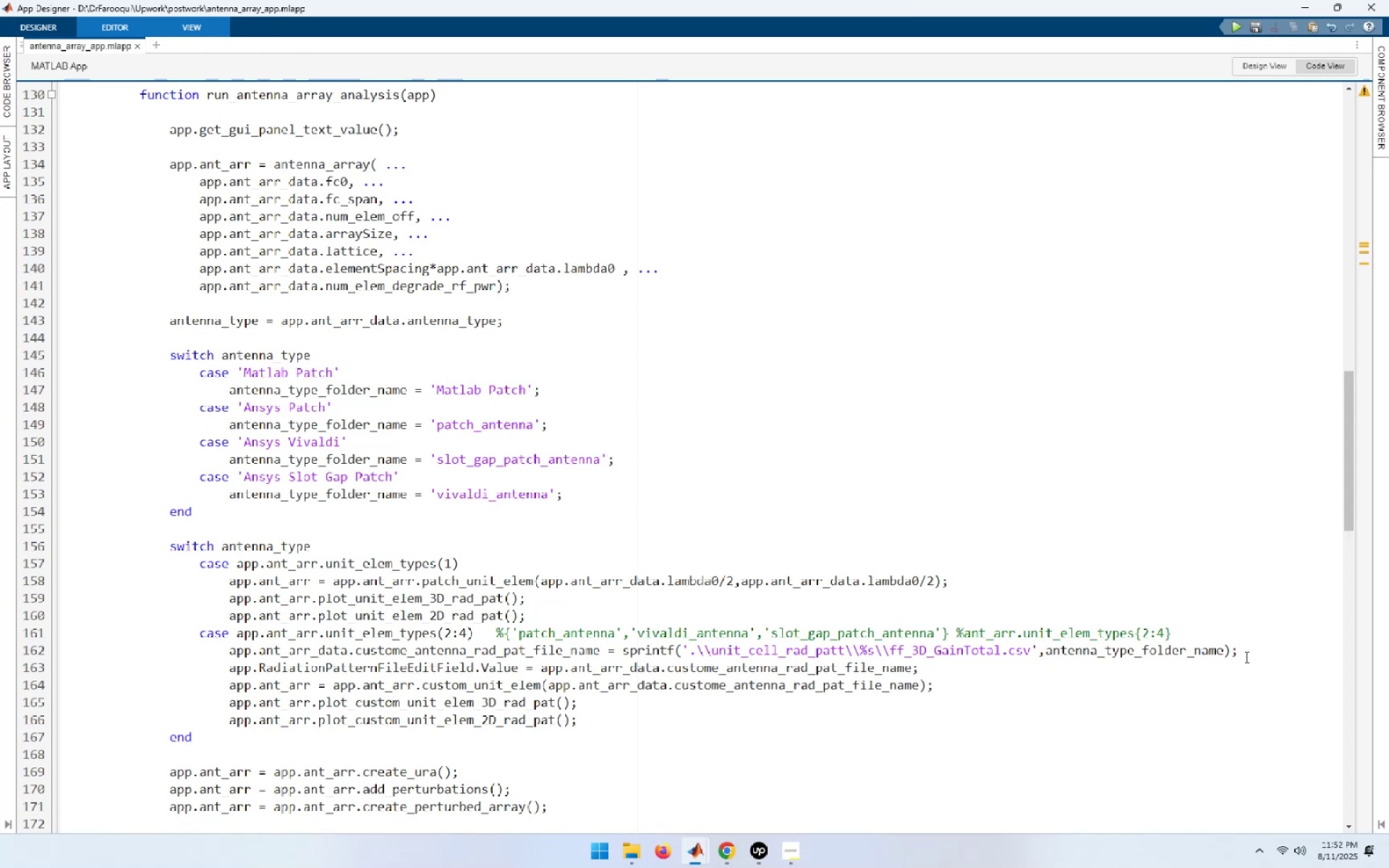 
key(Meta+ArrowLeft)
 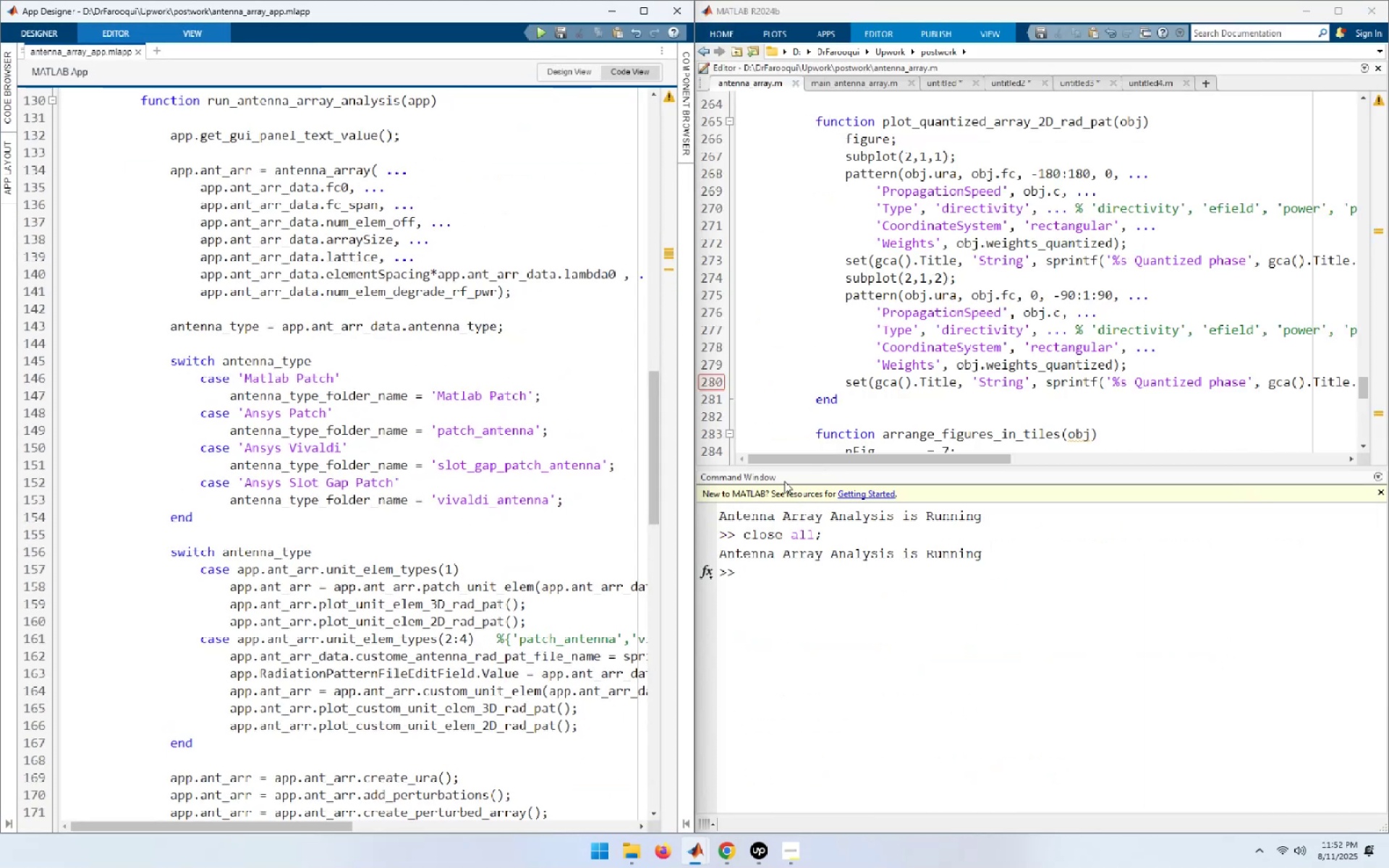 
wait(6.21)
 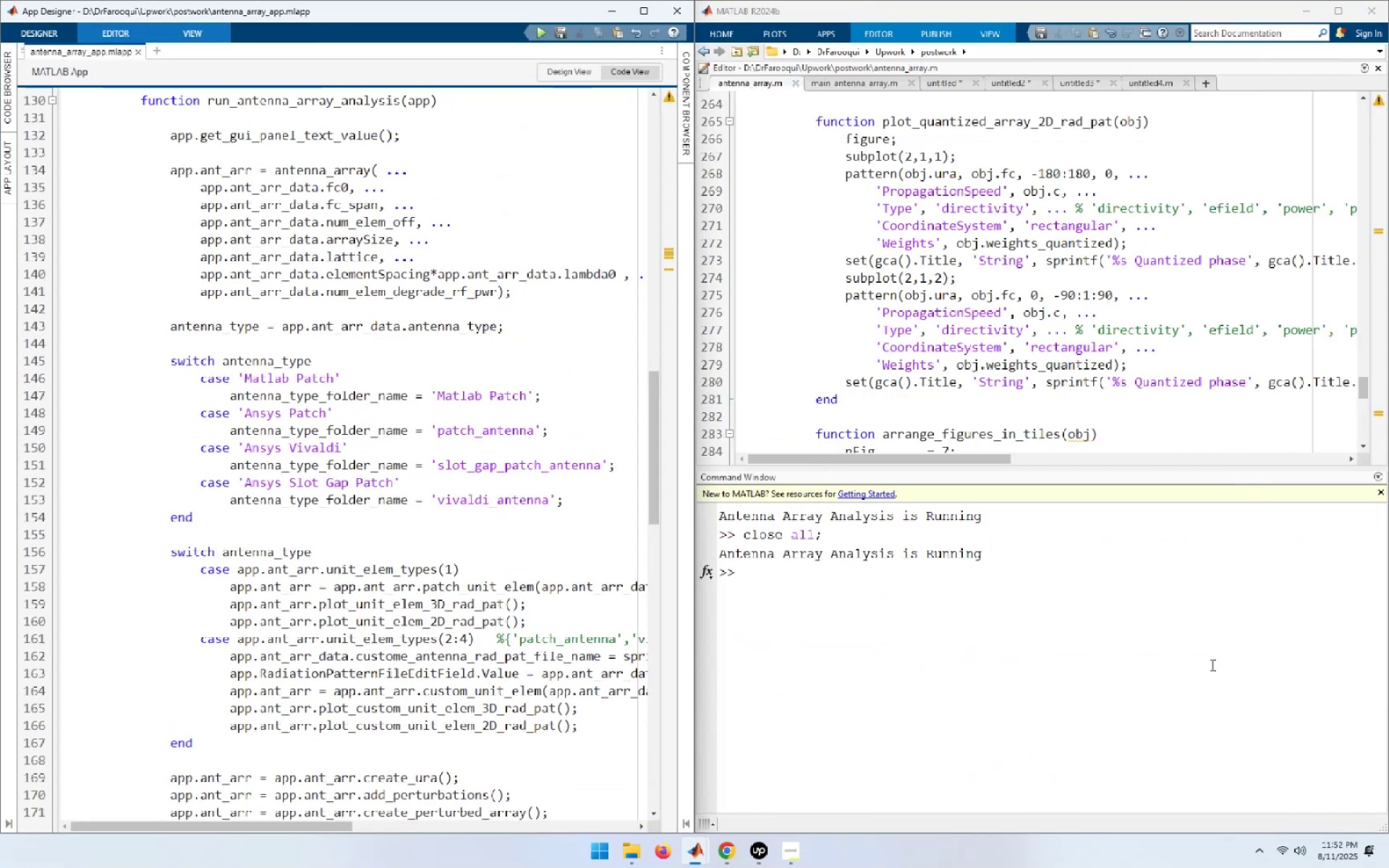 
type(clo)
 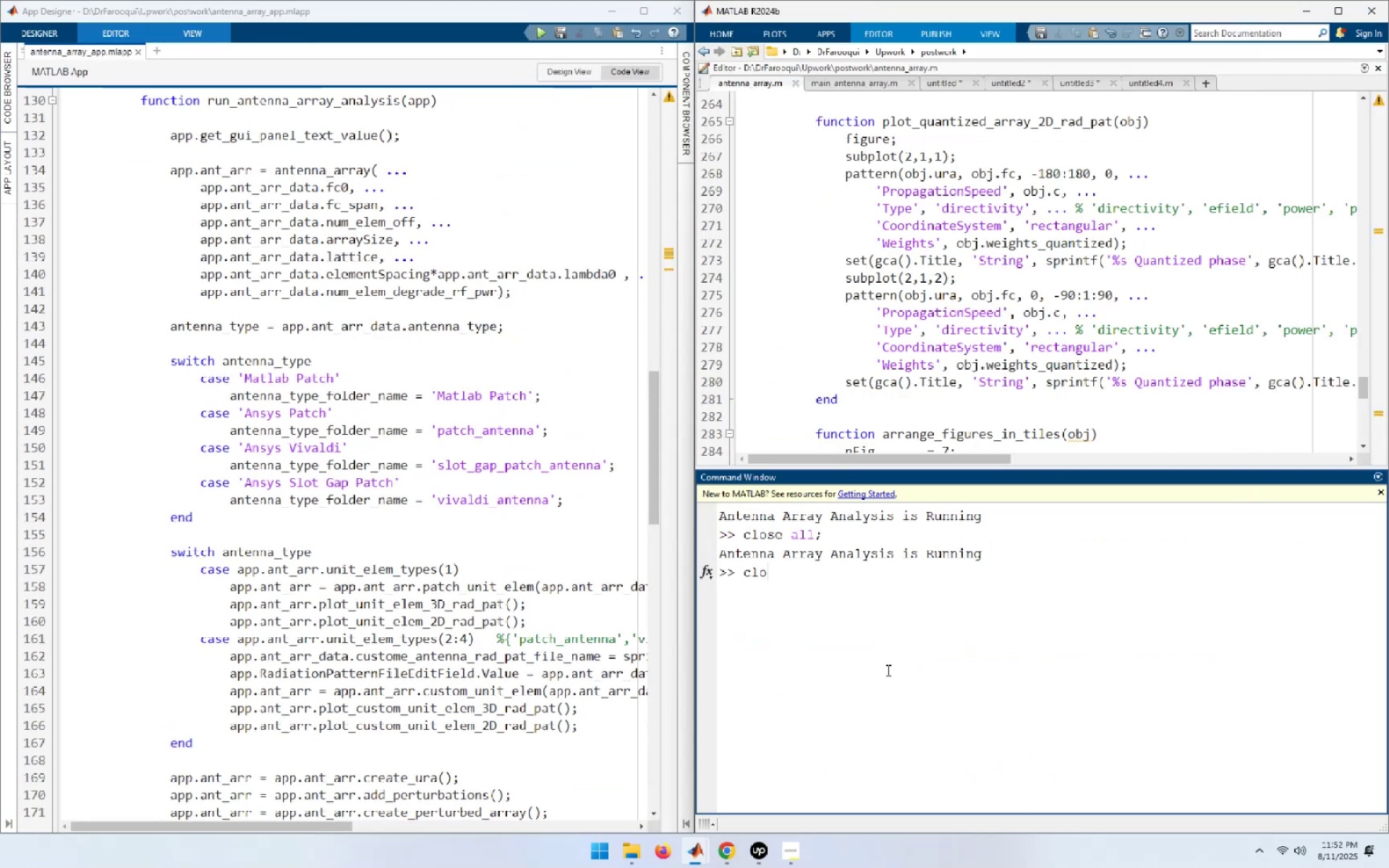 
key(ArrowUp)
 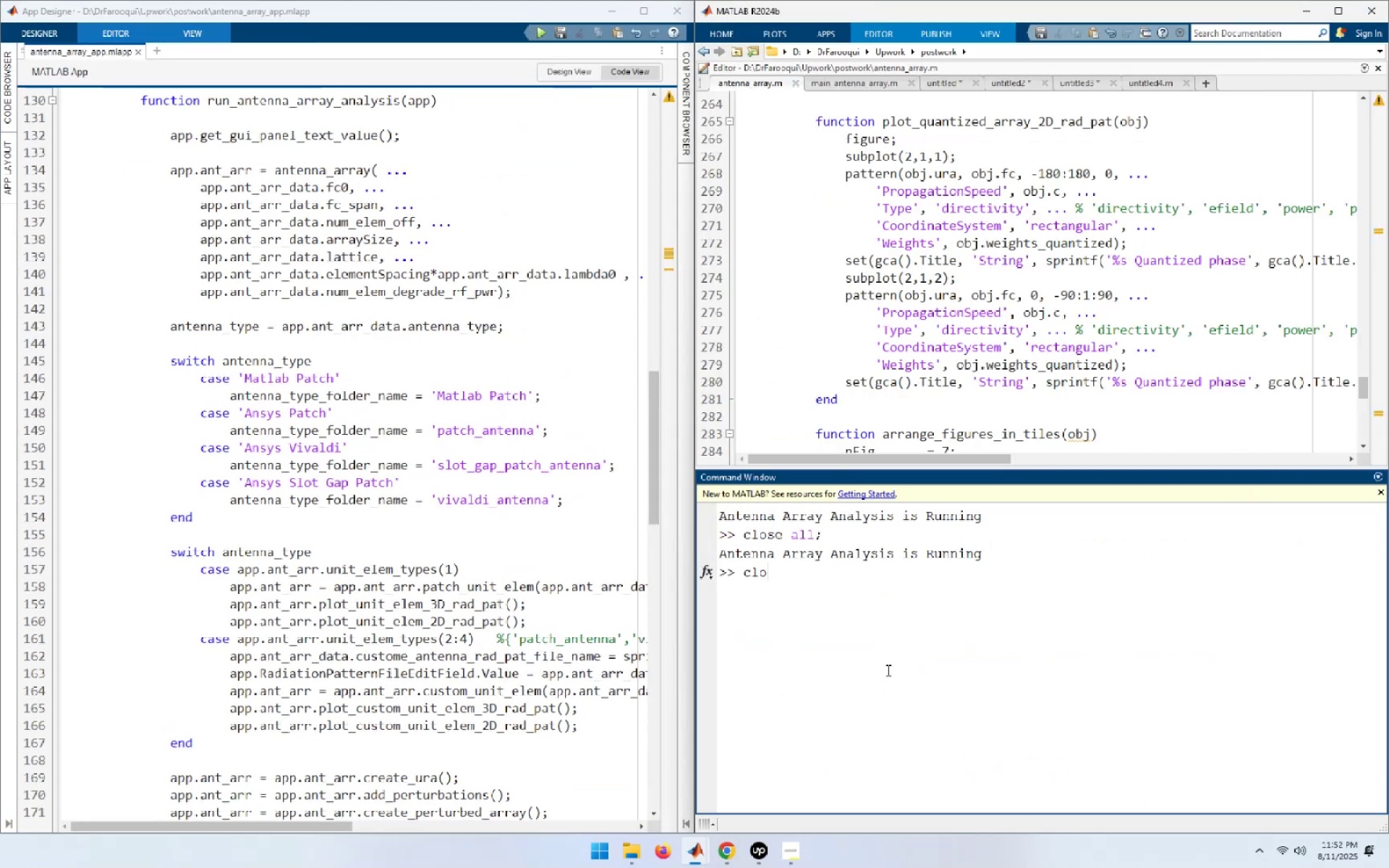 
key(ArrowUp)
 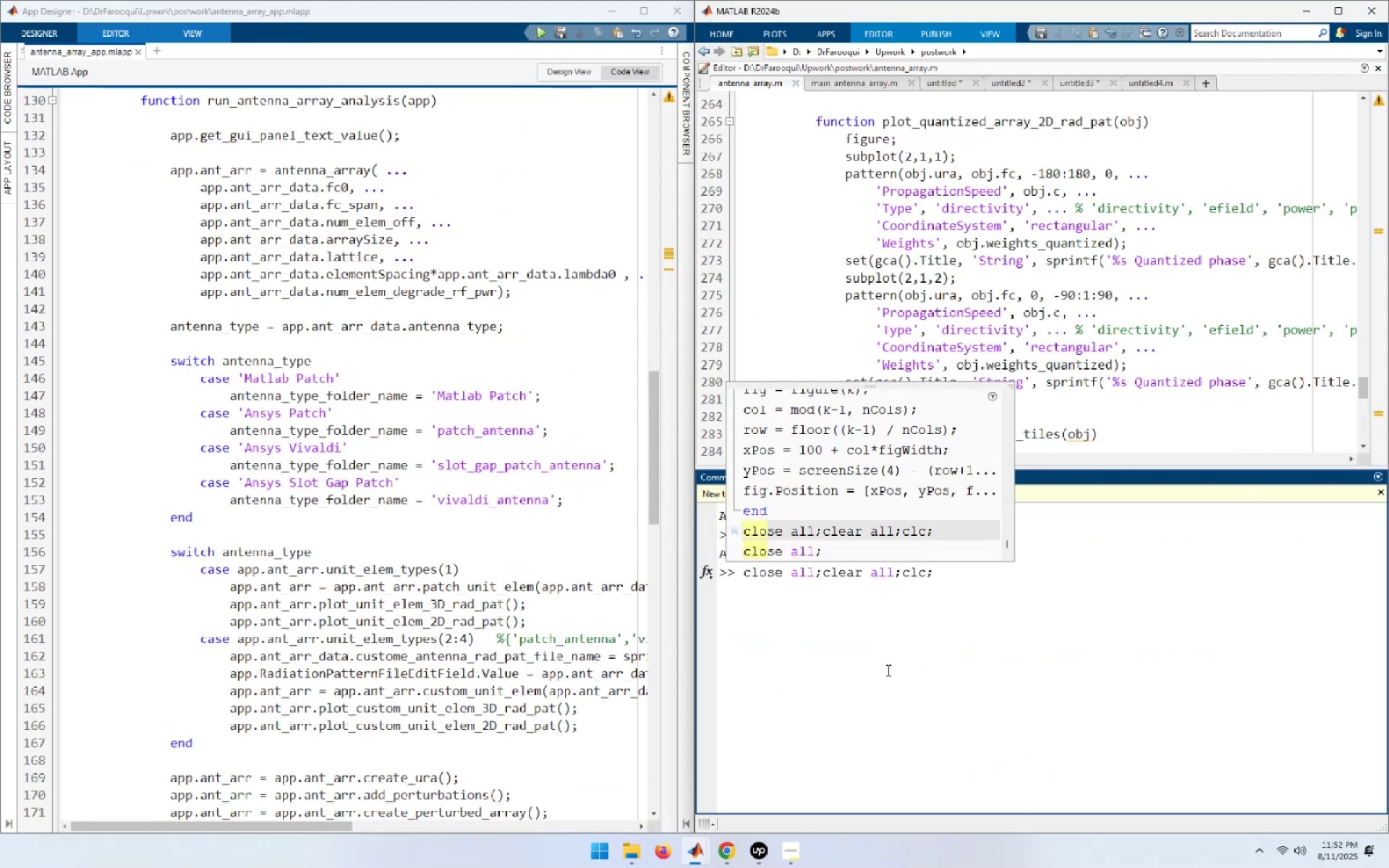 
hold_key(key=NumpadEnter, duration=0.32)
 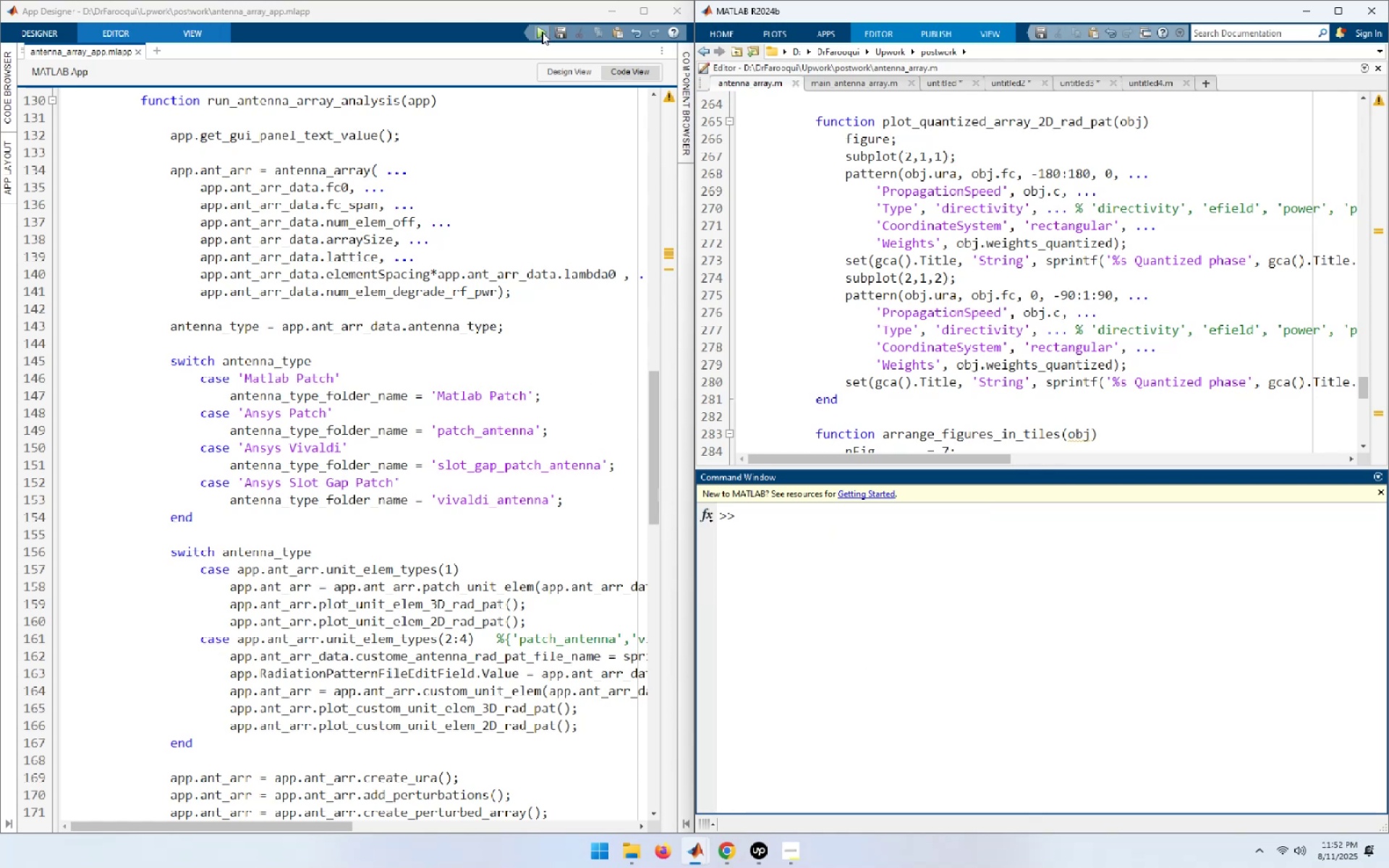 
wait(5.57)
 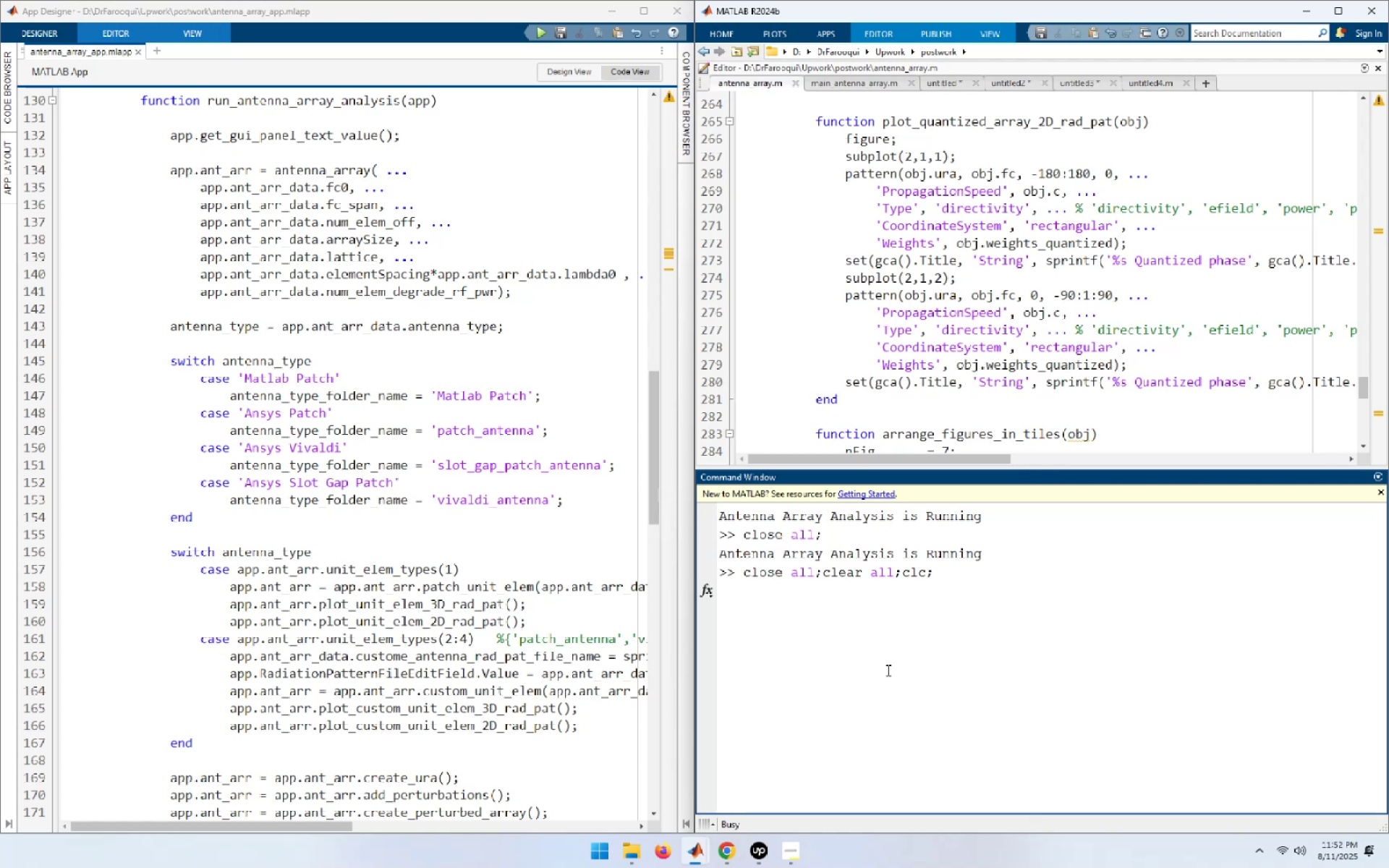 
left_click([542, 32])
 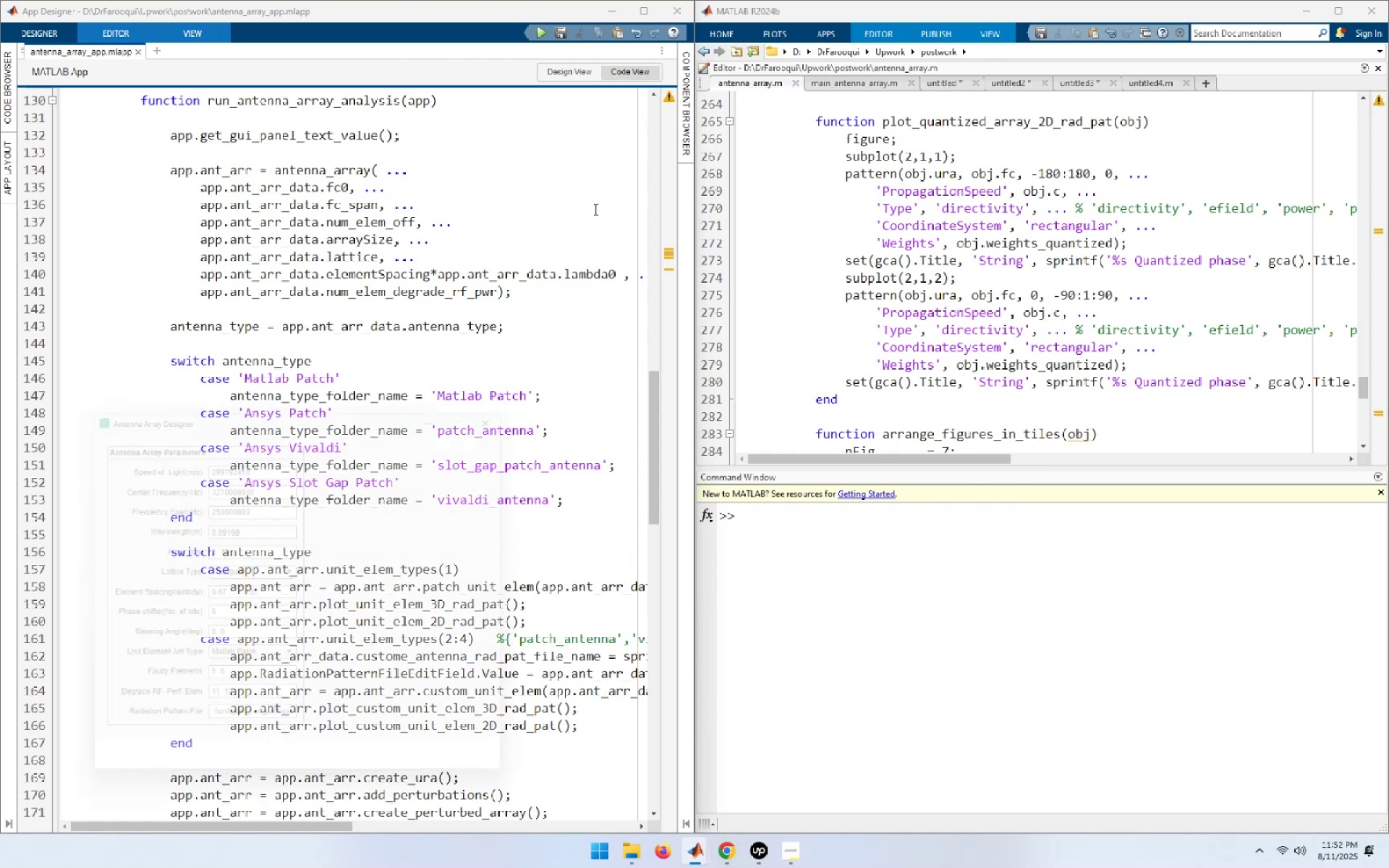 
wait(9.46)
 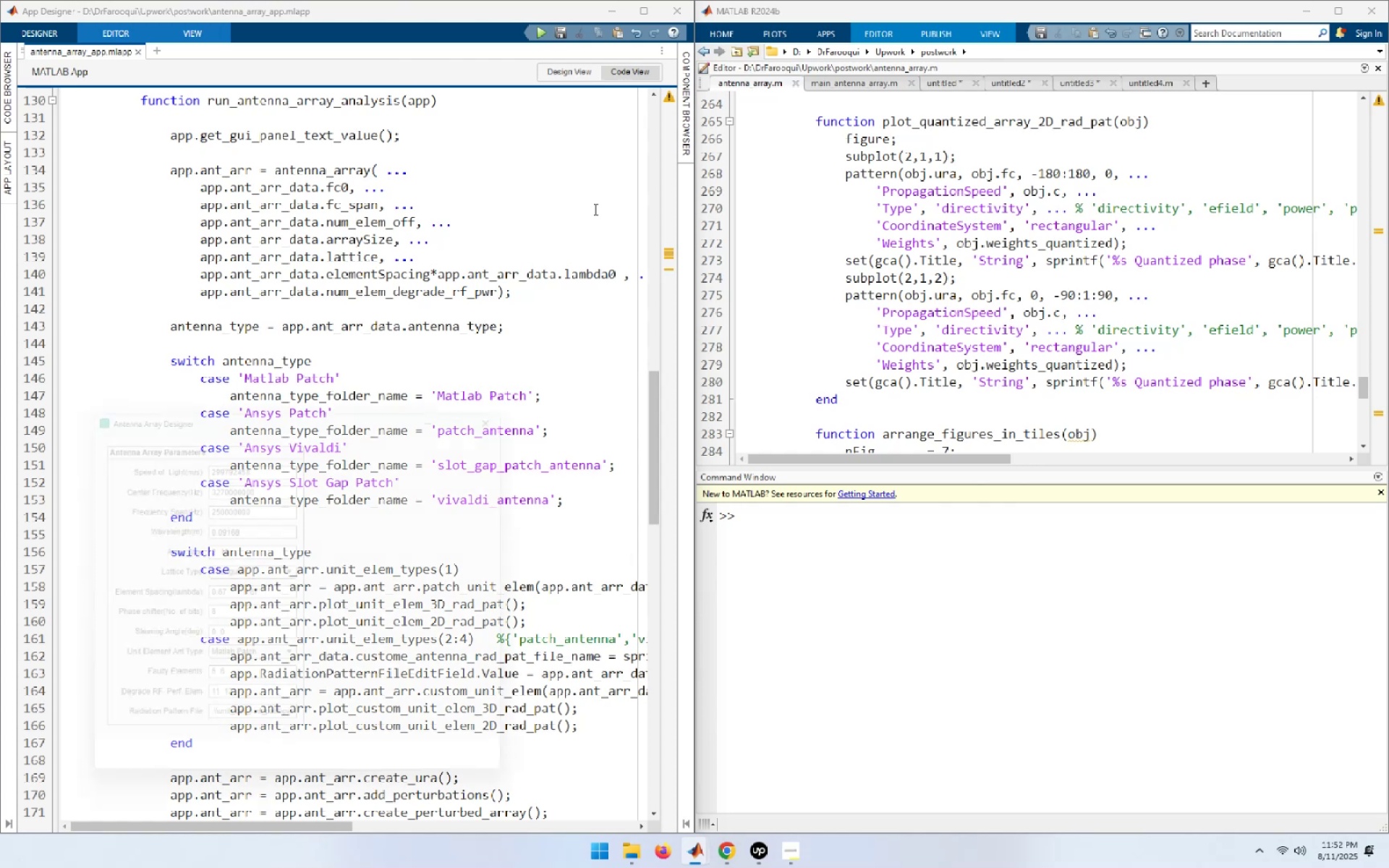 
left_click([255, 769])
 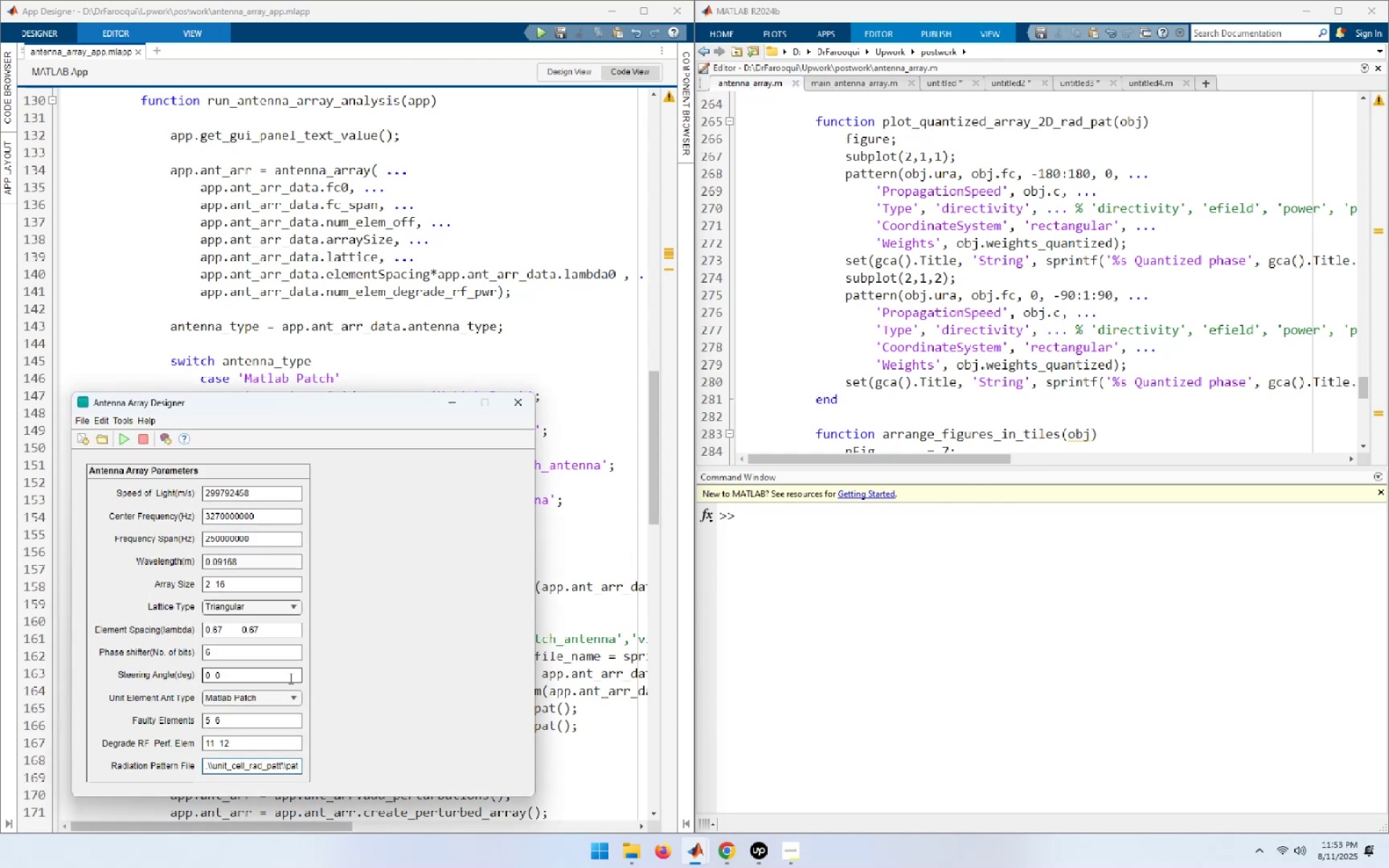 
wait(5.43)
 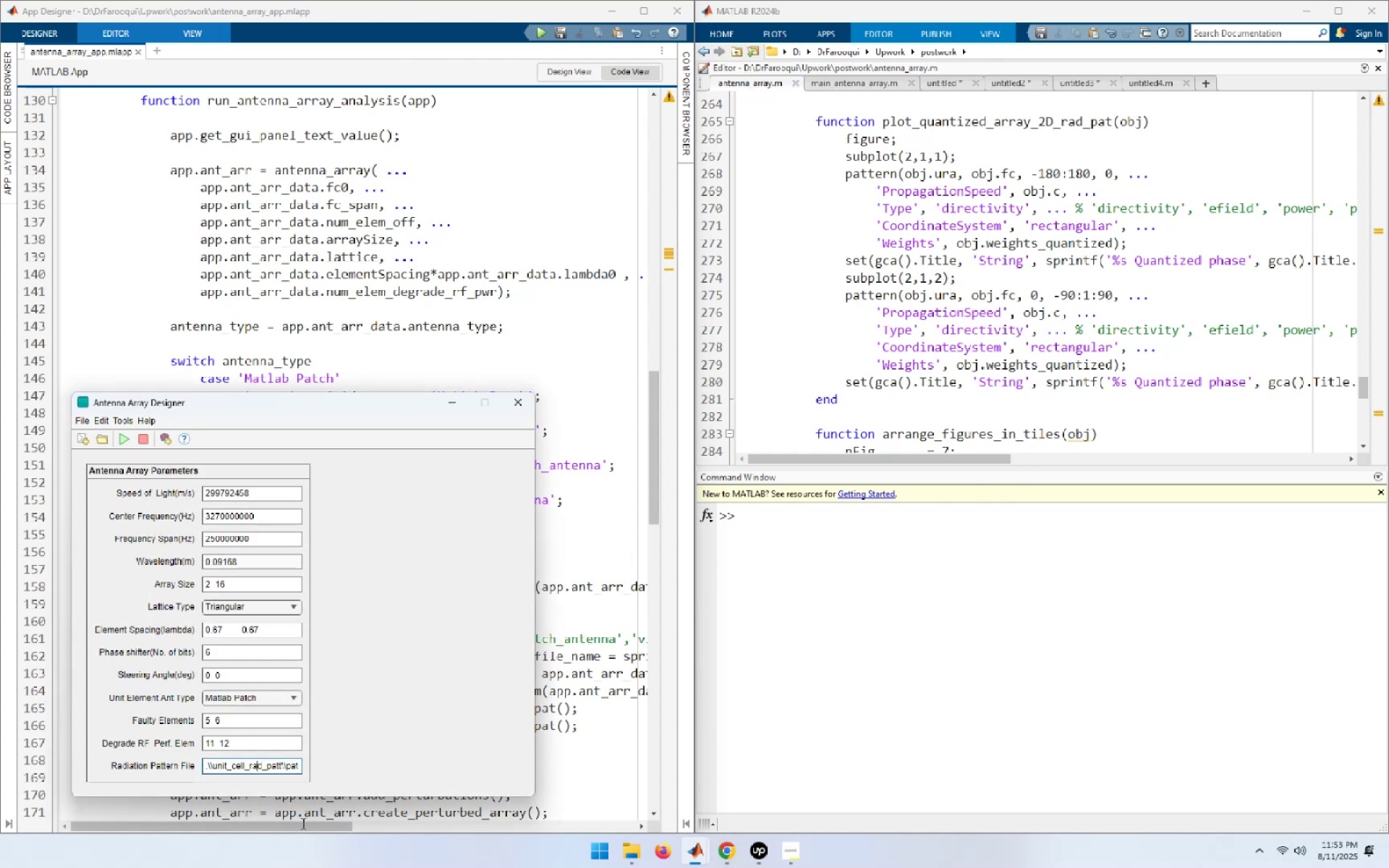 
left_click([296, 695])
 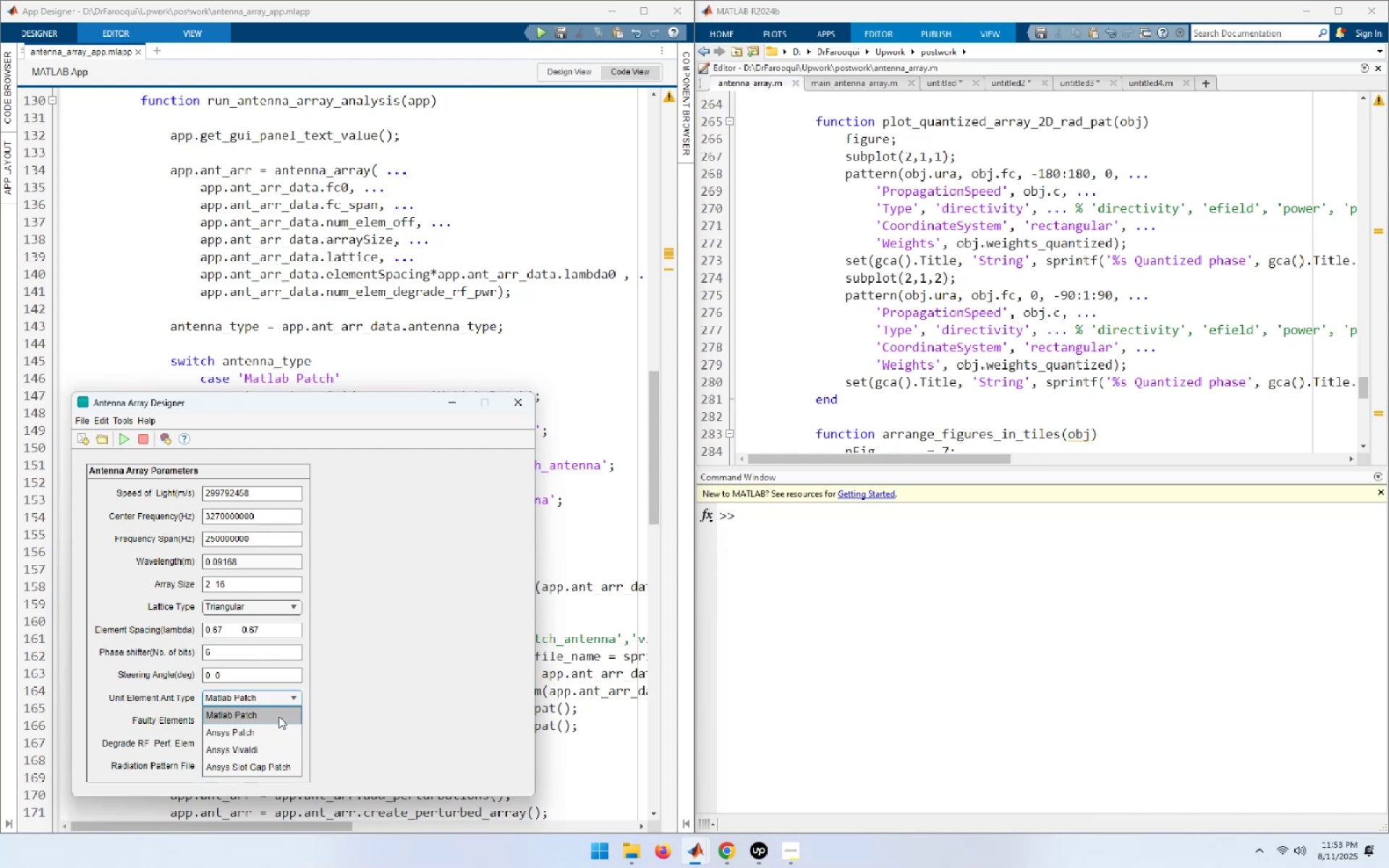 
left_click([271, 732])
 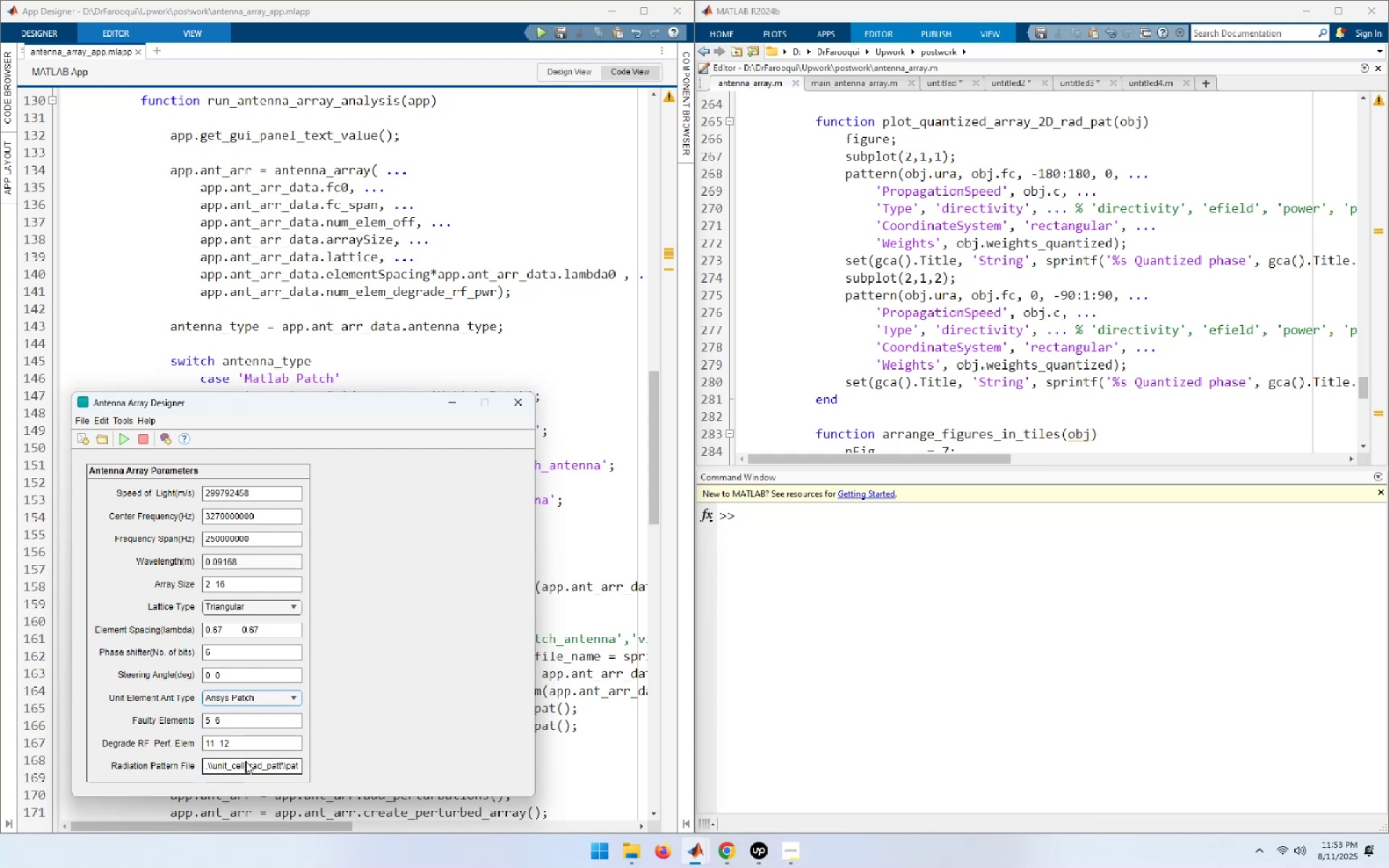 
left_click([244, 762])
 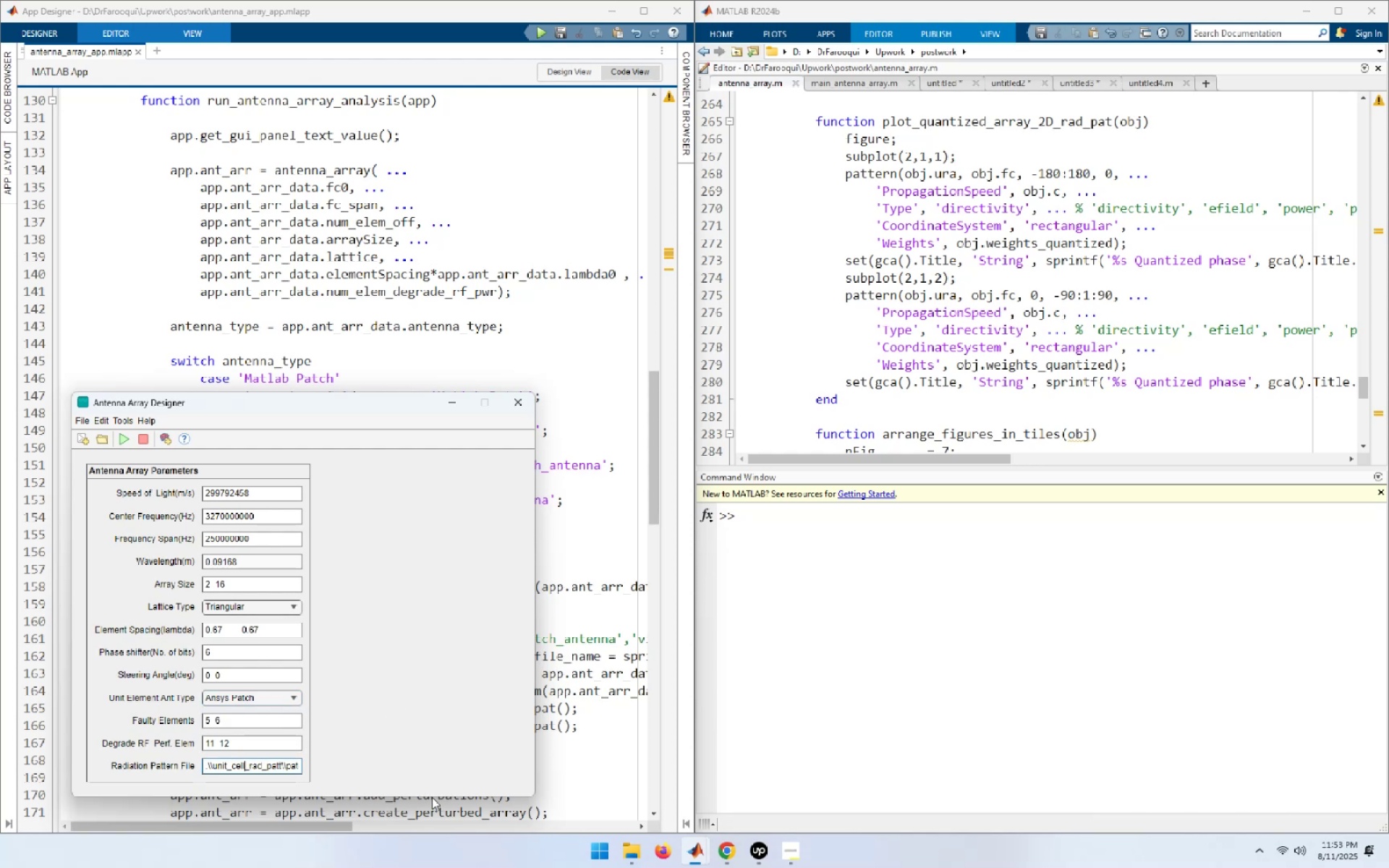 
hold_key(key=ArrowRight, duration=1.52)
 